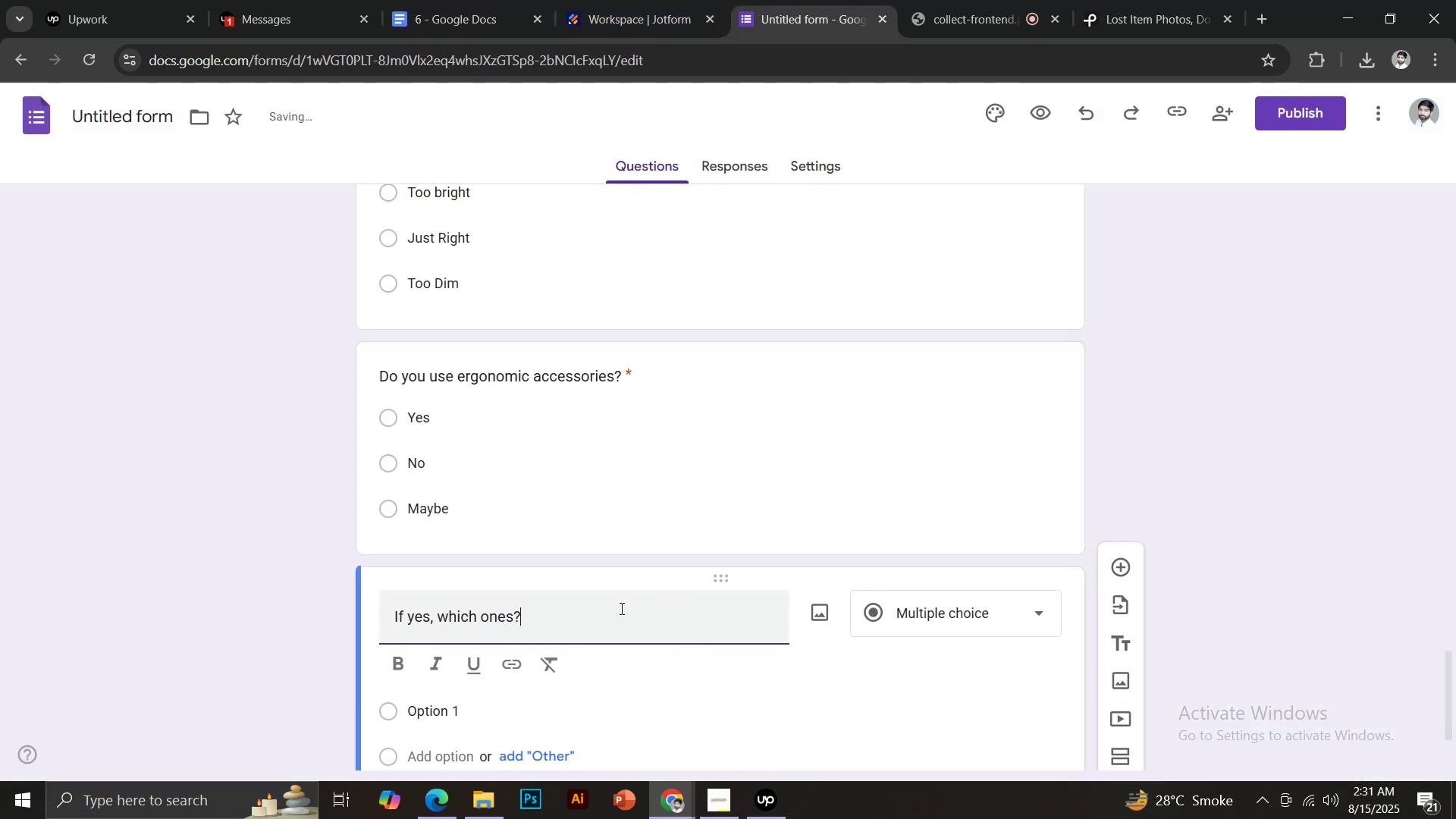 
scroll: coordinate [631, 604], scroll_direction: down, amount: 1.0
 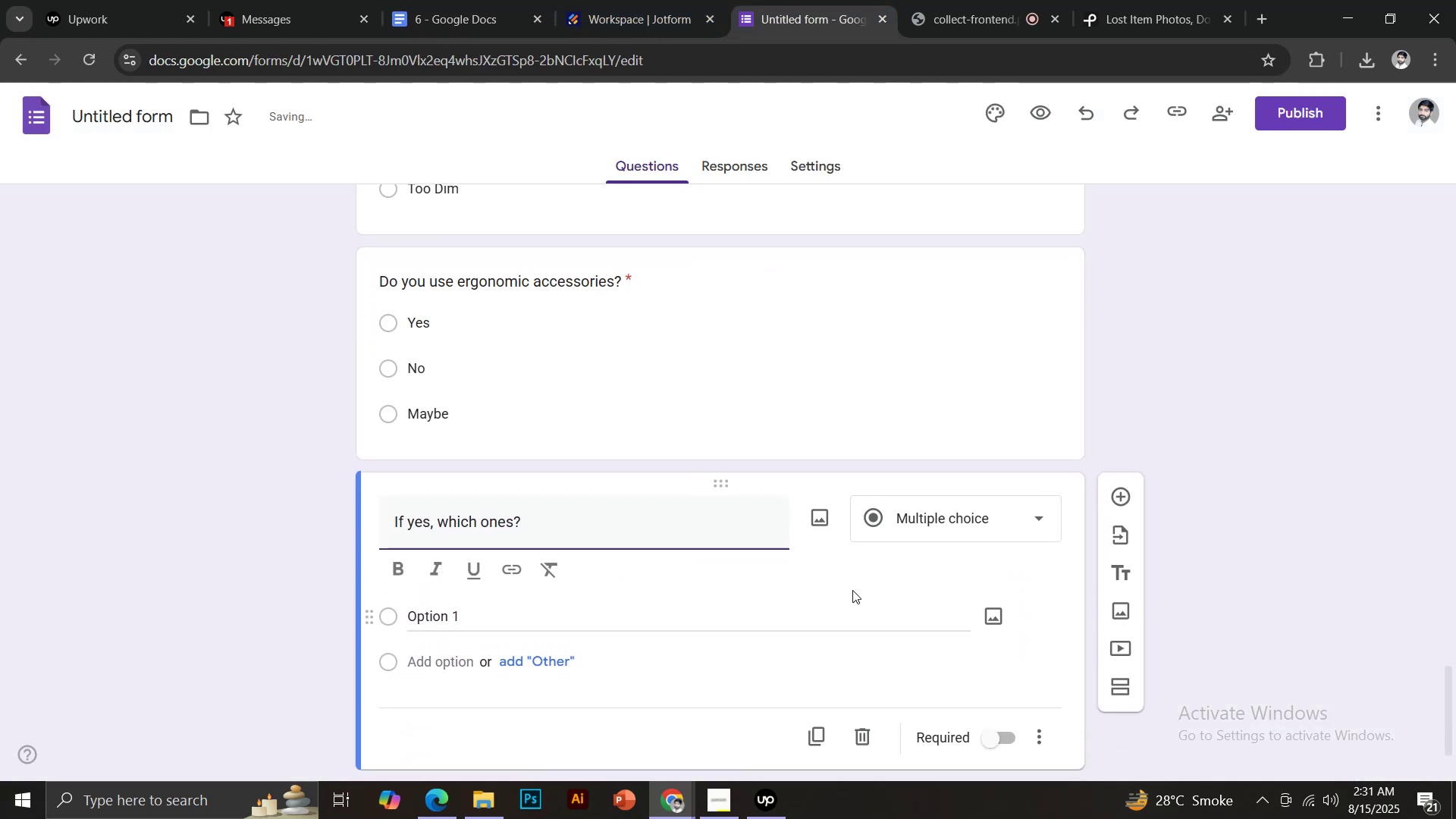 
left_click([937, 516])
 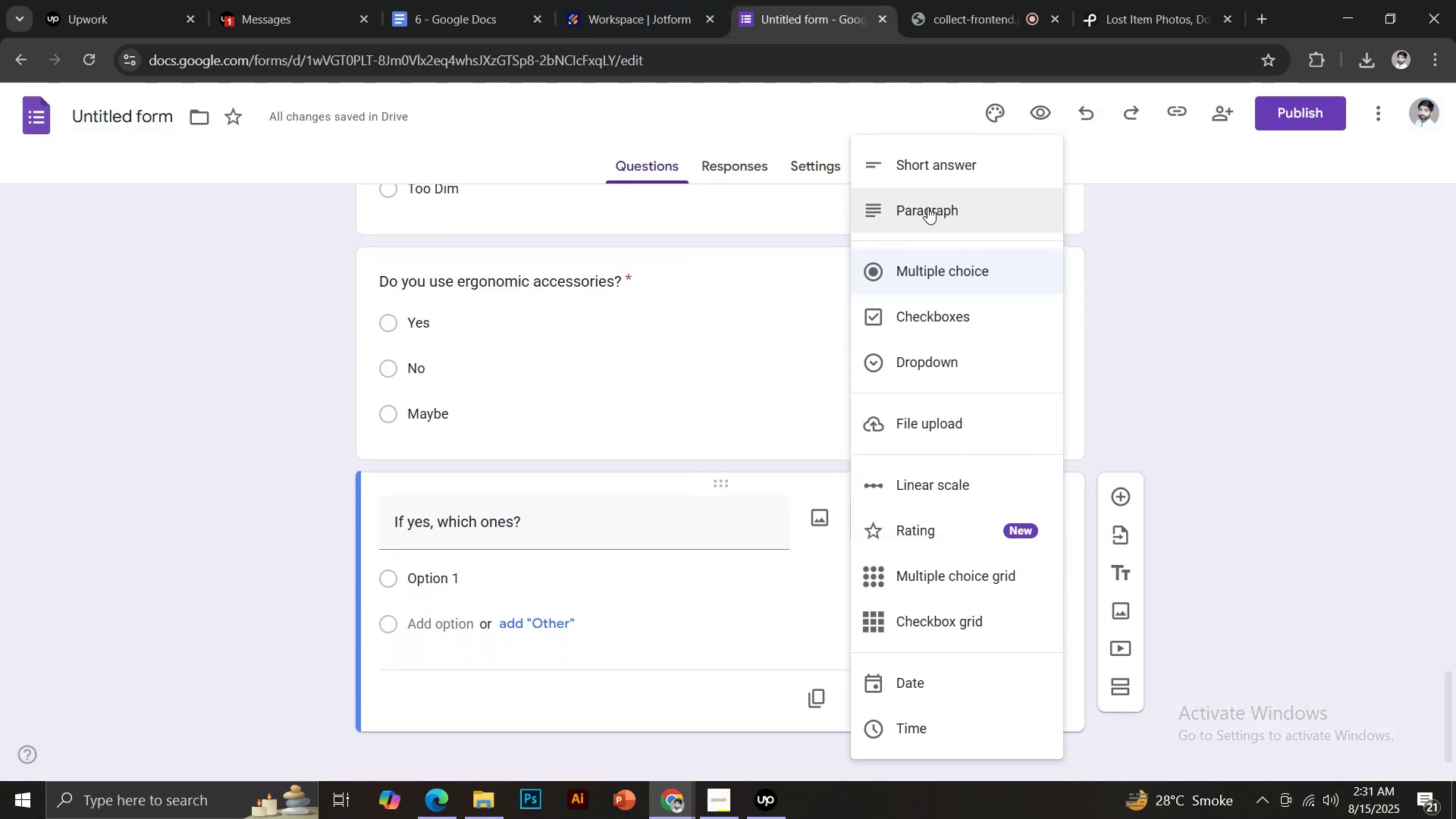 
left_click([926, 155])
 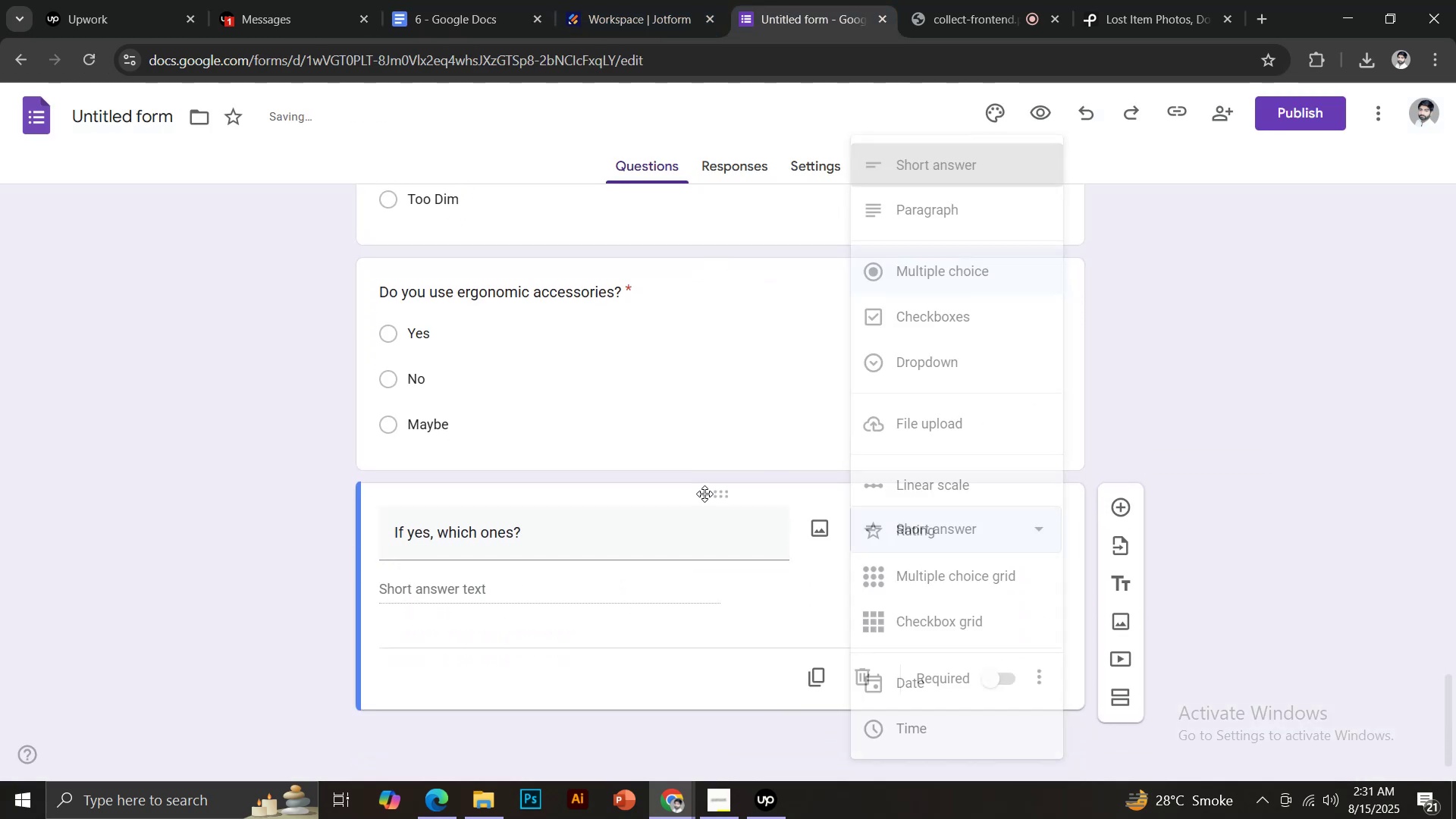 
scroll: coordinate [704, 494], scroll_direction: down, amount: 2.0
 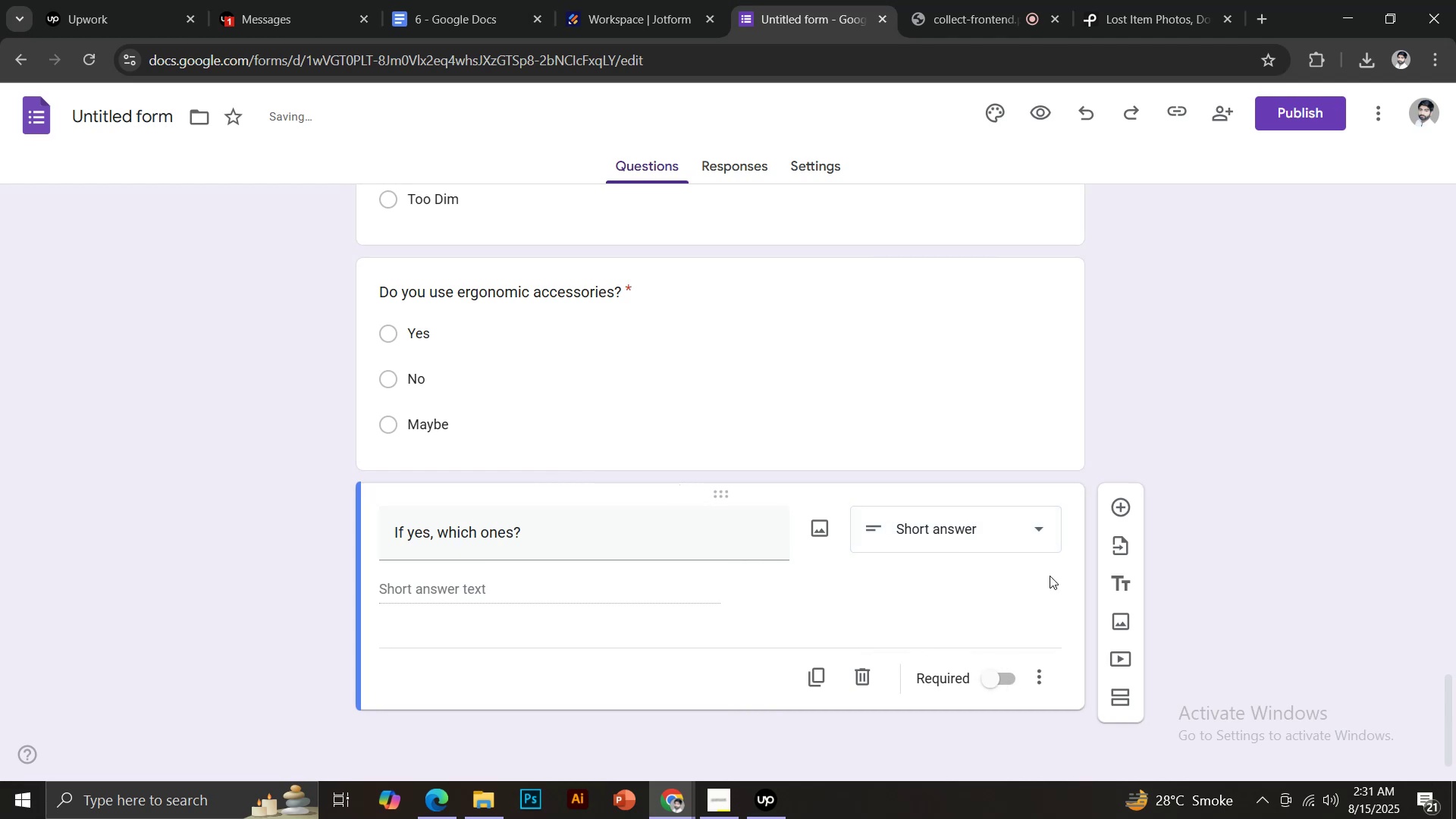 
left_click([1119, 505])
 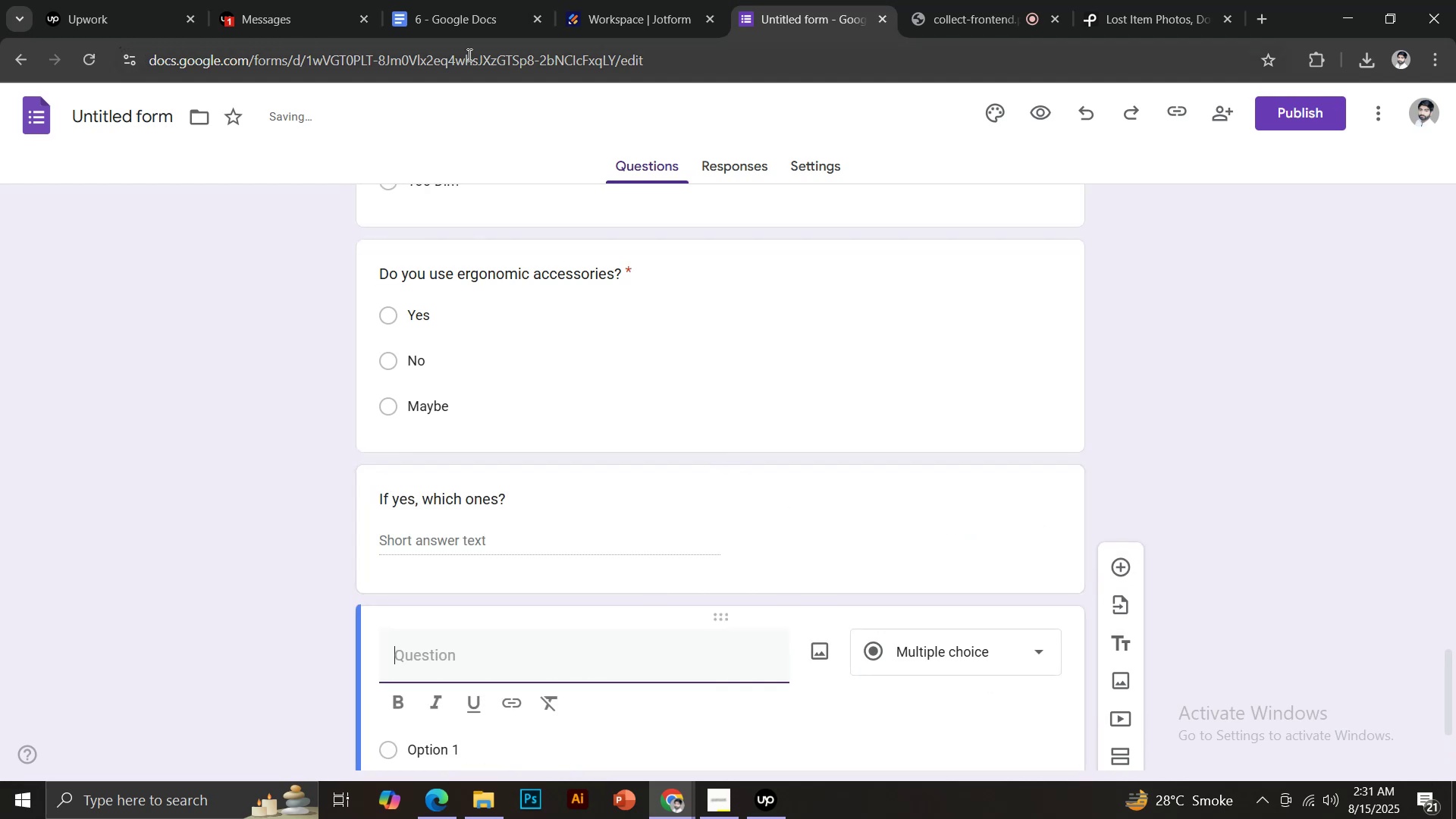 
left_click([458, 2])
 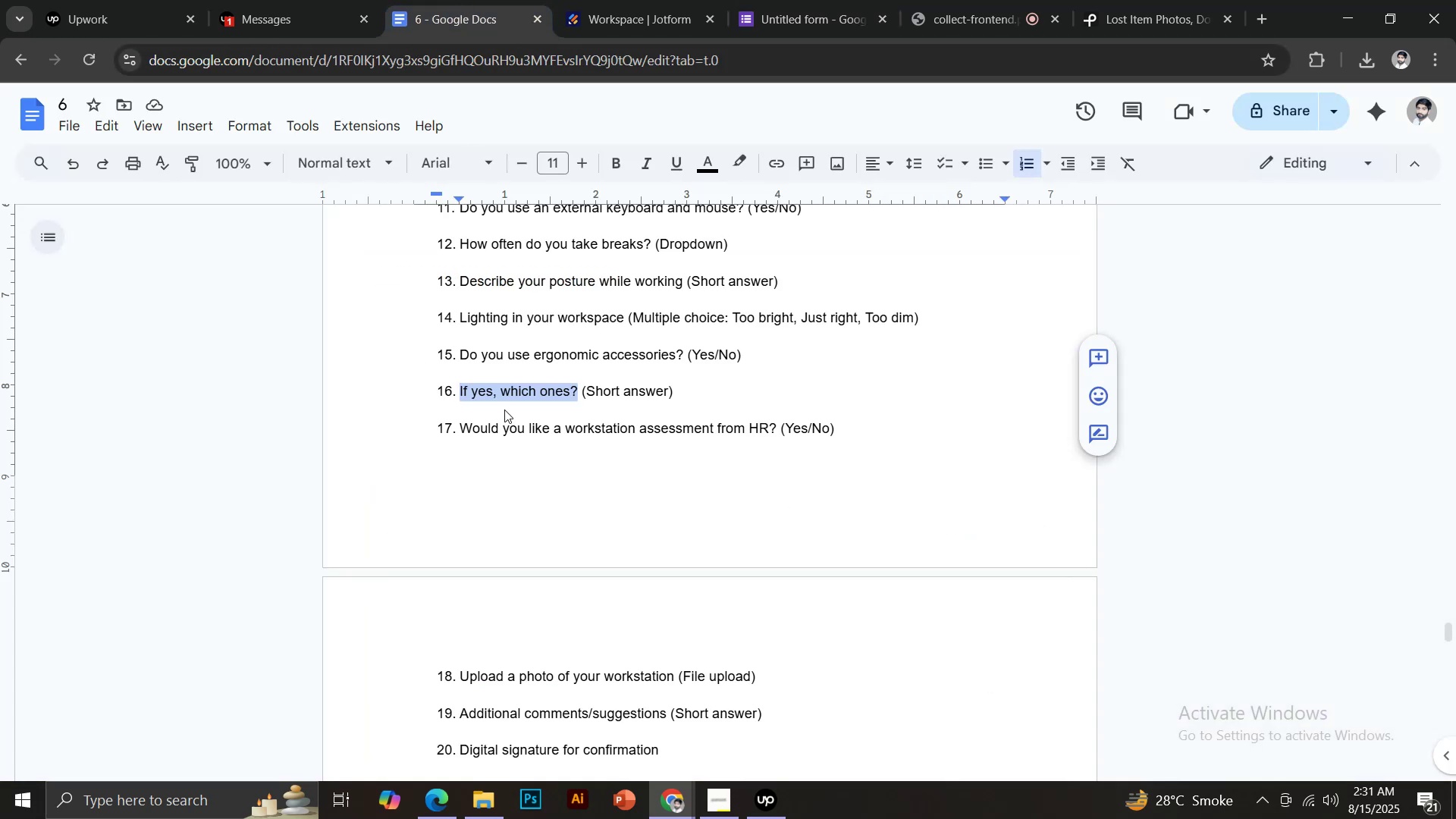 
scroll: coordinate [508, 416], scroll_direction: down, amount: 1.0
 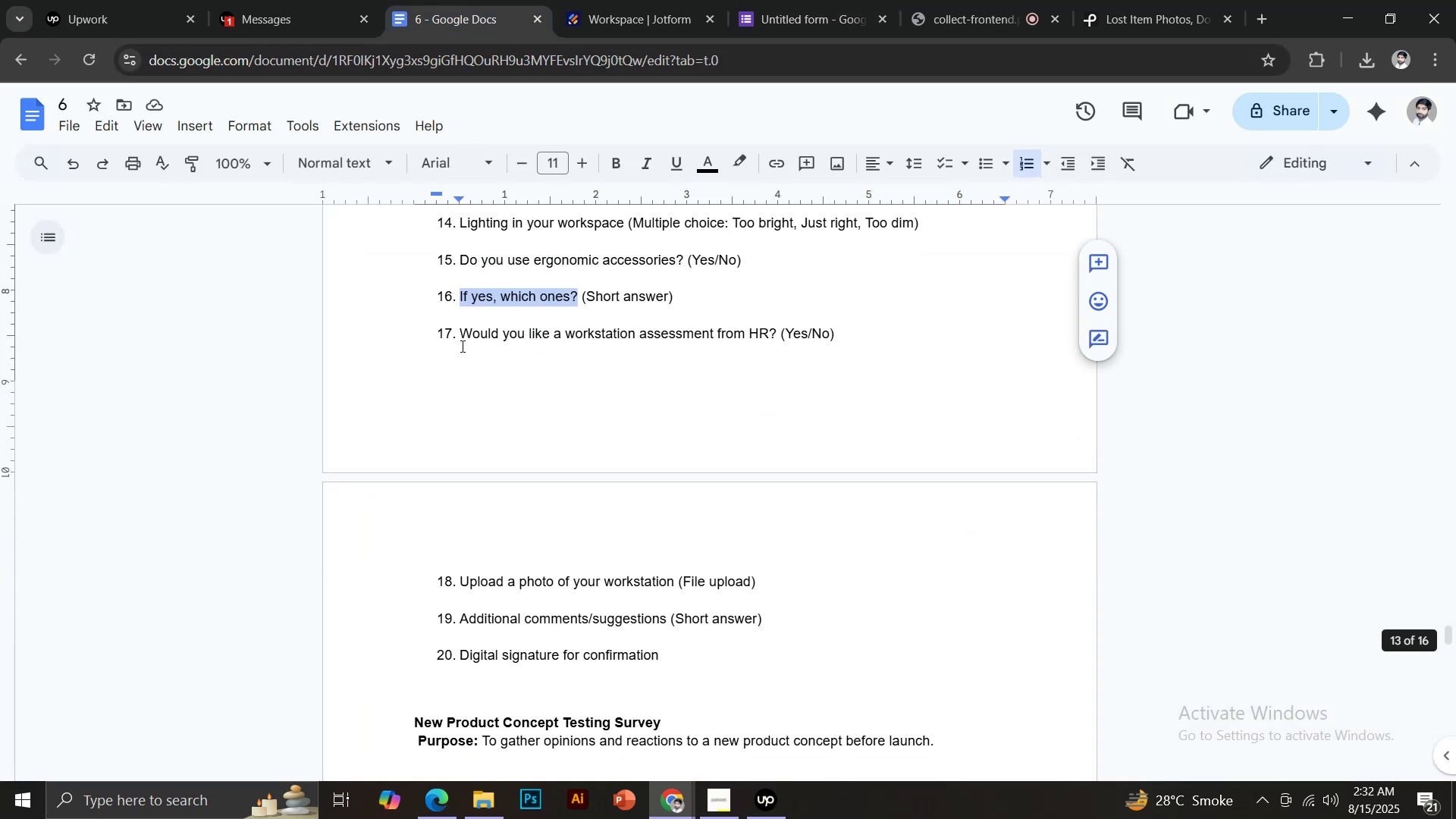 
left_click_drag(start_coordinate=[460, 337], to_coordinate=[775, 337])
 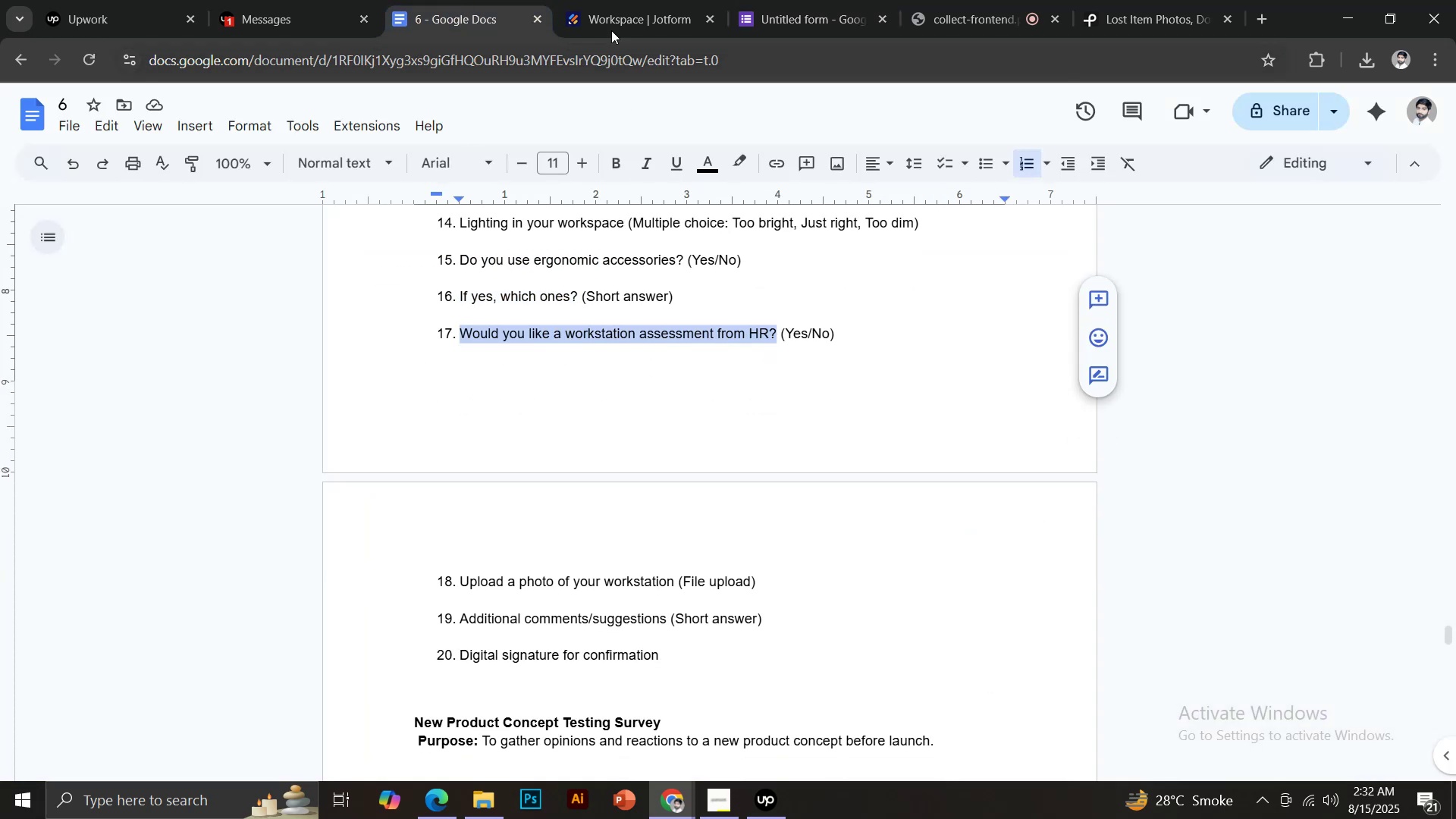 
key(Control+C)
 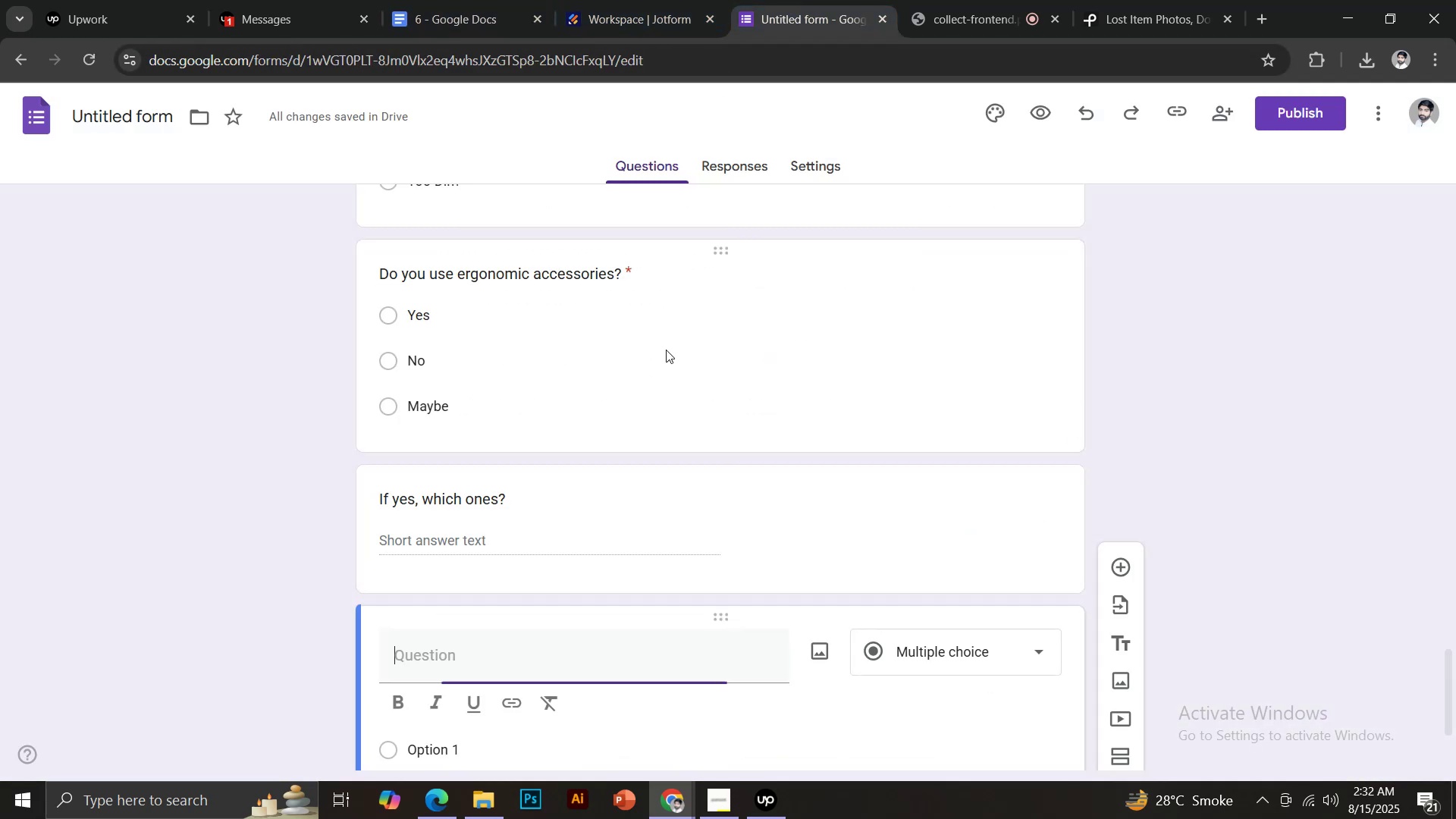 
key(Control+V)
 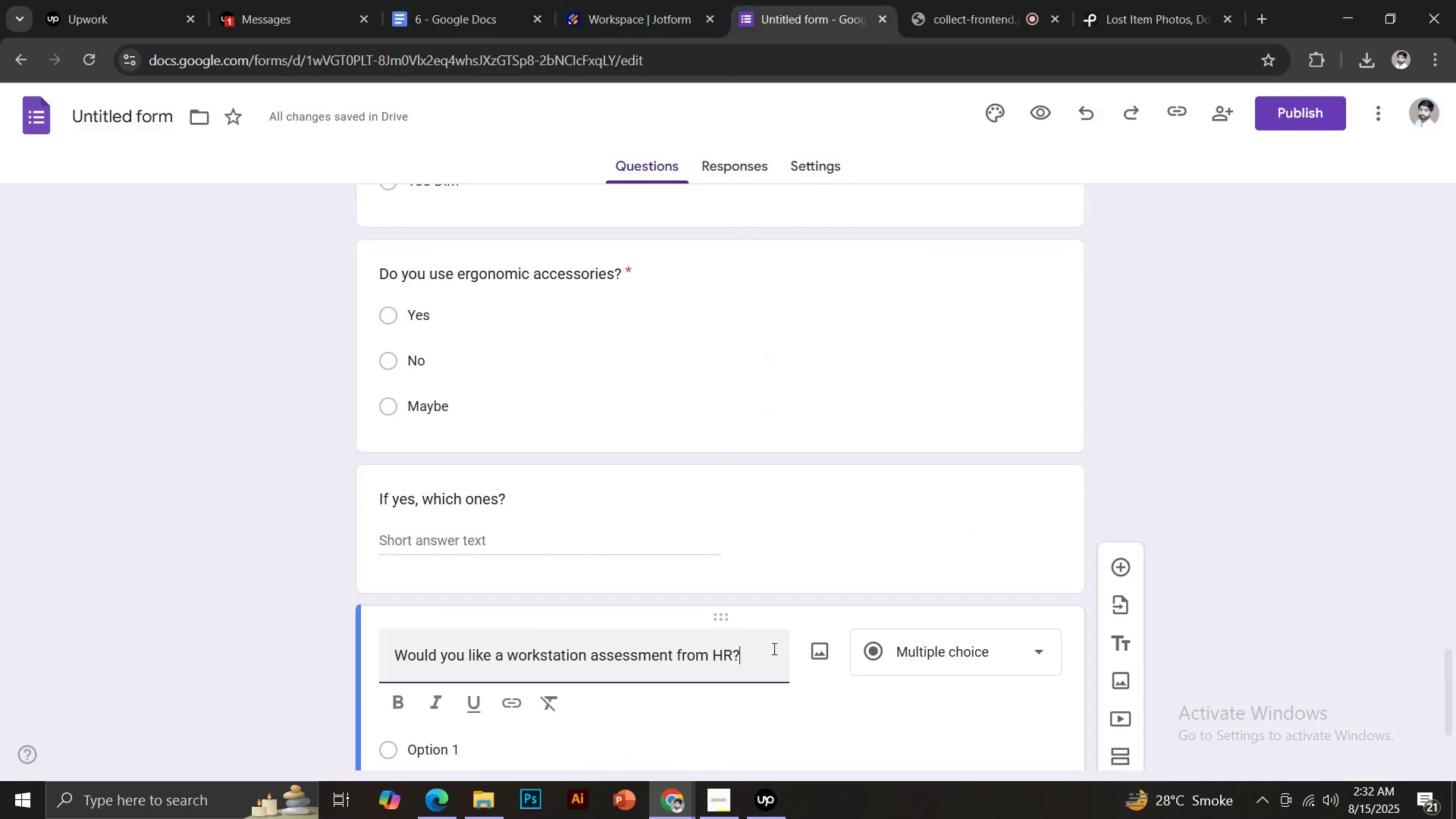 
scroll: coordinate [736, 639], scroll_direction: down, amount: 2.0
 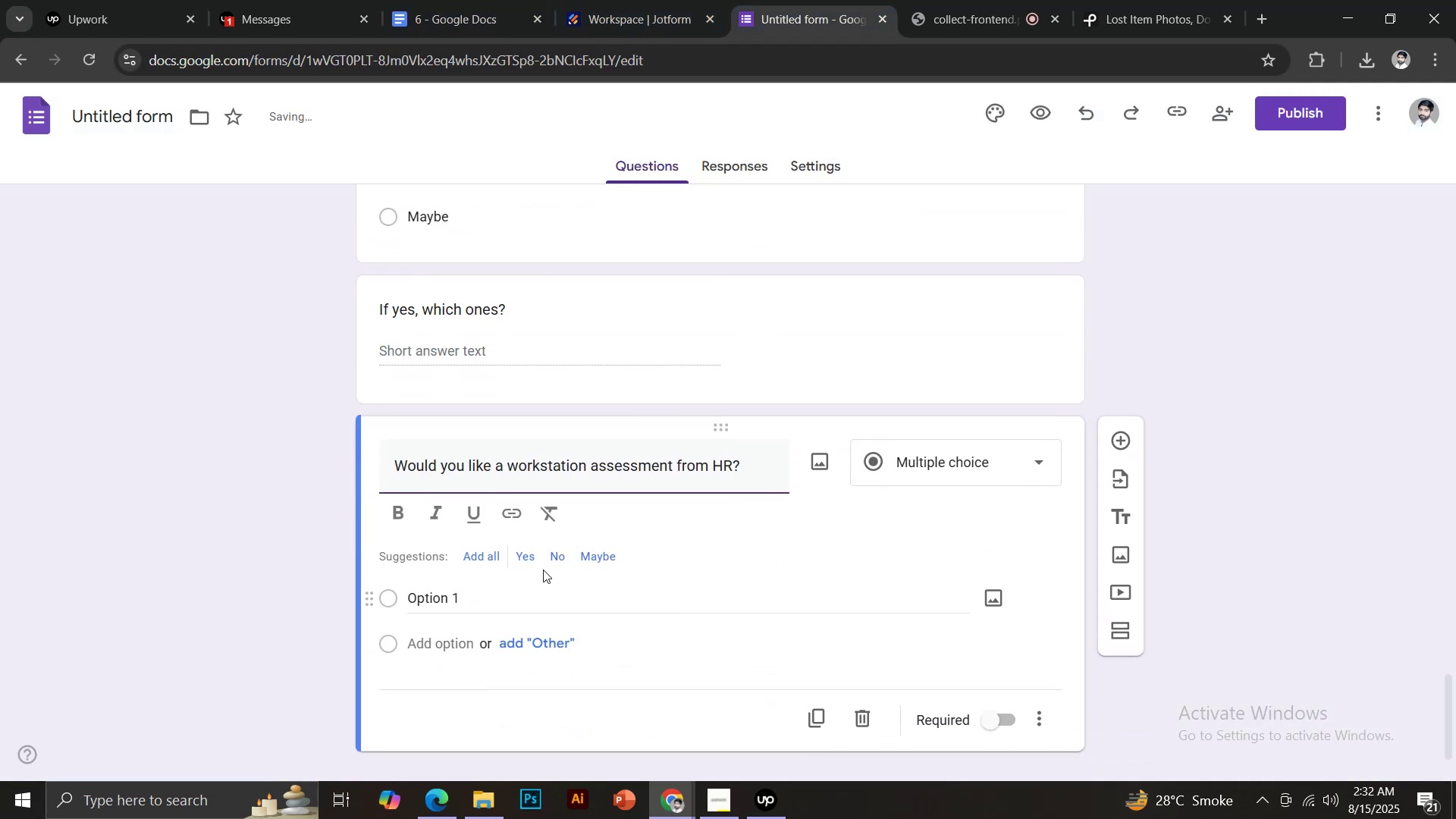 
left_click([532, 553])
 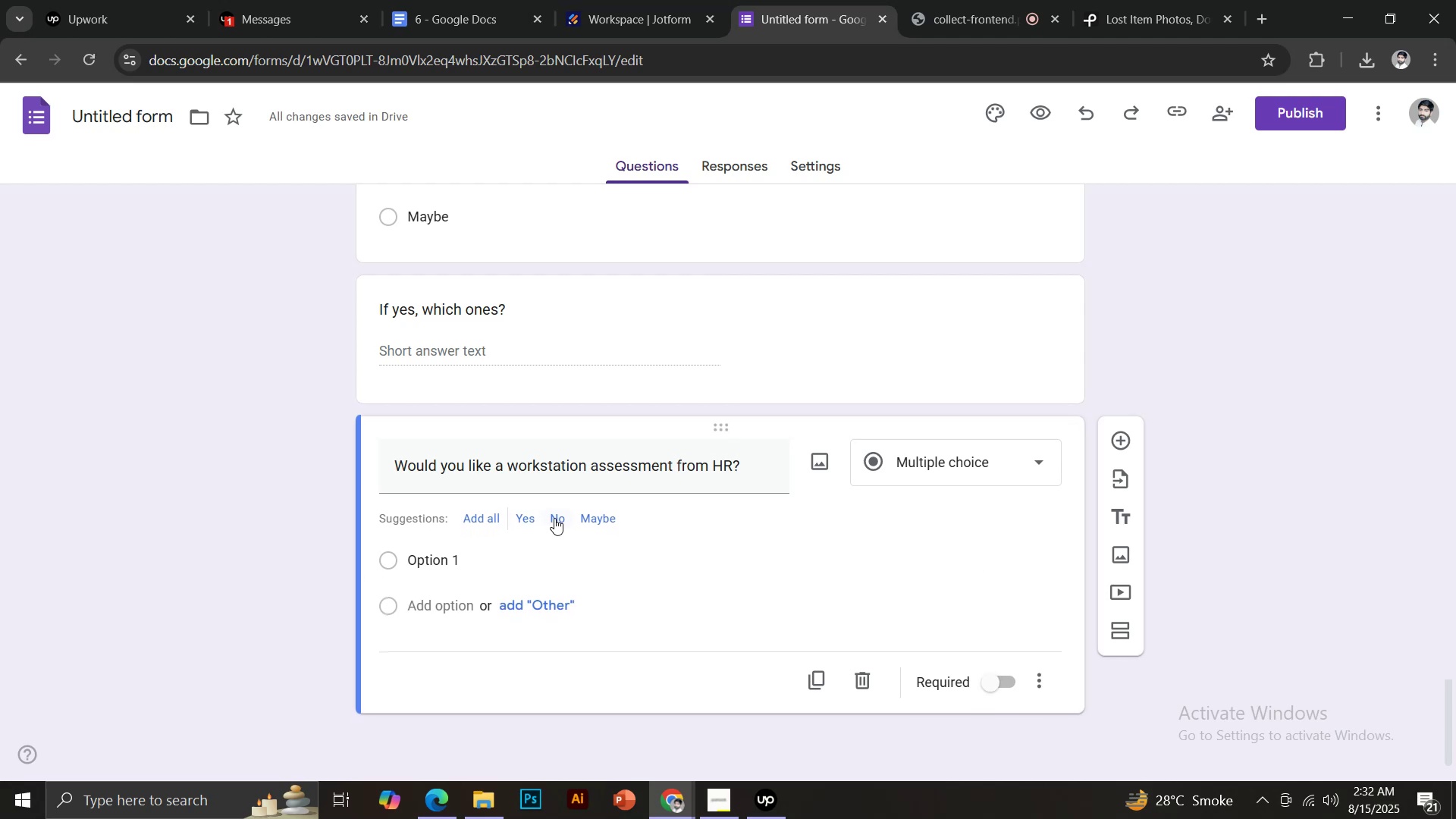 
left_click([480, 521])
 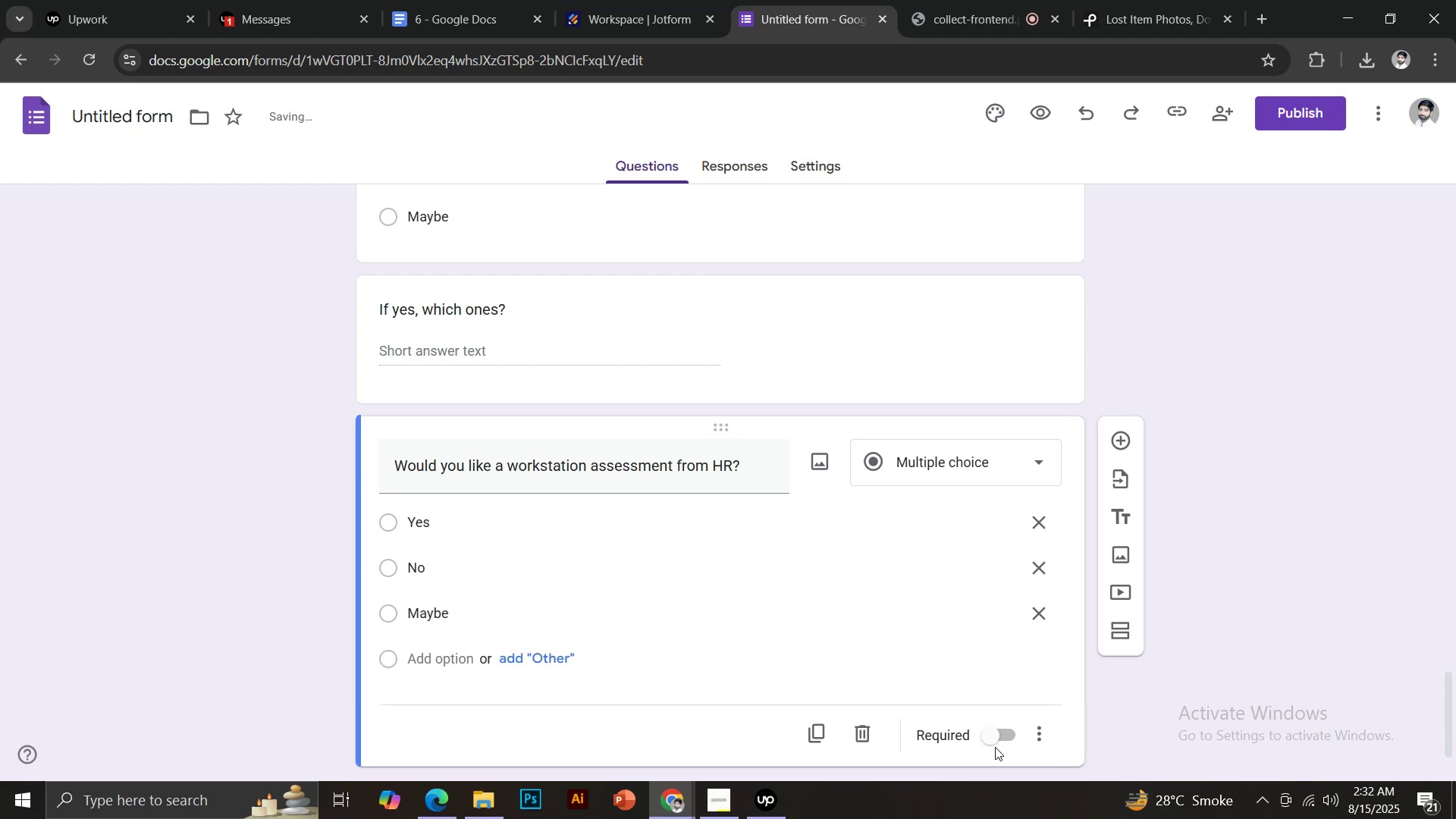 
scroll: coordinate [999, 747], scroll_direction: down, amount: 3.0
 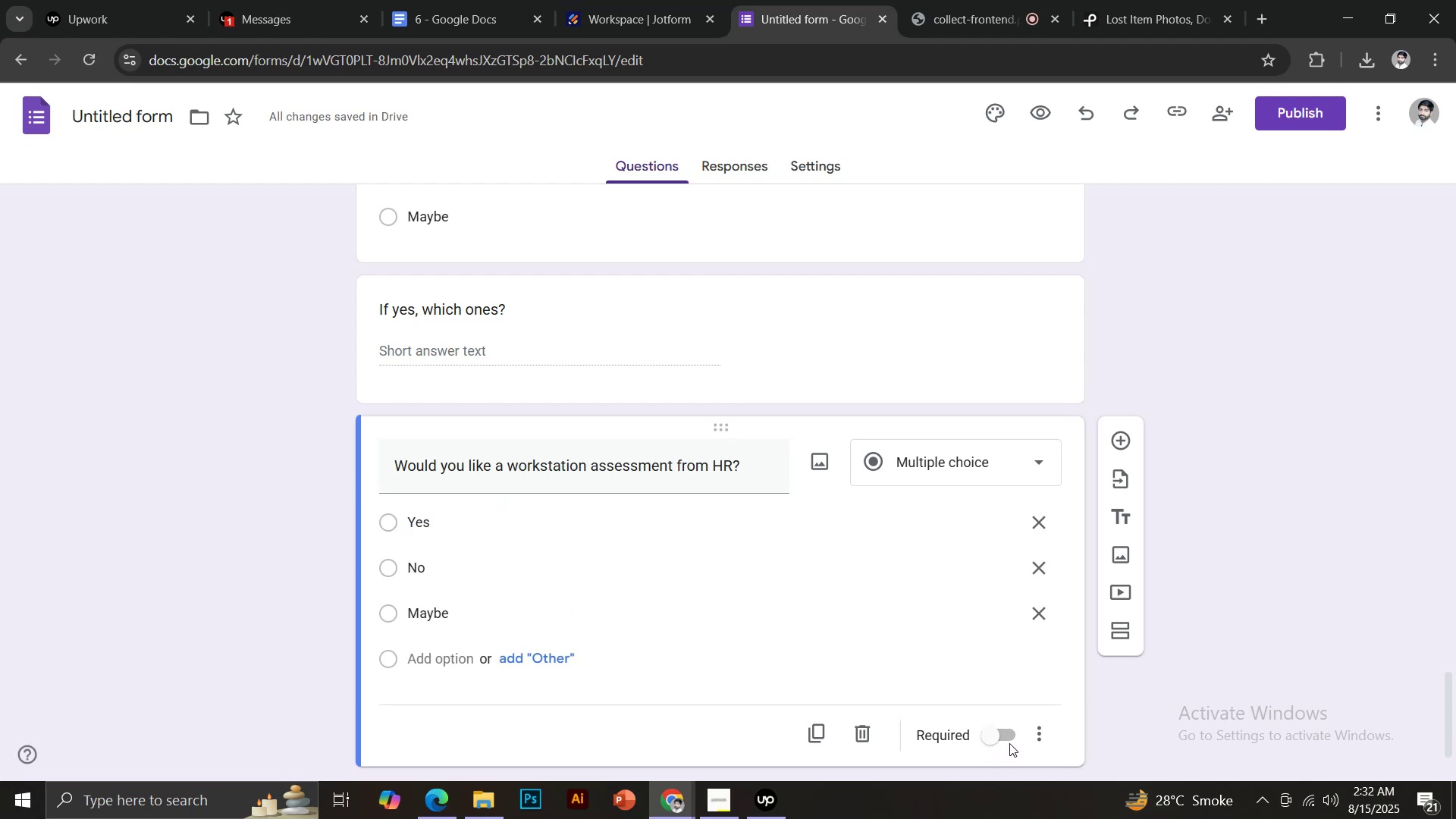 
left_click([990, 736])
 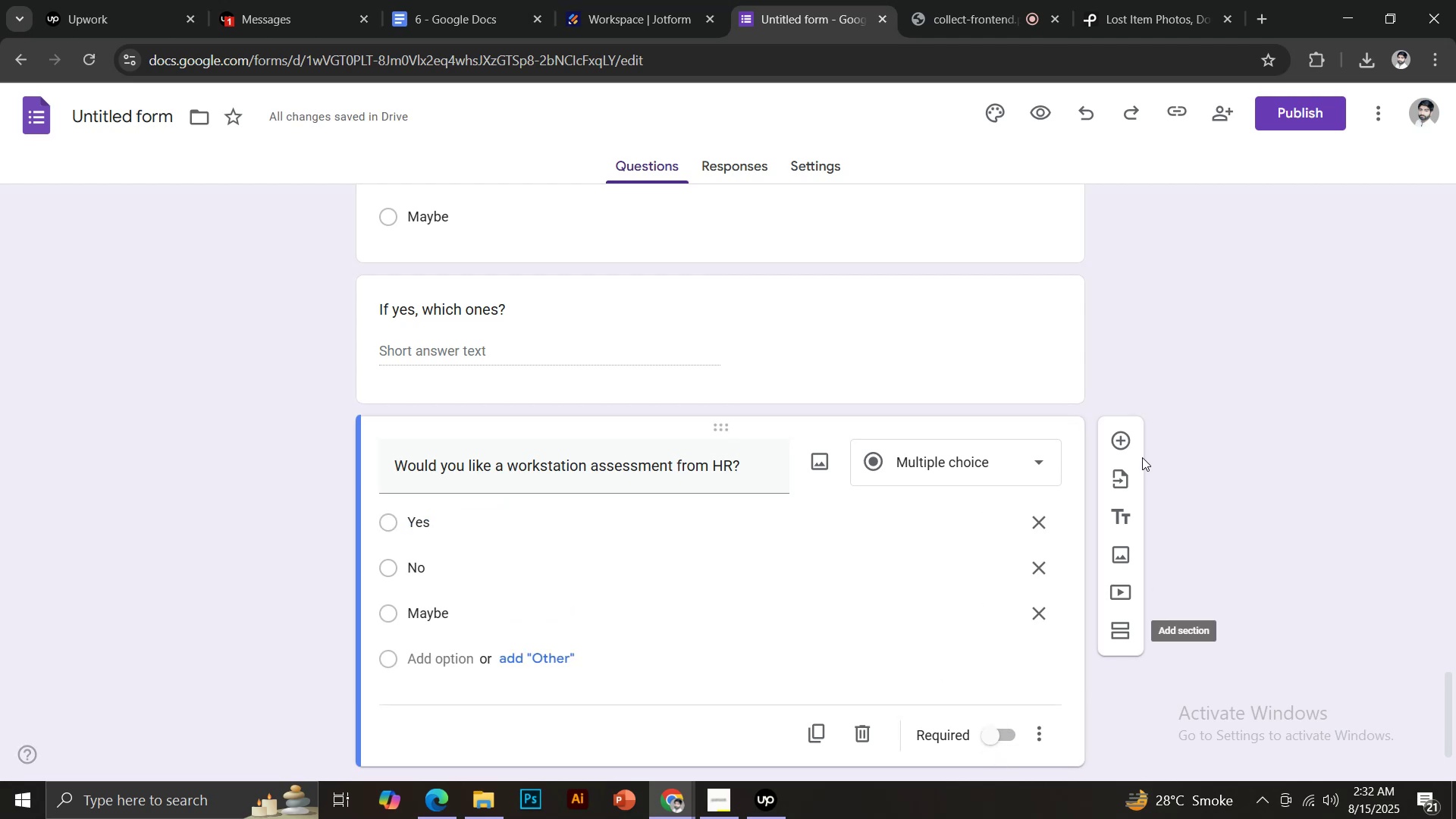 
left_click([1124, 437])
 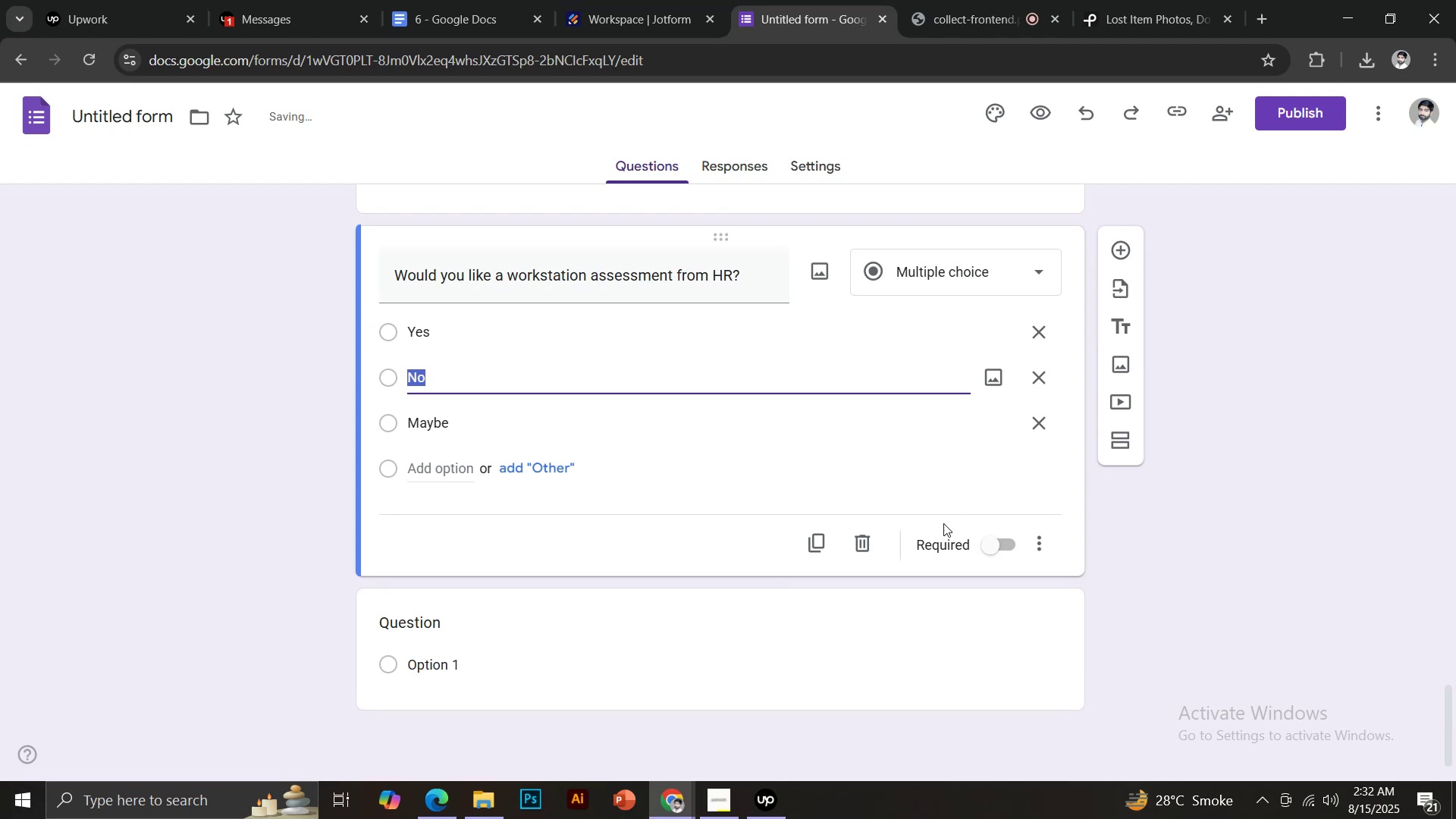 
left_click([990, 551])
 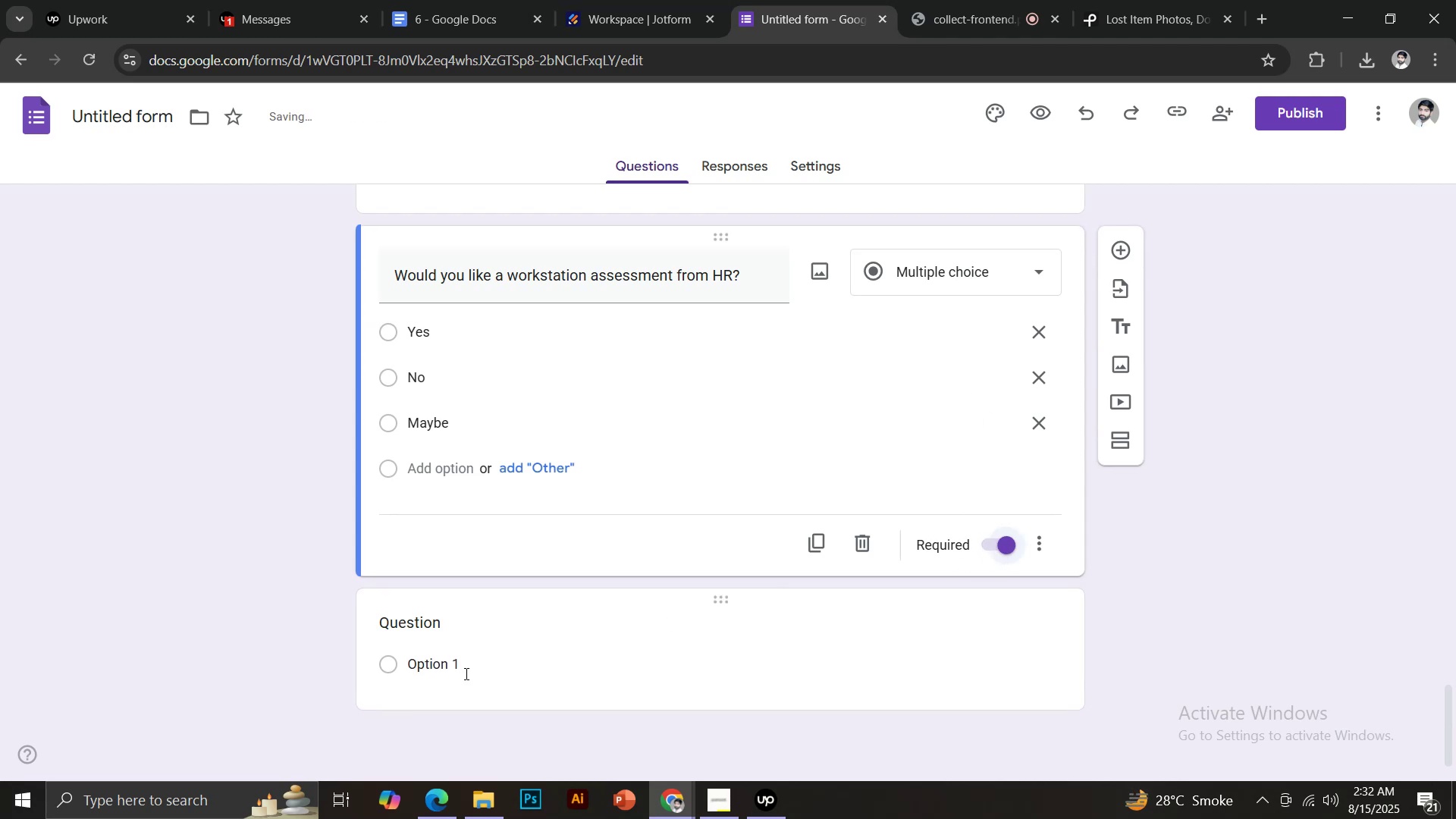 
left_click([422, 635])
 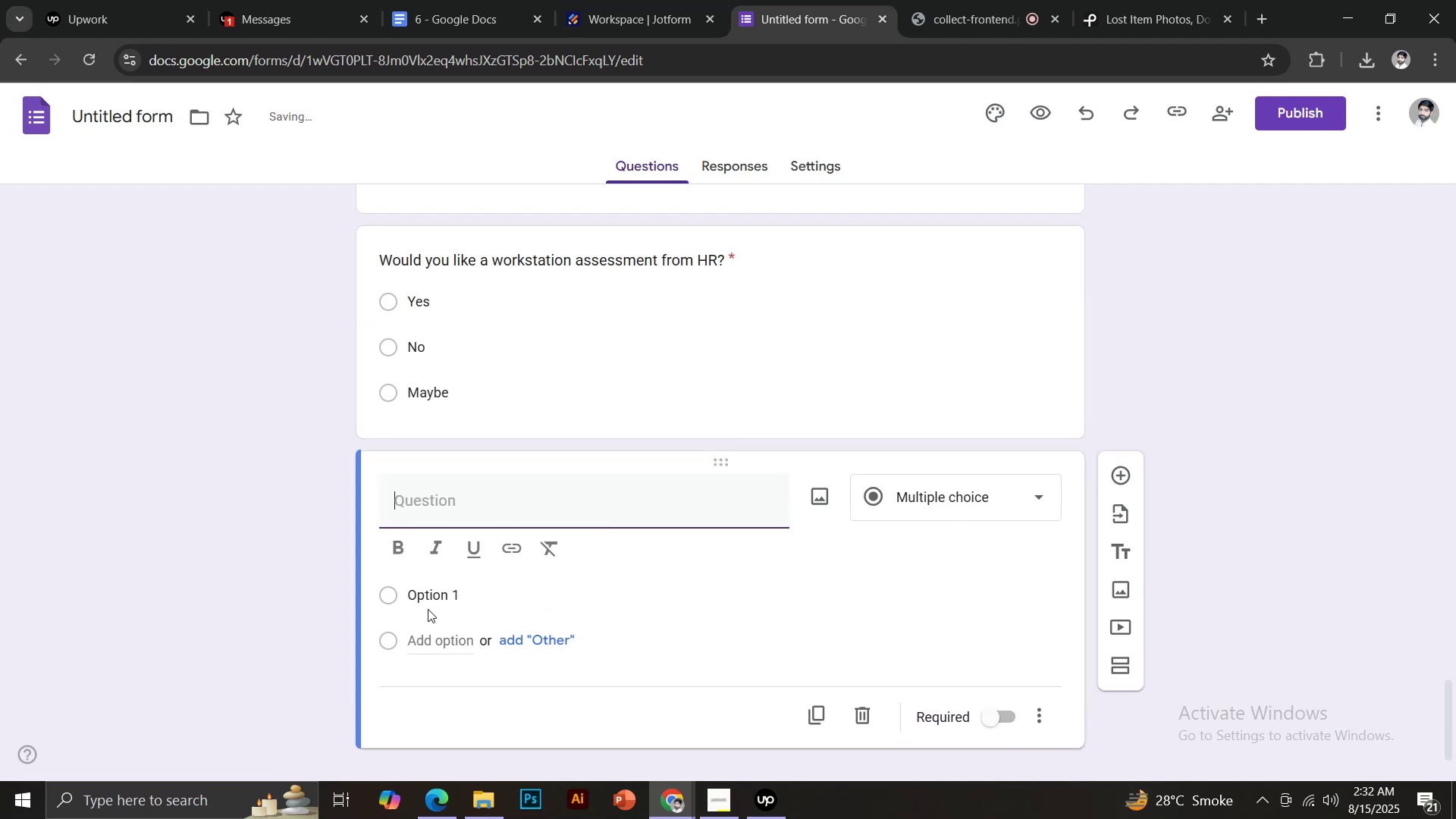 
left_click([423, 592])
 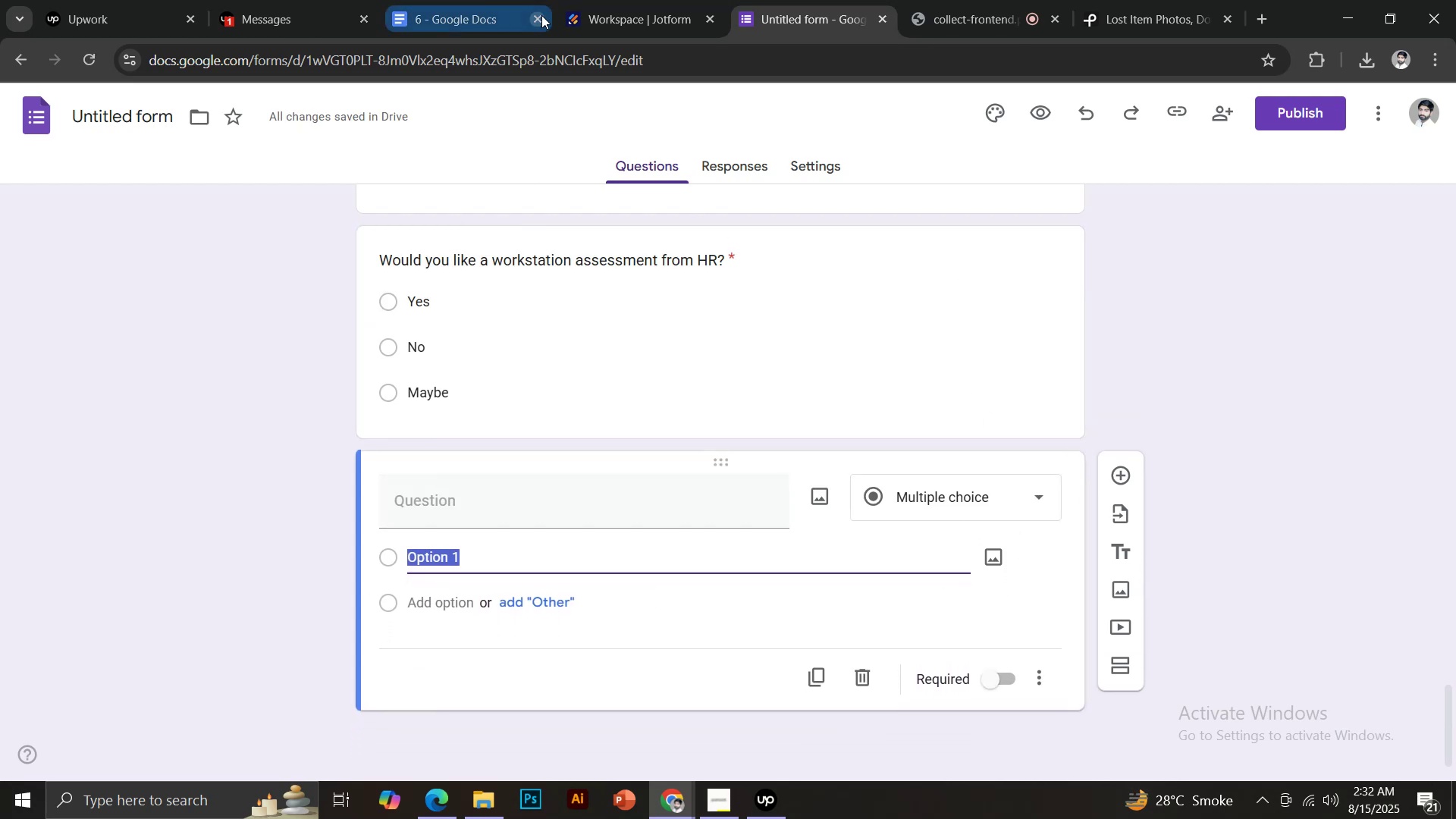 
left_click([485, 0])
 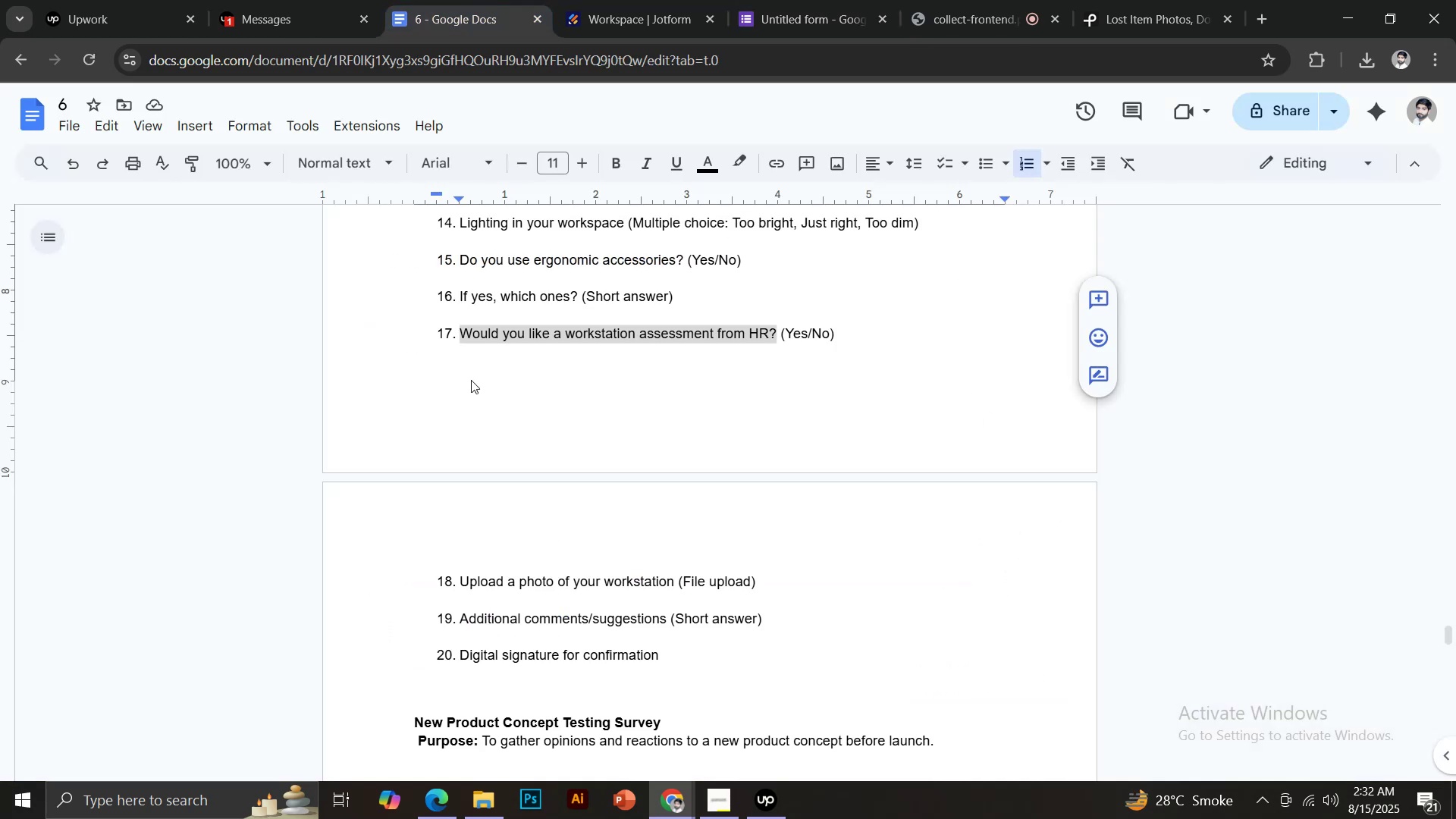 
scroll: coordinate [479, 450], scroll_direction: down, amount: 2.0
 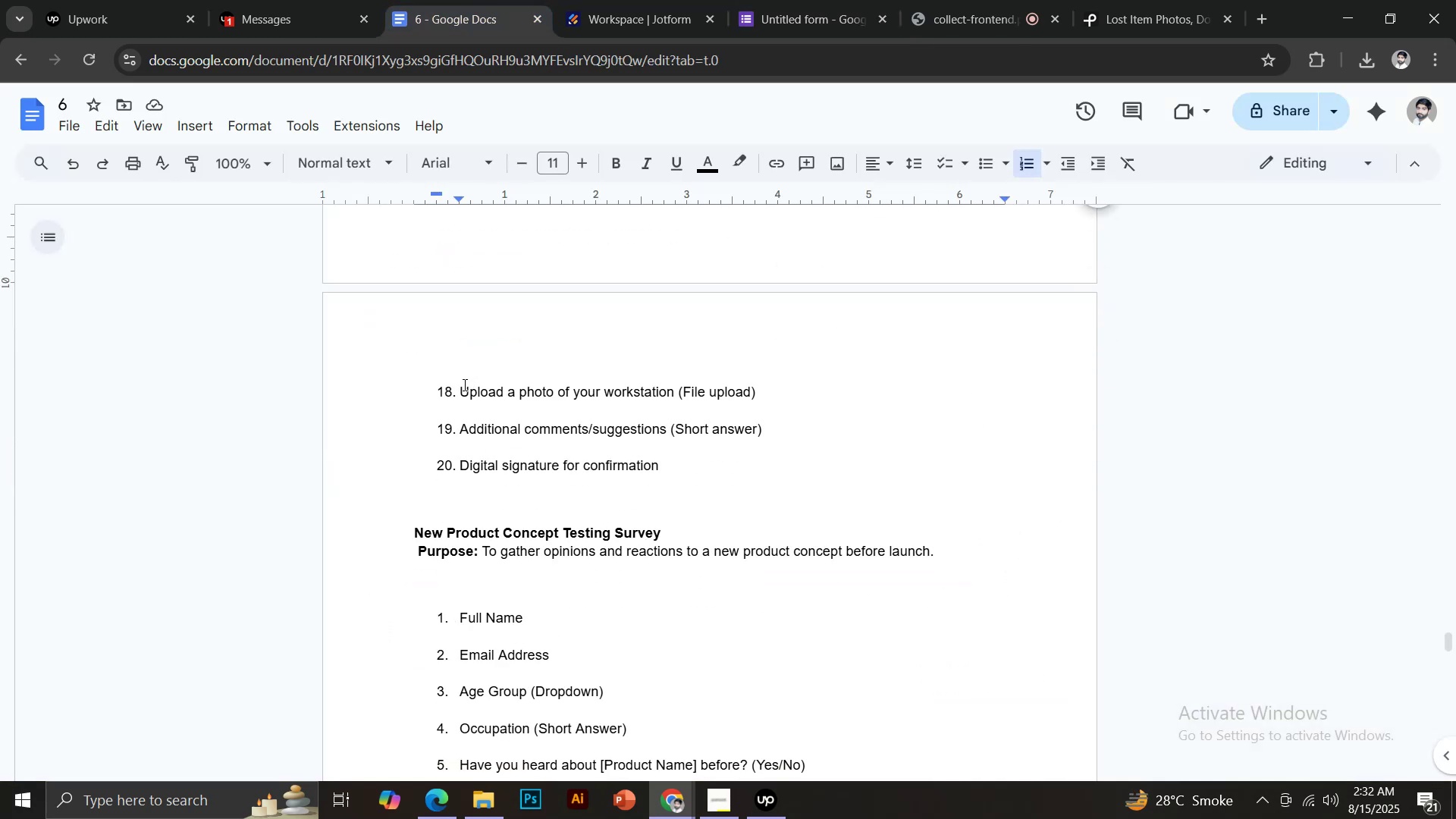 
left_click_drag(start_coordinate=[460, 387], to_coordinate=[676, 387])
 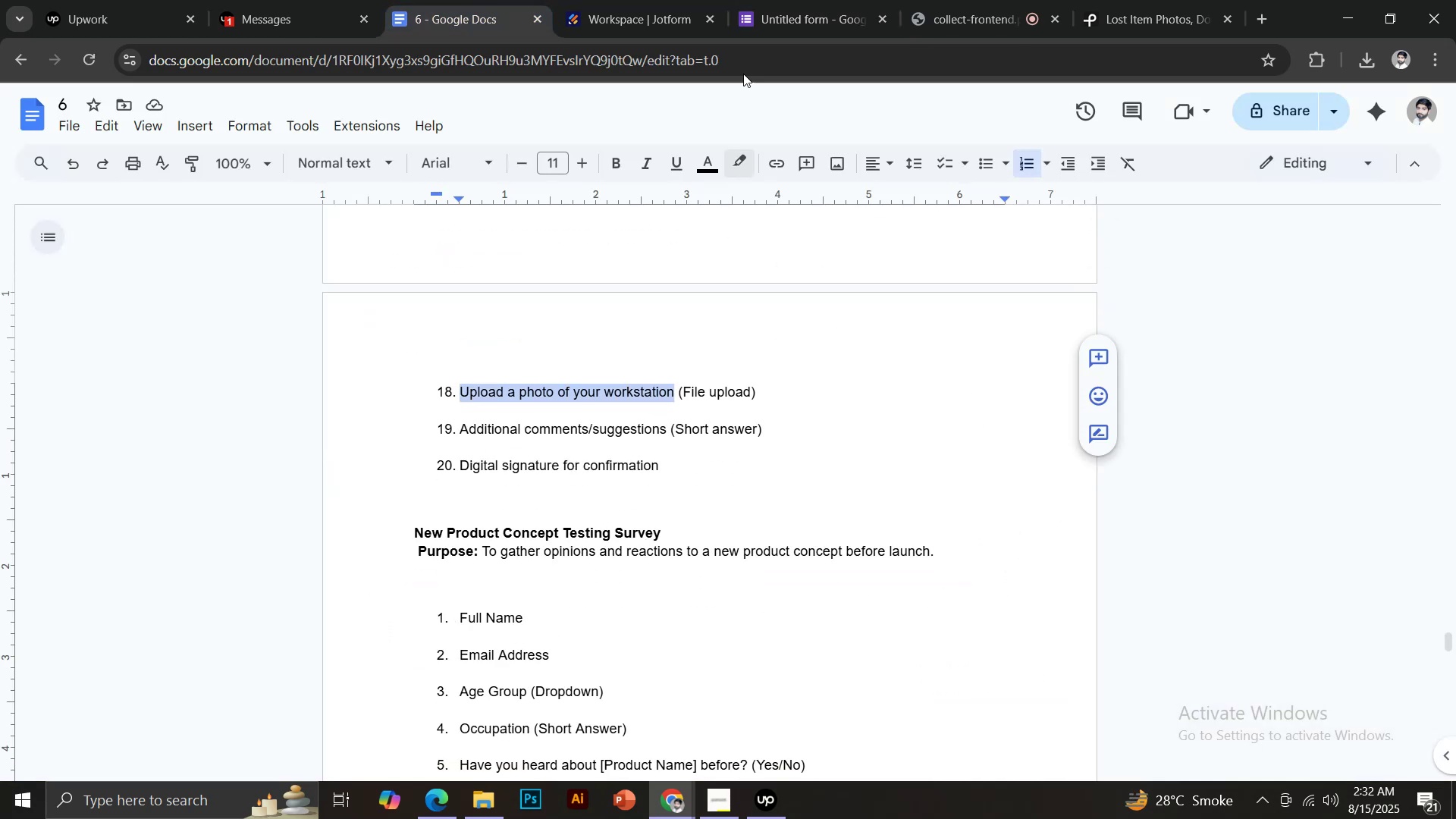 
key(Control+C)
 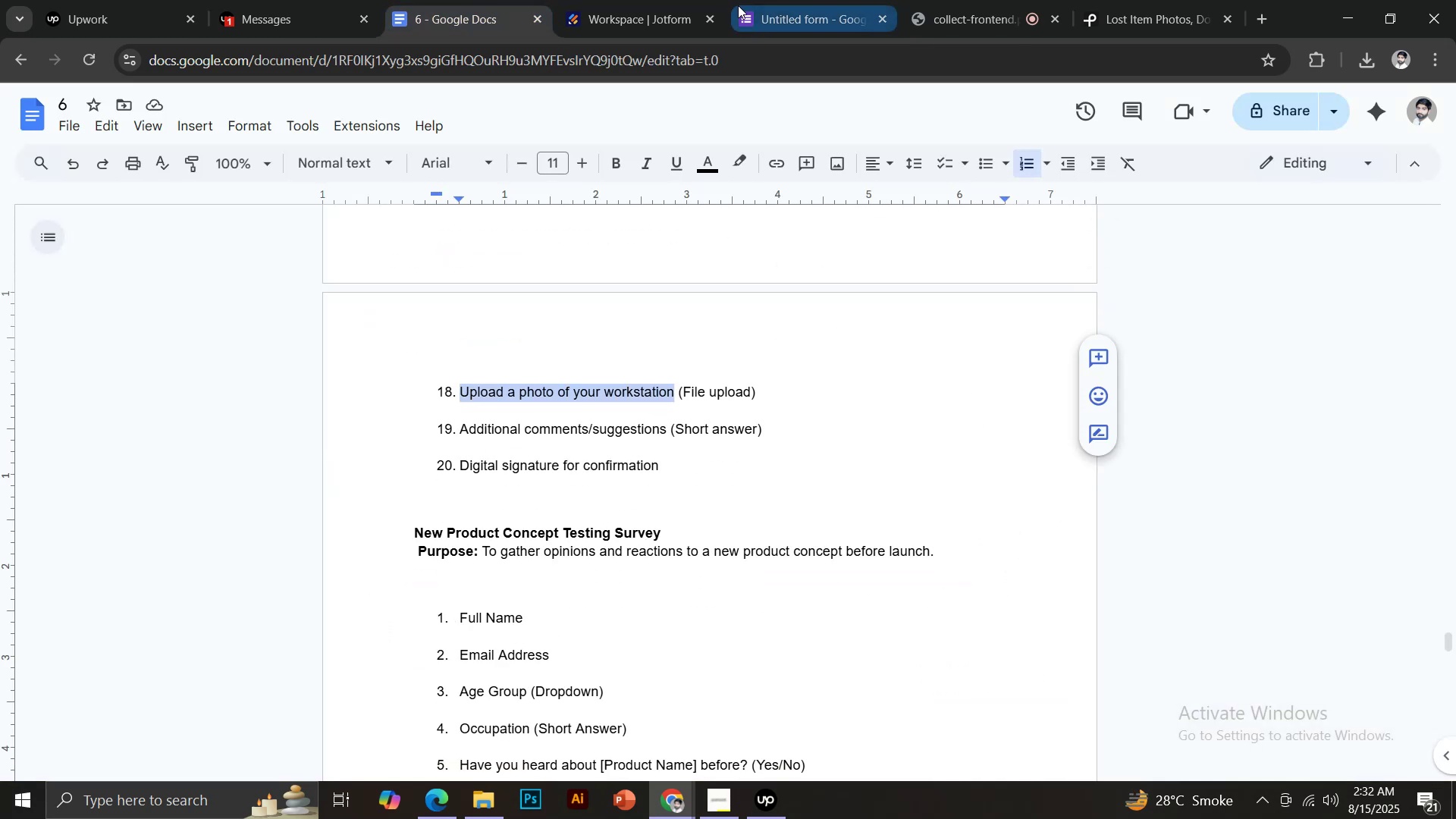 
left_click([770, 0])
 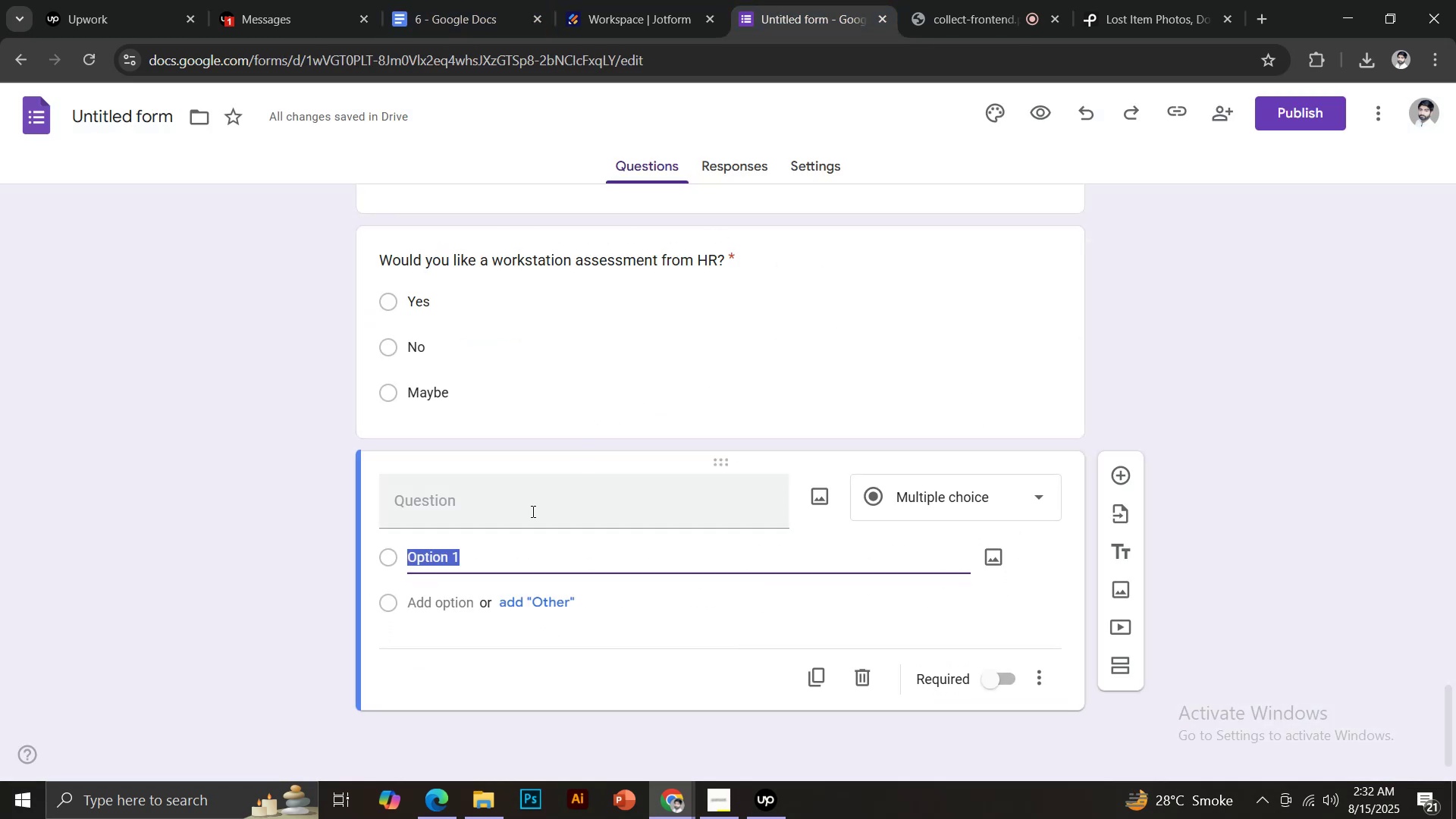 
key(Control+V)
 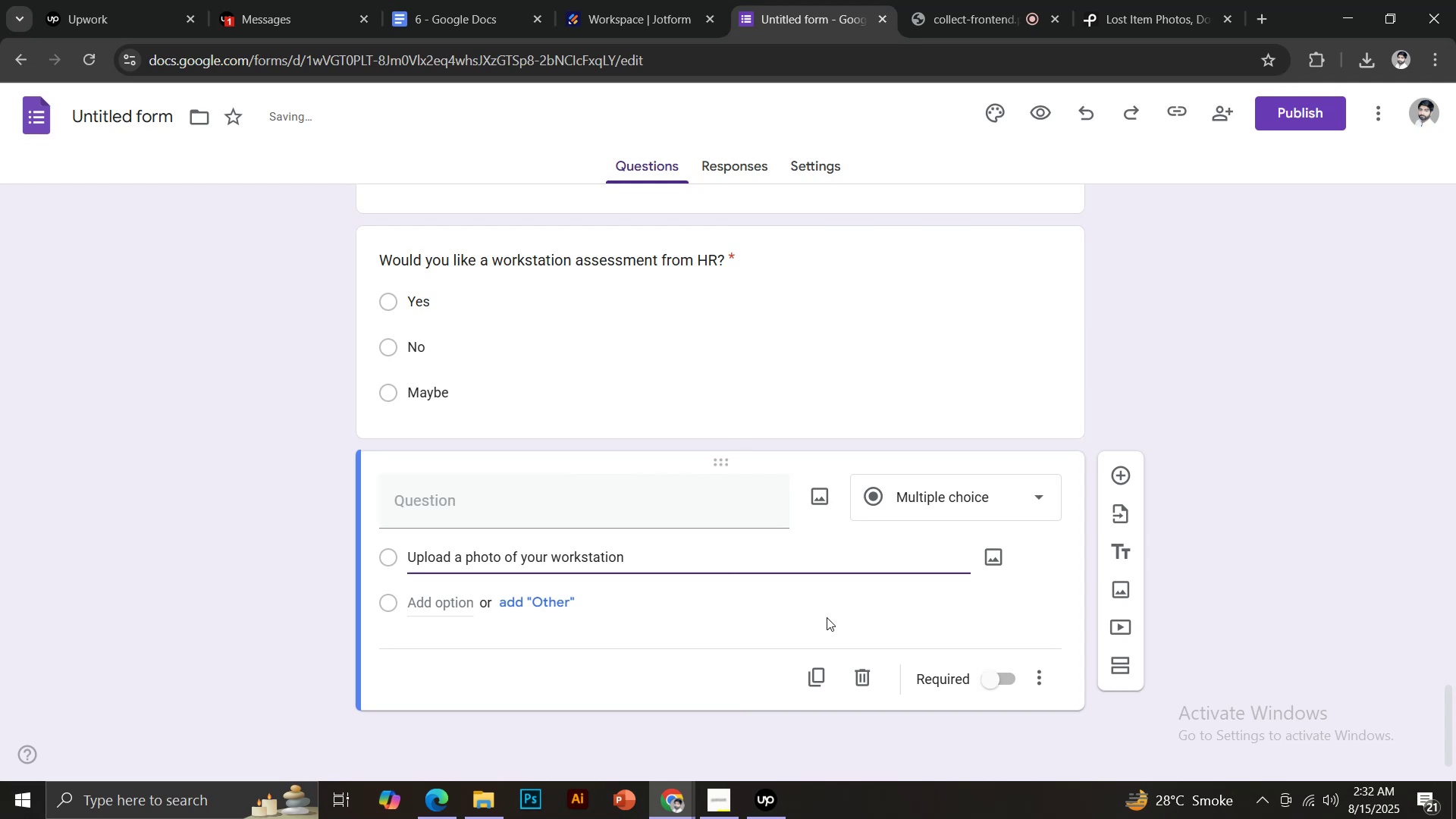 
left_click([960, 507])
 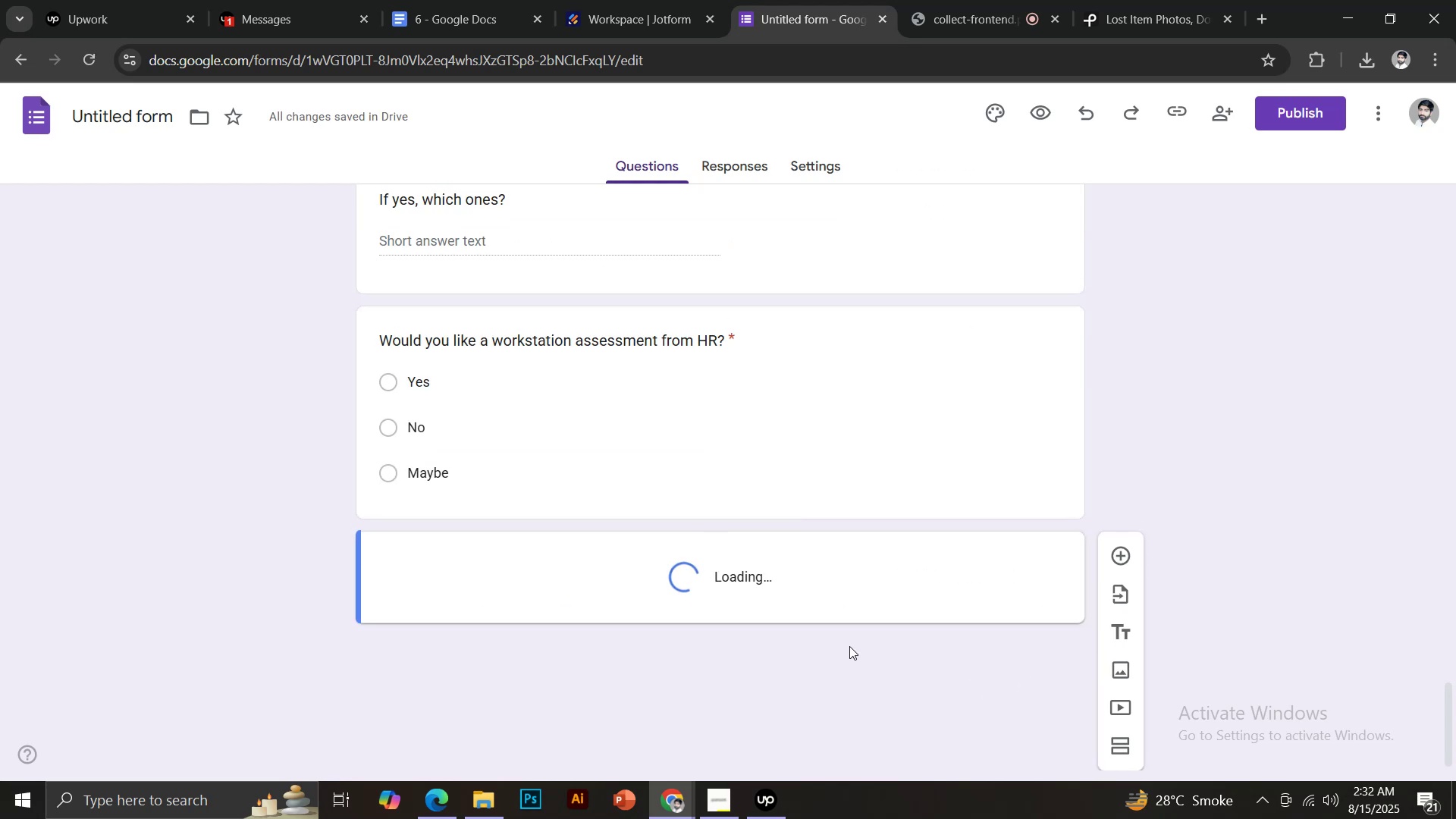 
scroll: coordinate [839, 634], scroll_direction: down, amount: 3.0
 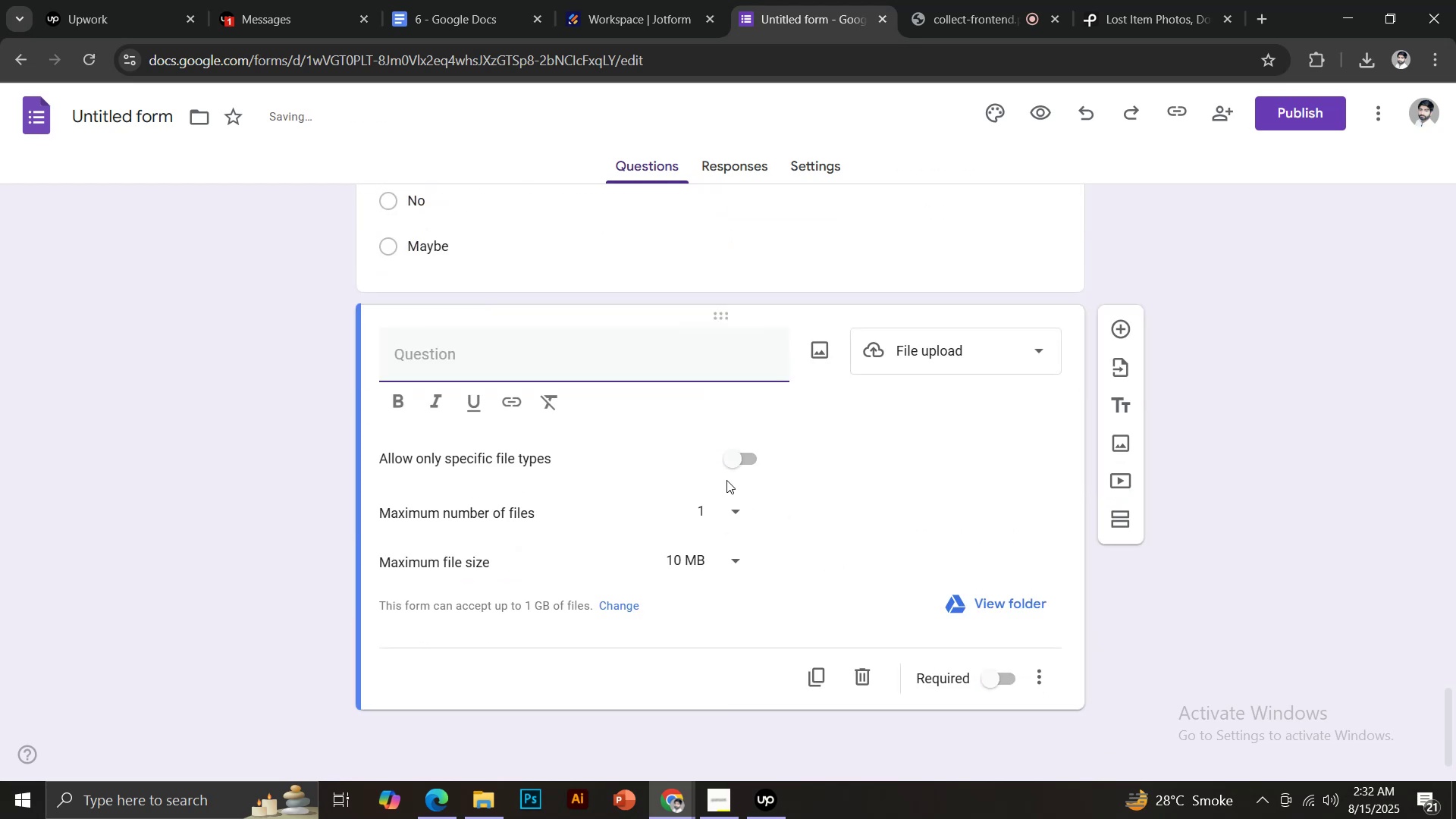 
left_click([739, 451])
 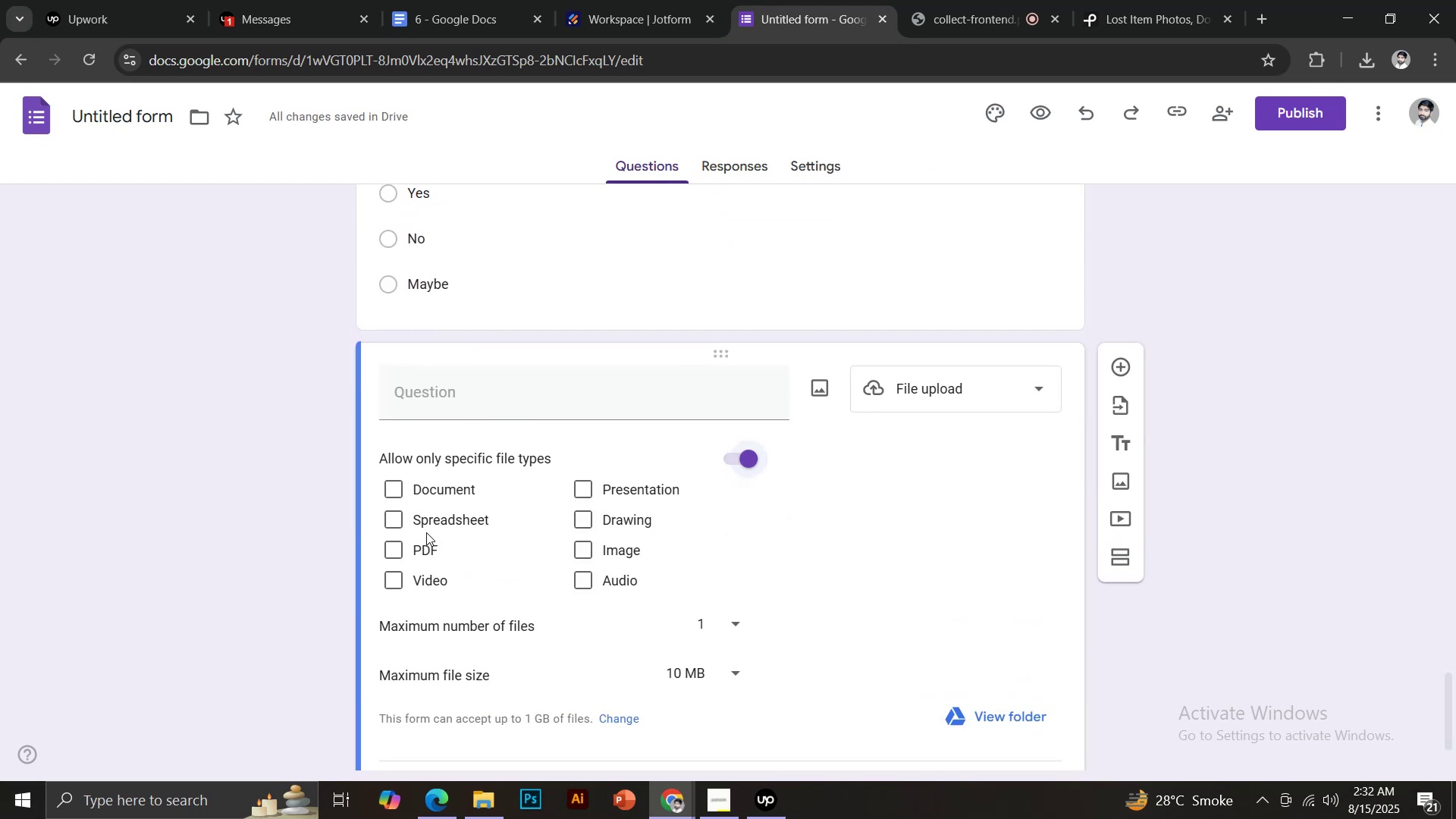 
left_click([581, 551])
 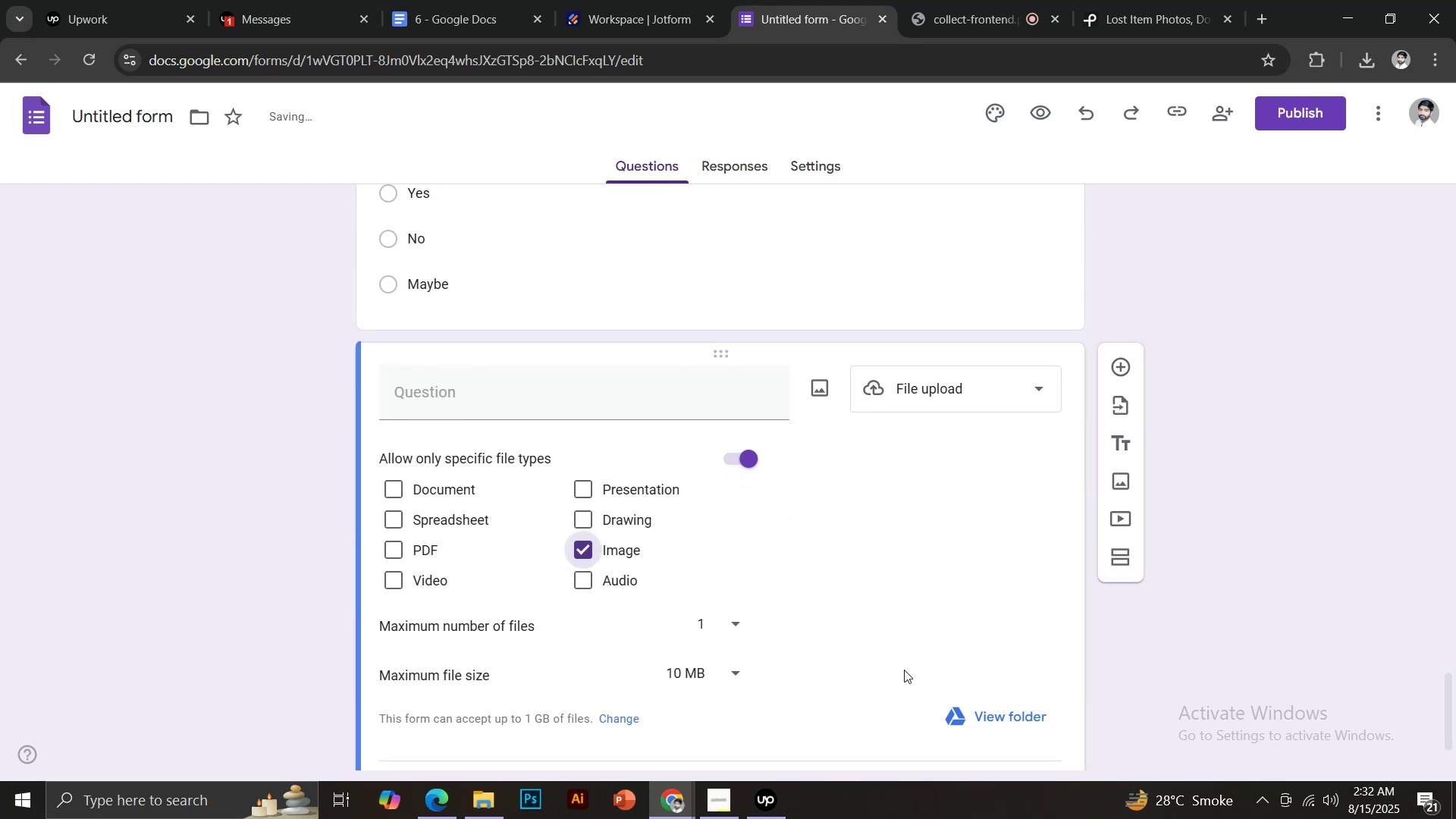 
scroll: coordinate [965, 629], scroll_direction: down, amount: 2.0
 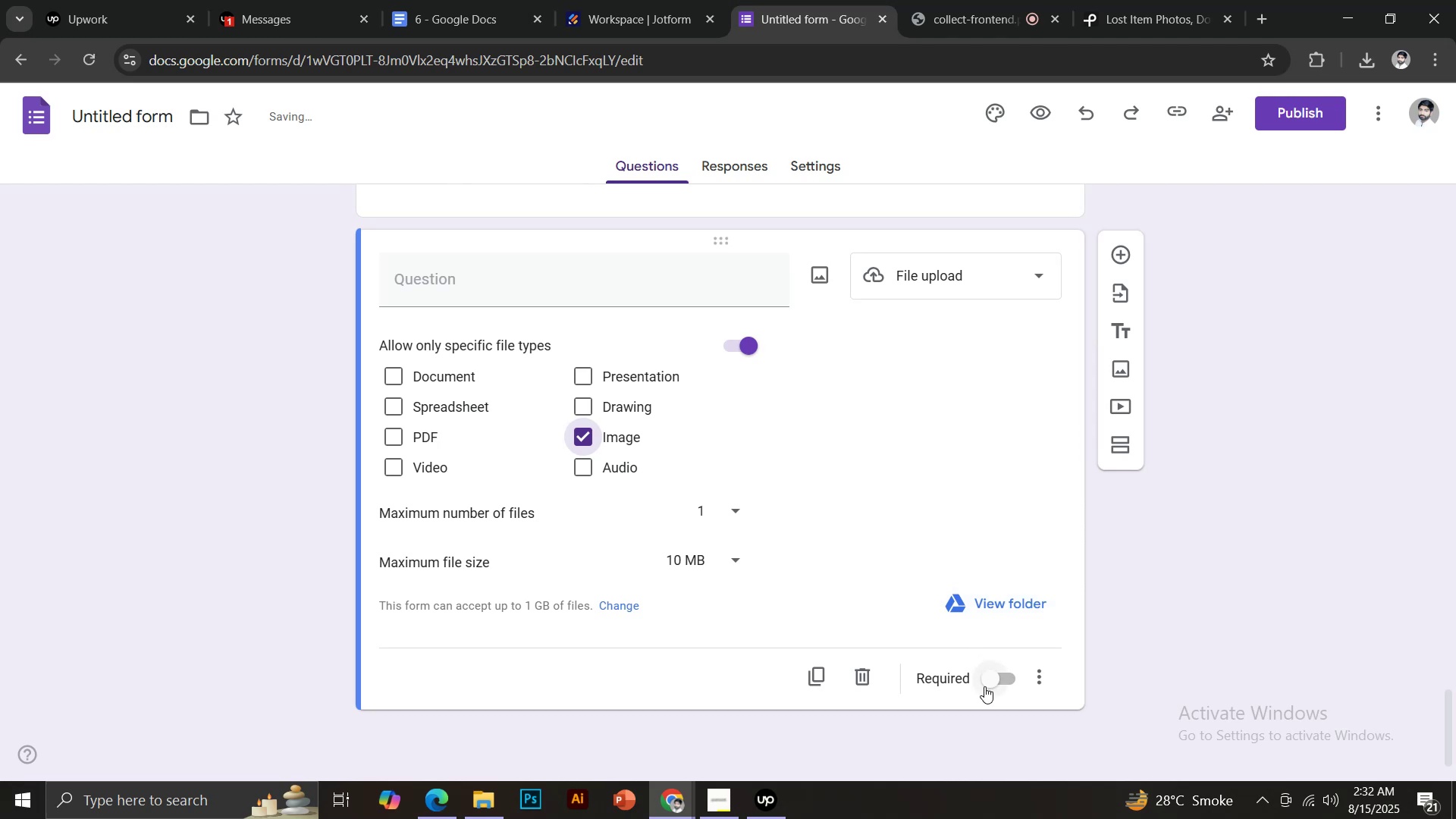 
left_click([999, 677])
 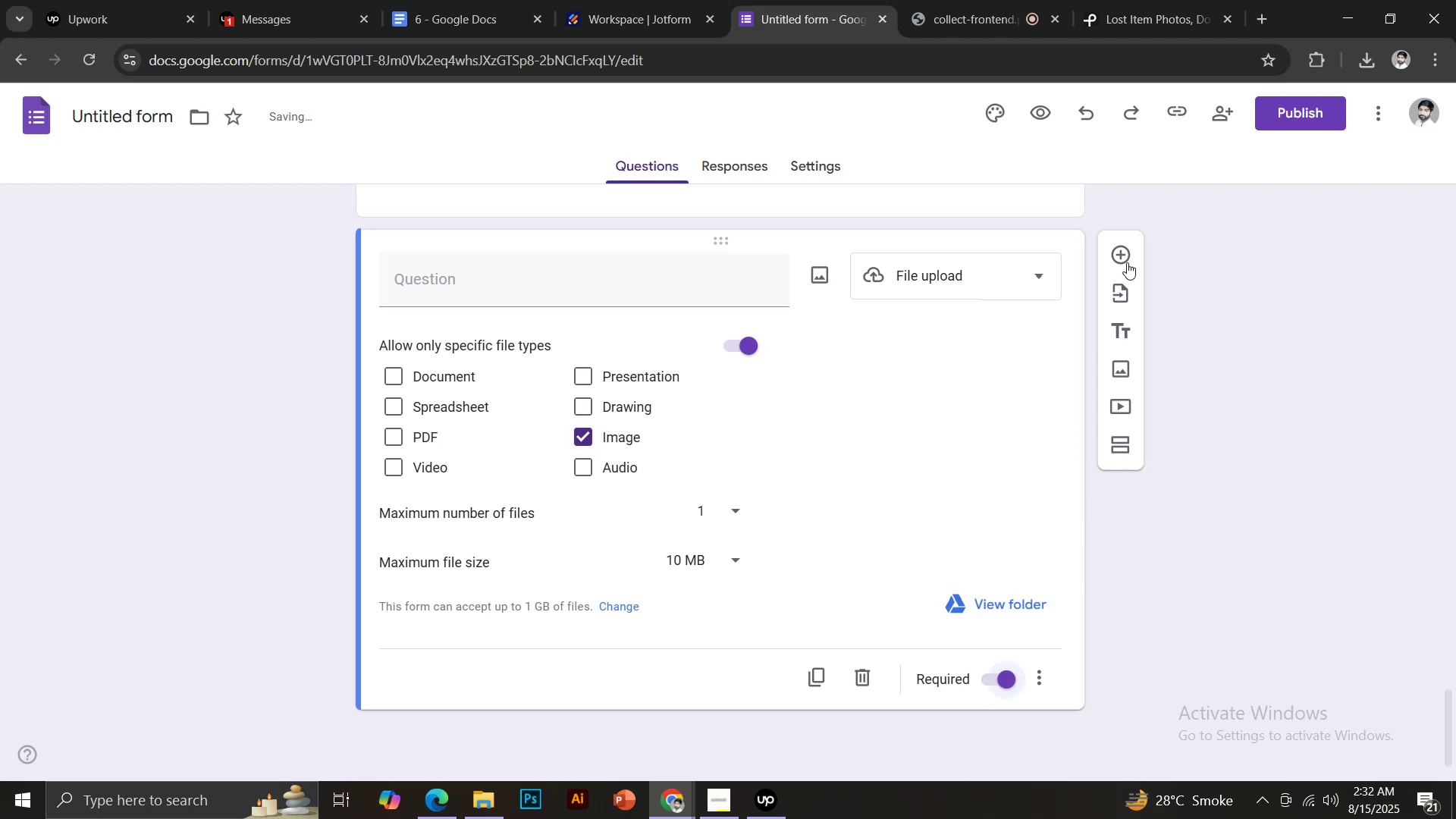 
left_click([1122, 256])
 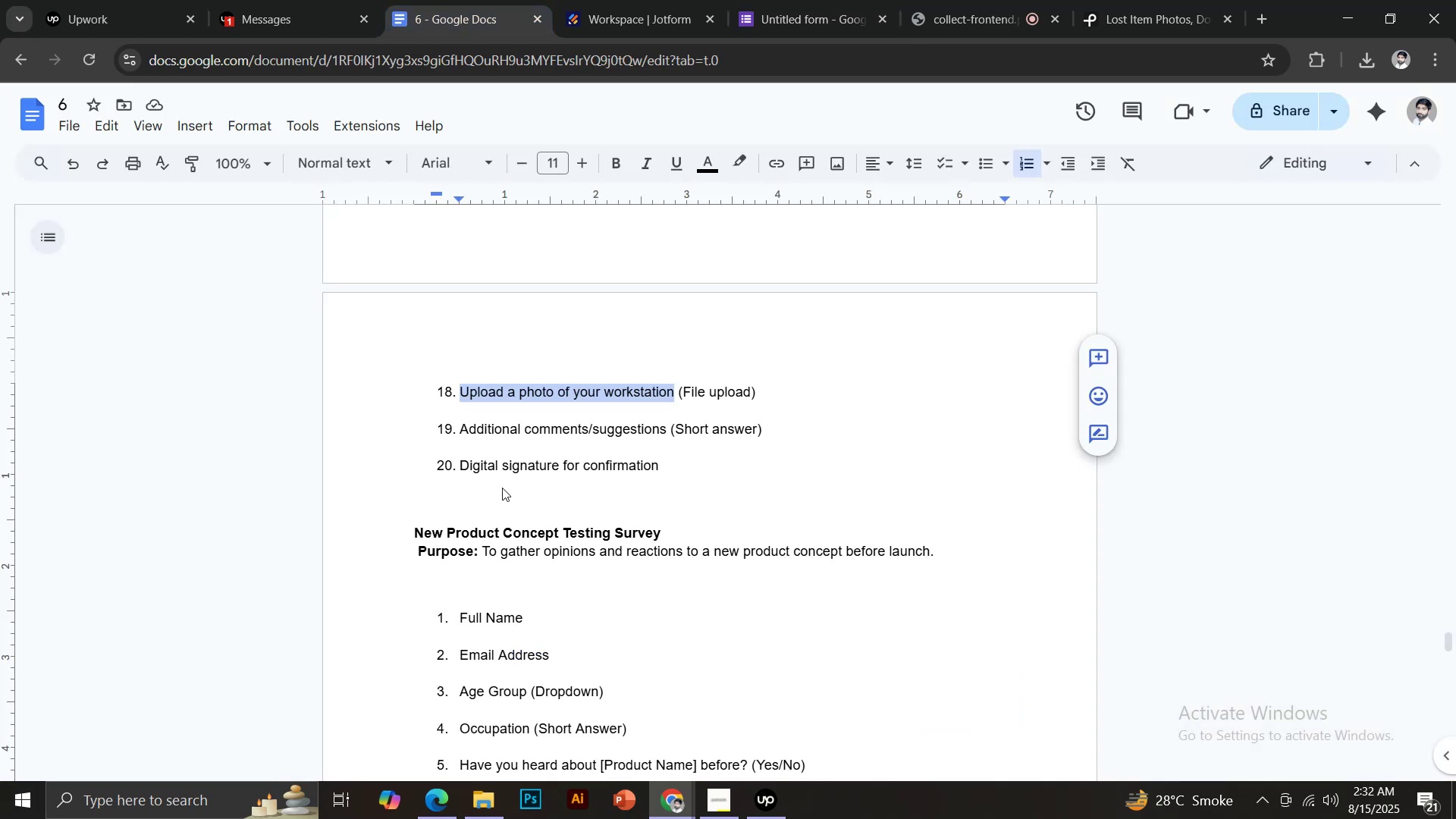 
left_click_drag(start_coordinate=[460, 430], to_coordinate=[664, 431])
 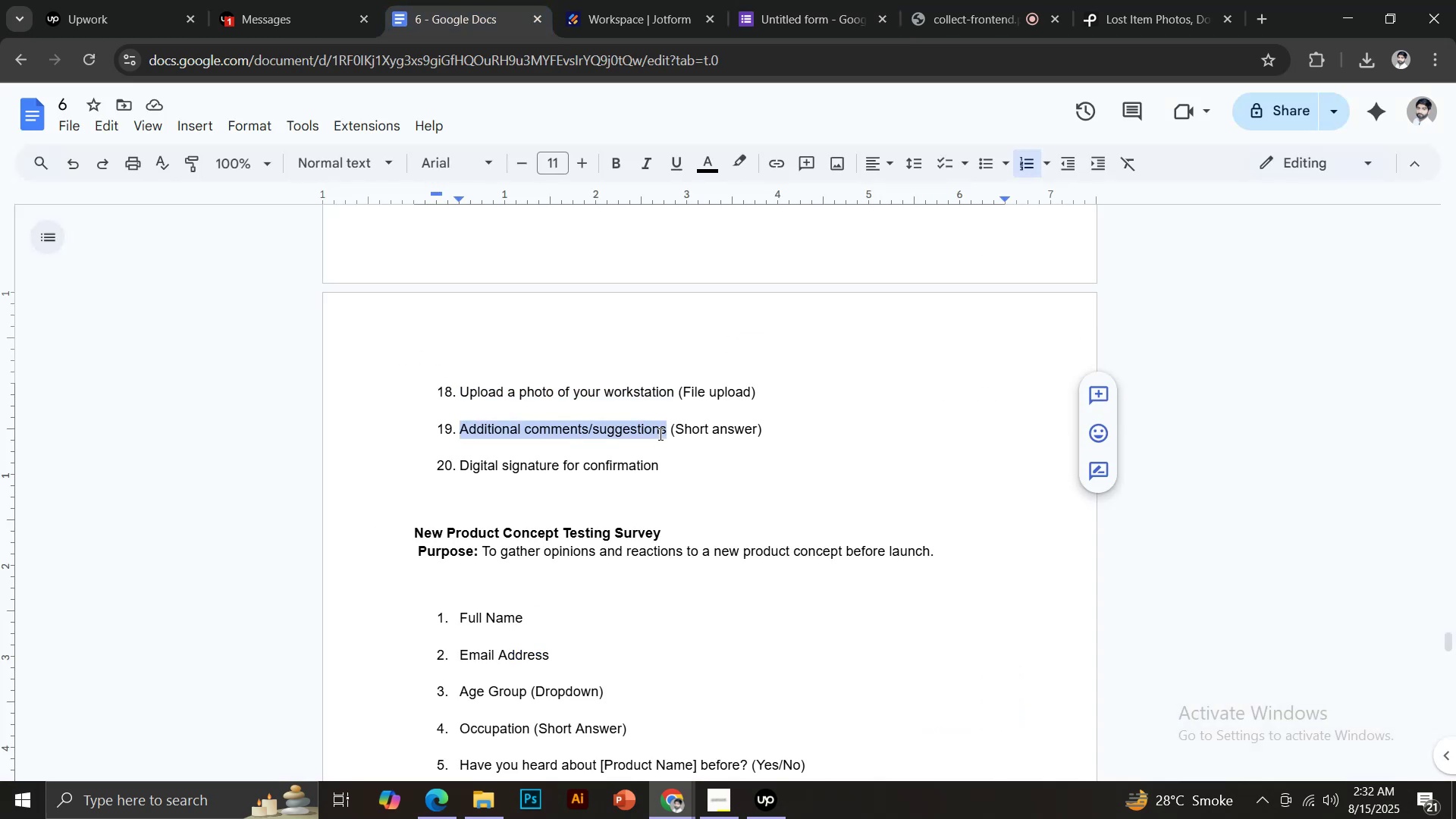 
hold_key(key=ControlLeft, duration=1.41)
 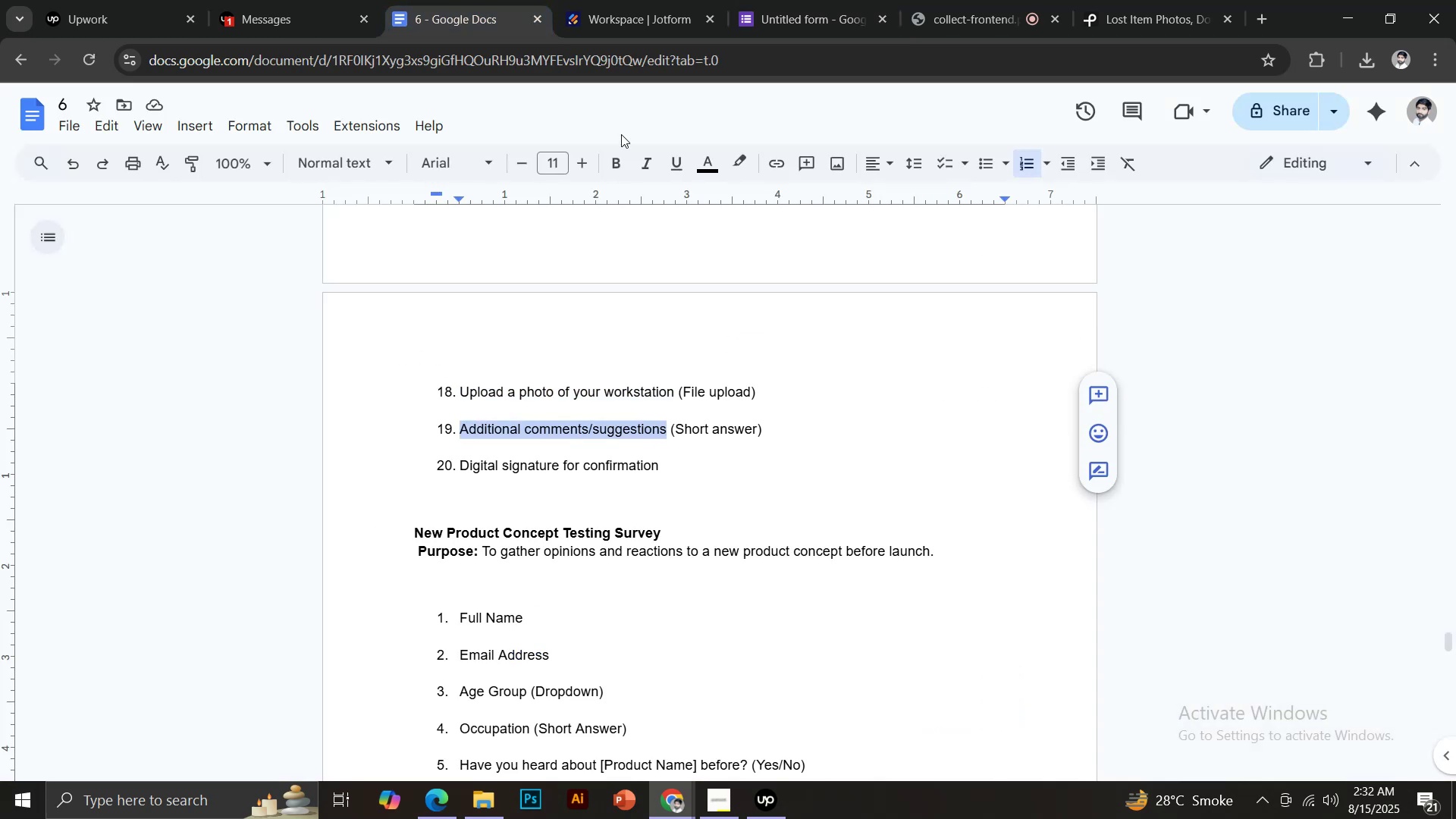 
hold_key(key=C, duration=0.3)
 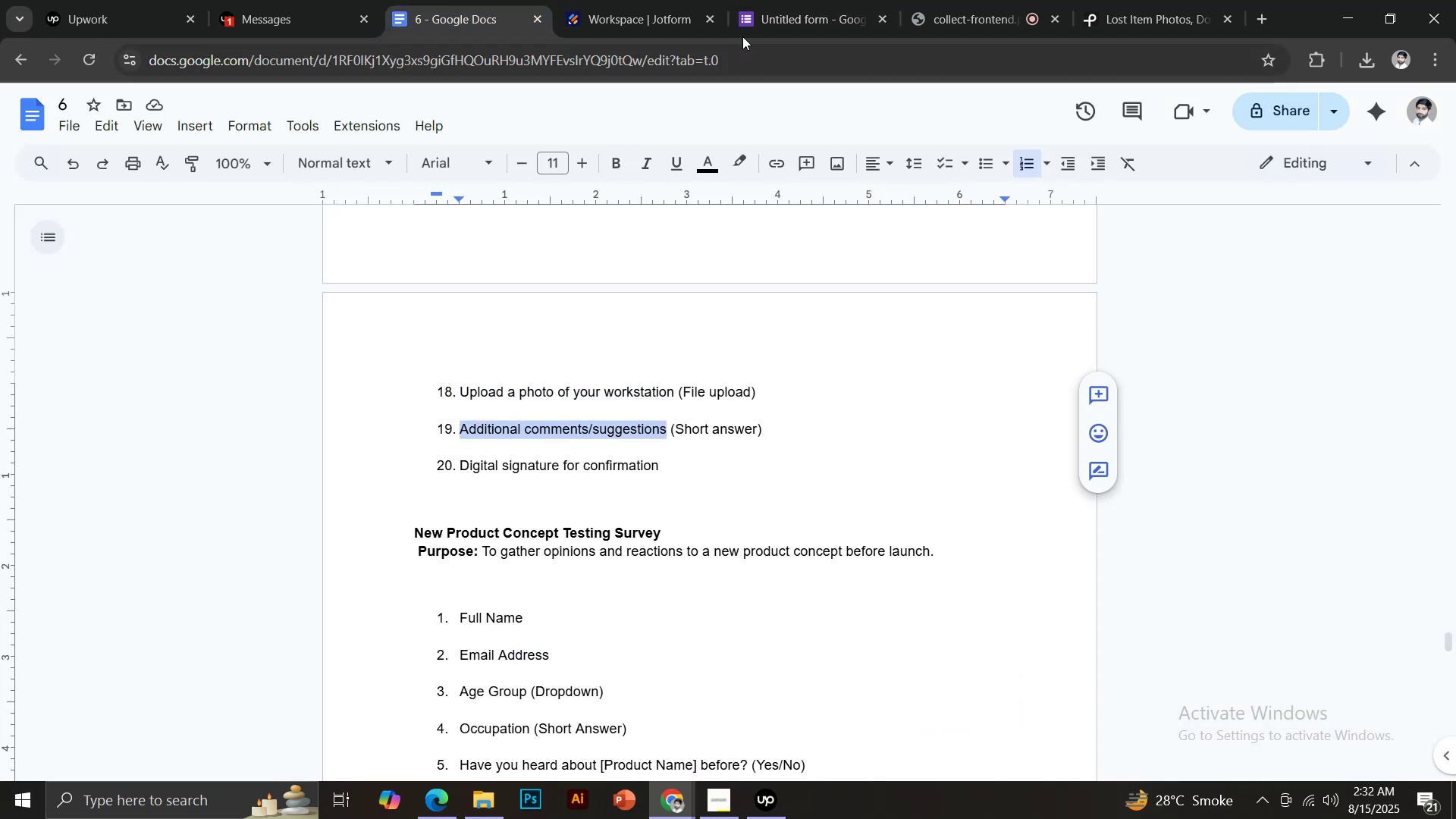 
left_click([784, 0])
 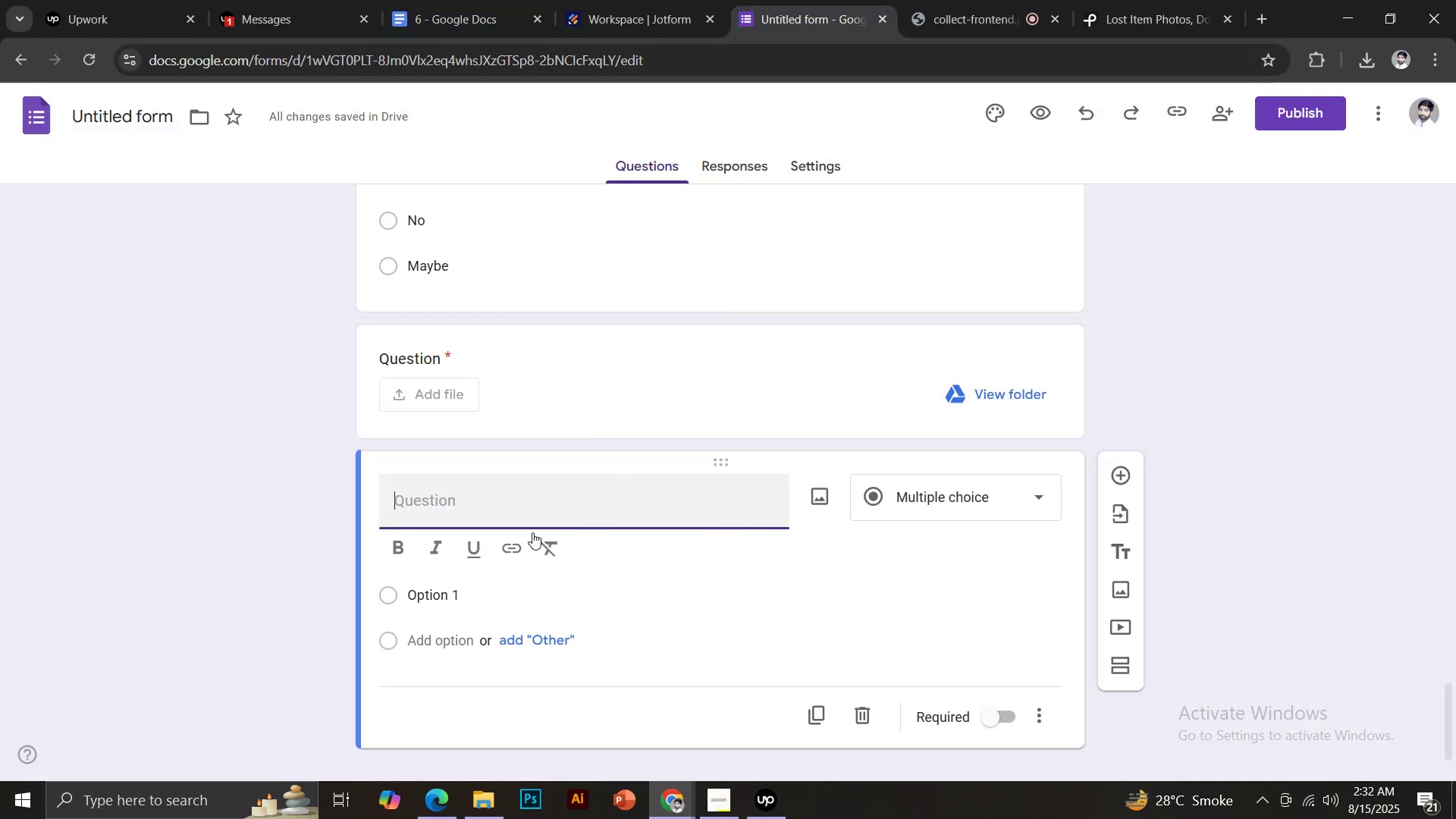 
key(Control+ControlLeft)
 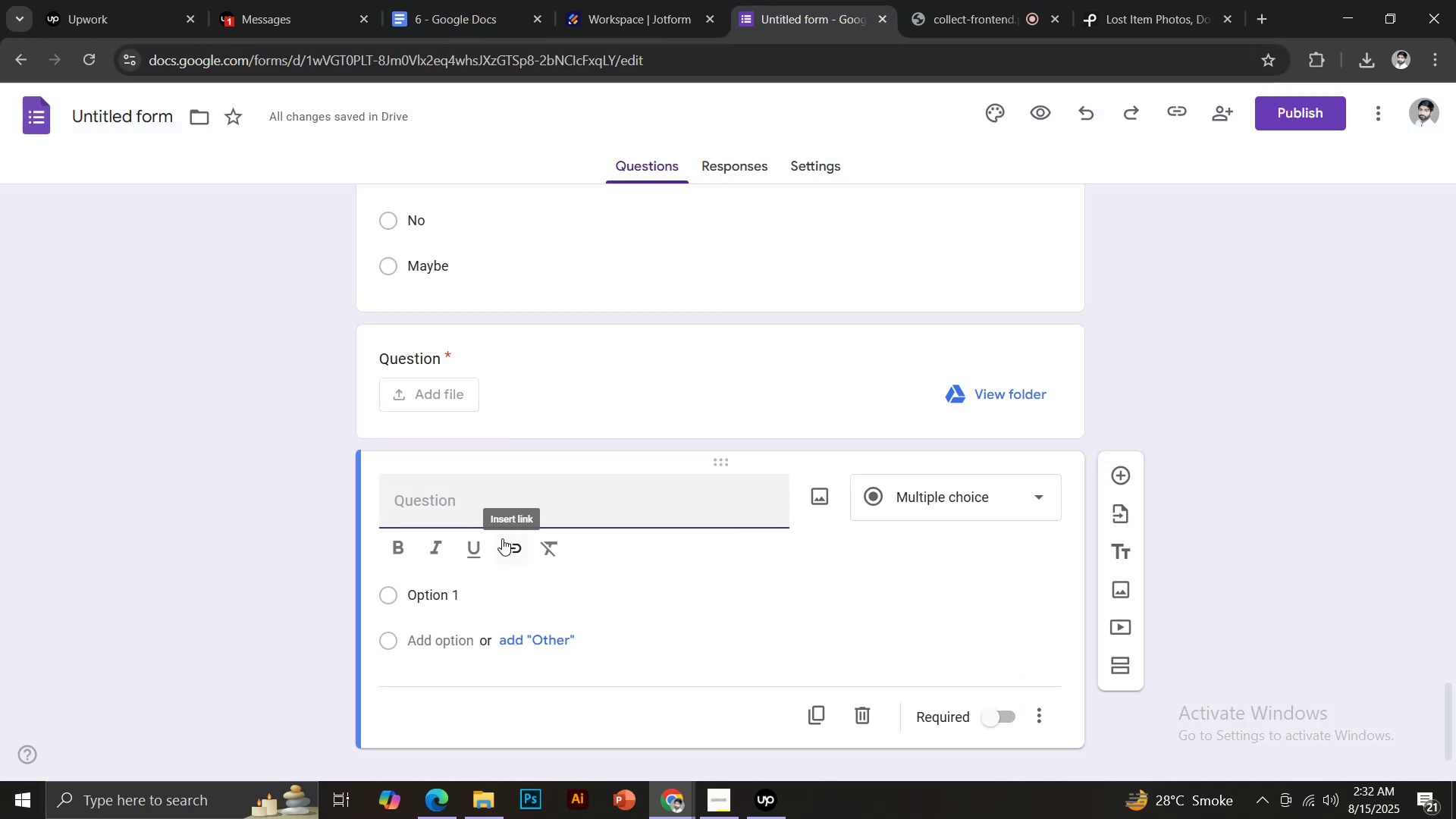 
key(Control+V)
 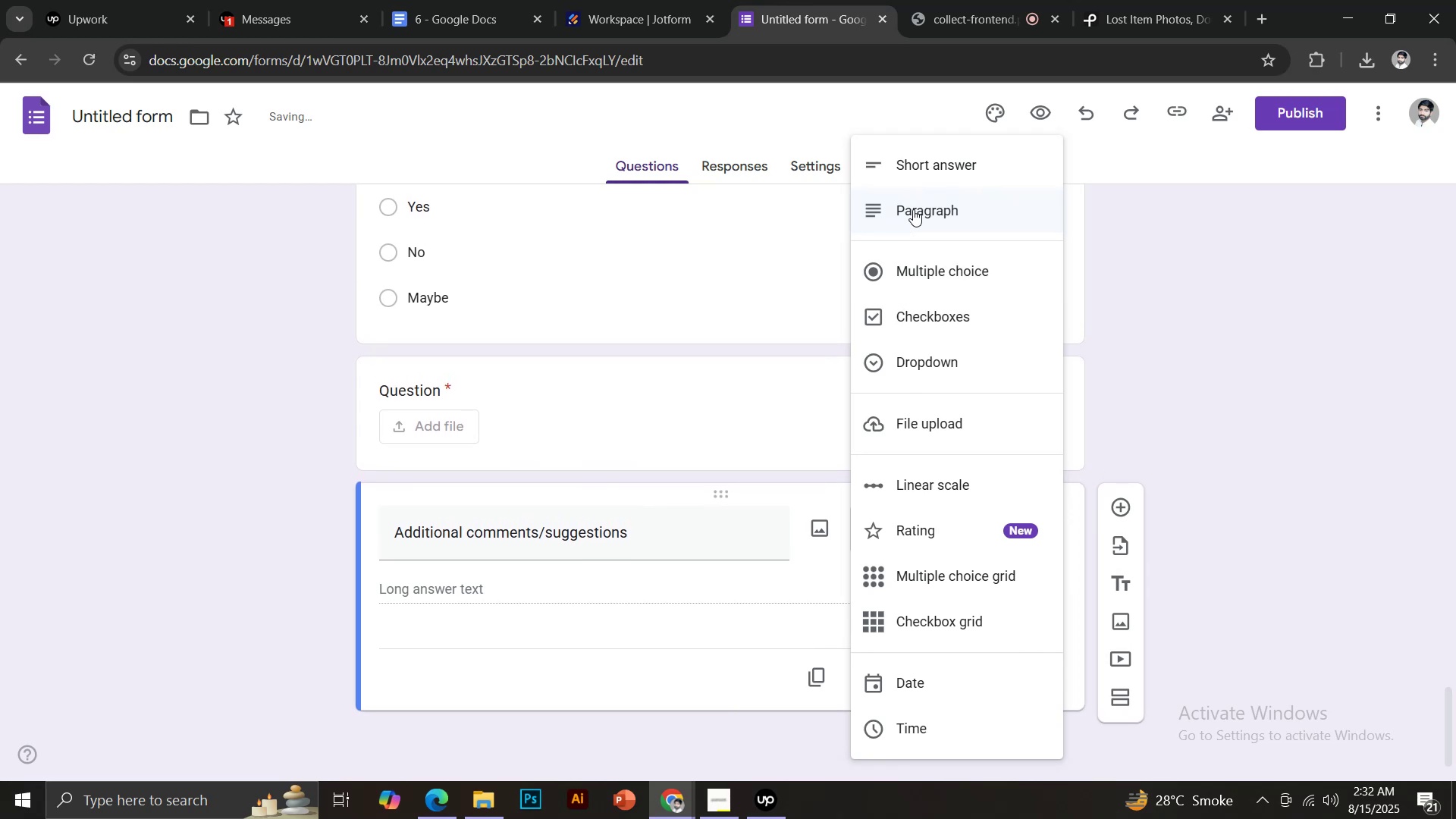 
scroll: coordinate [814, 391], scroll_direction: down, amount: 1.0
 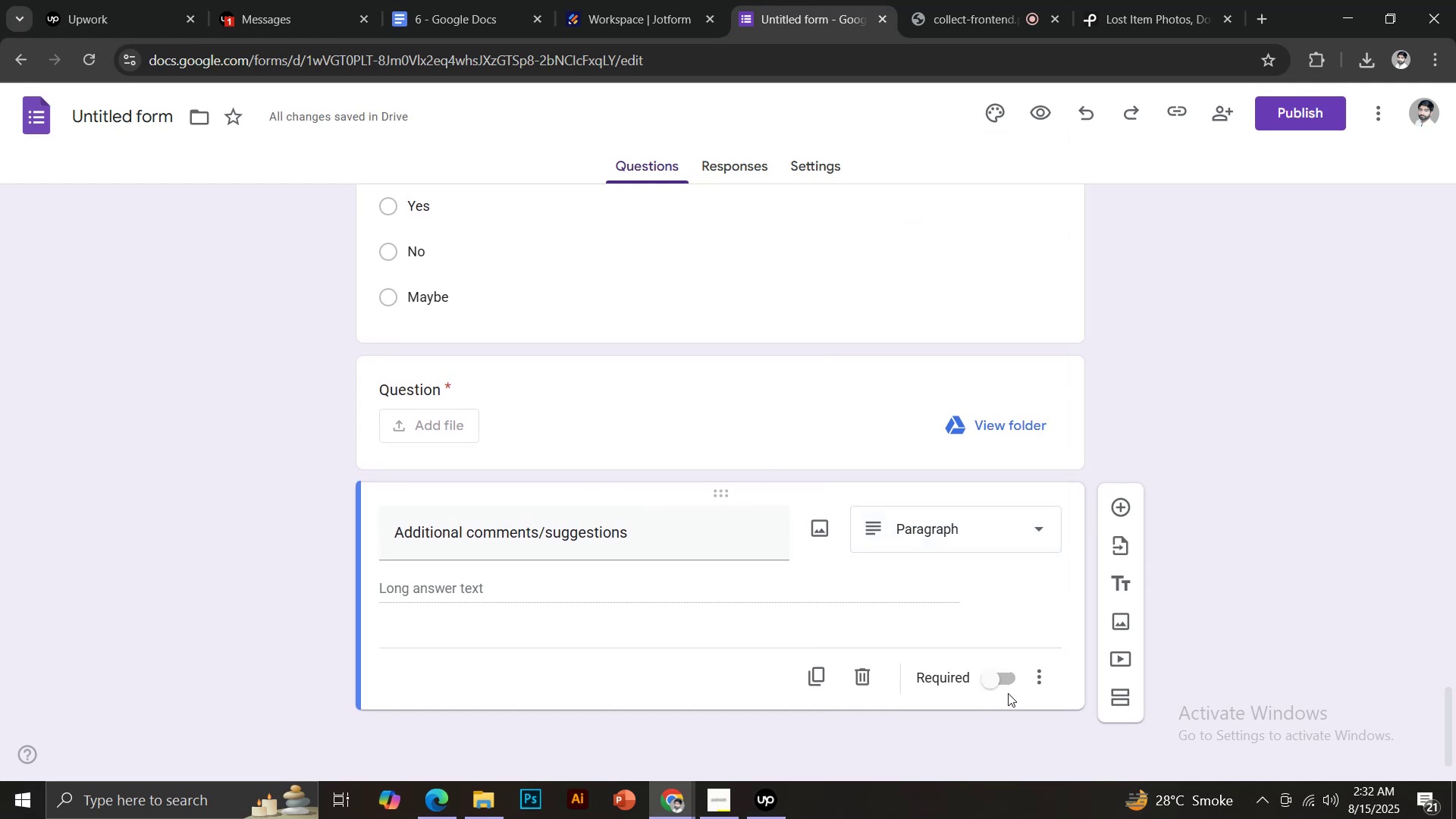 
left_click([993, 683])
 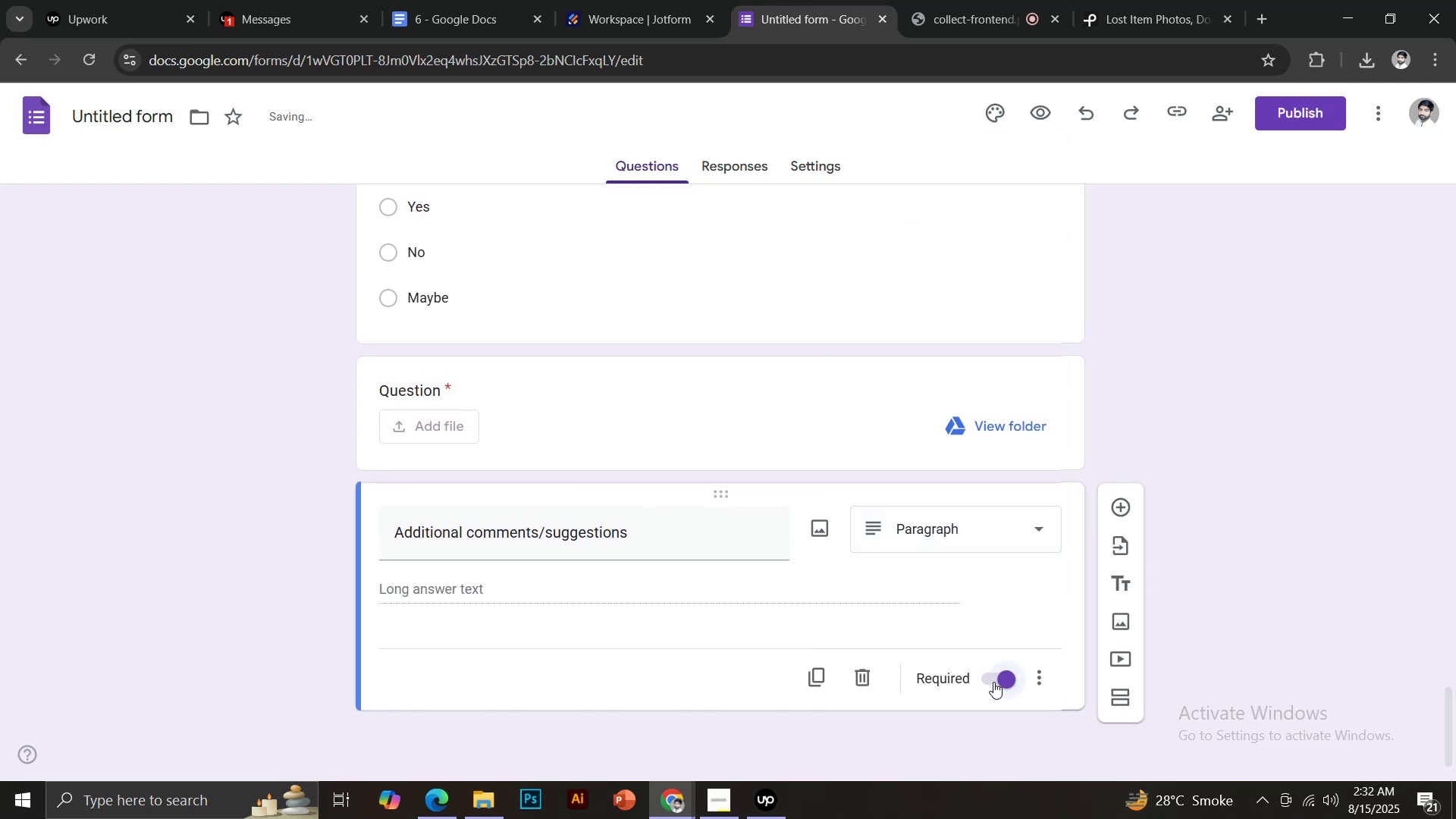 
left_click([993, 682])
 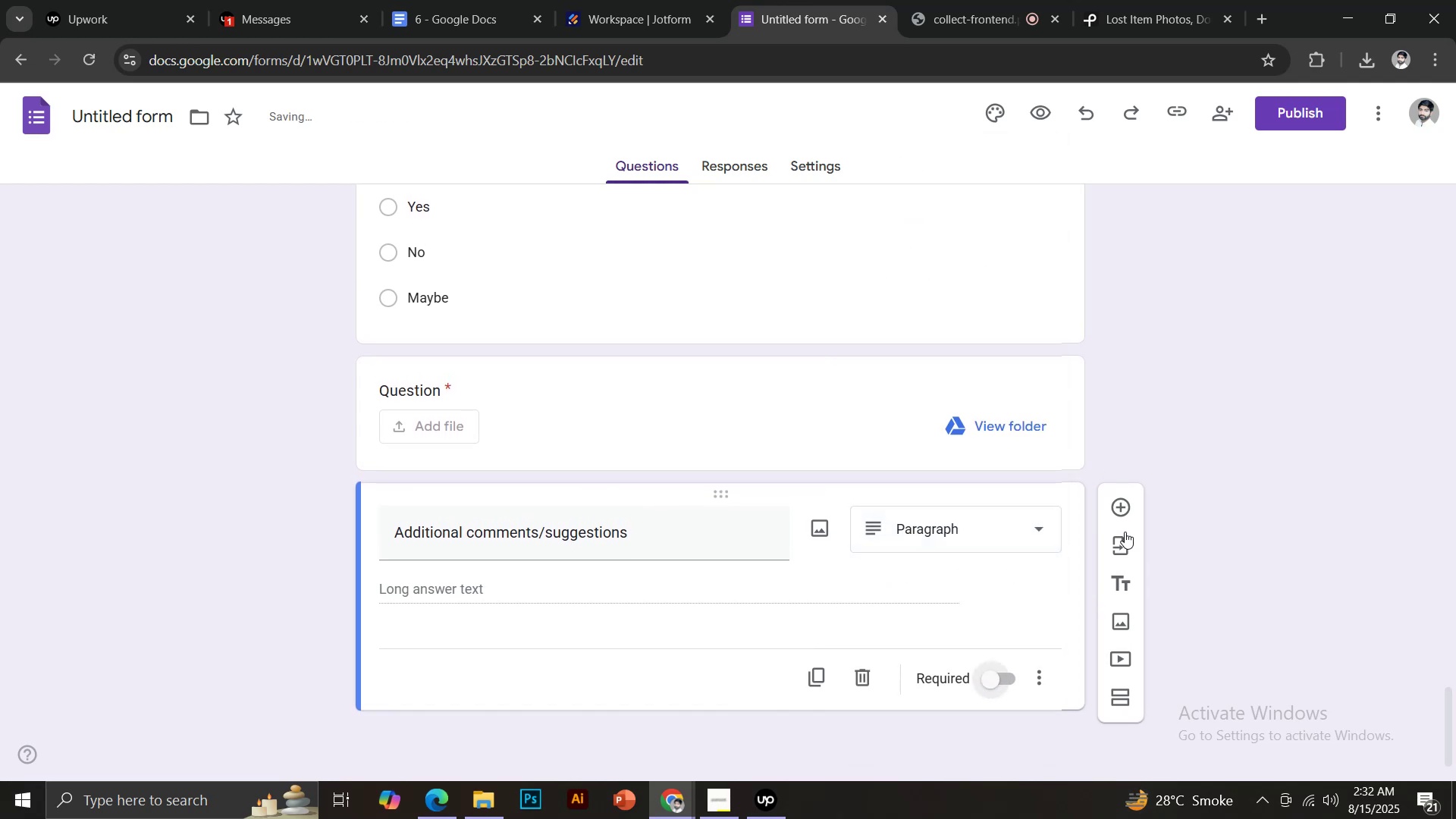 
left_click([1125, 513])
 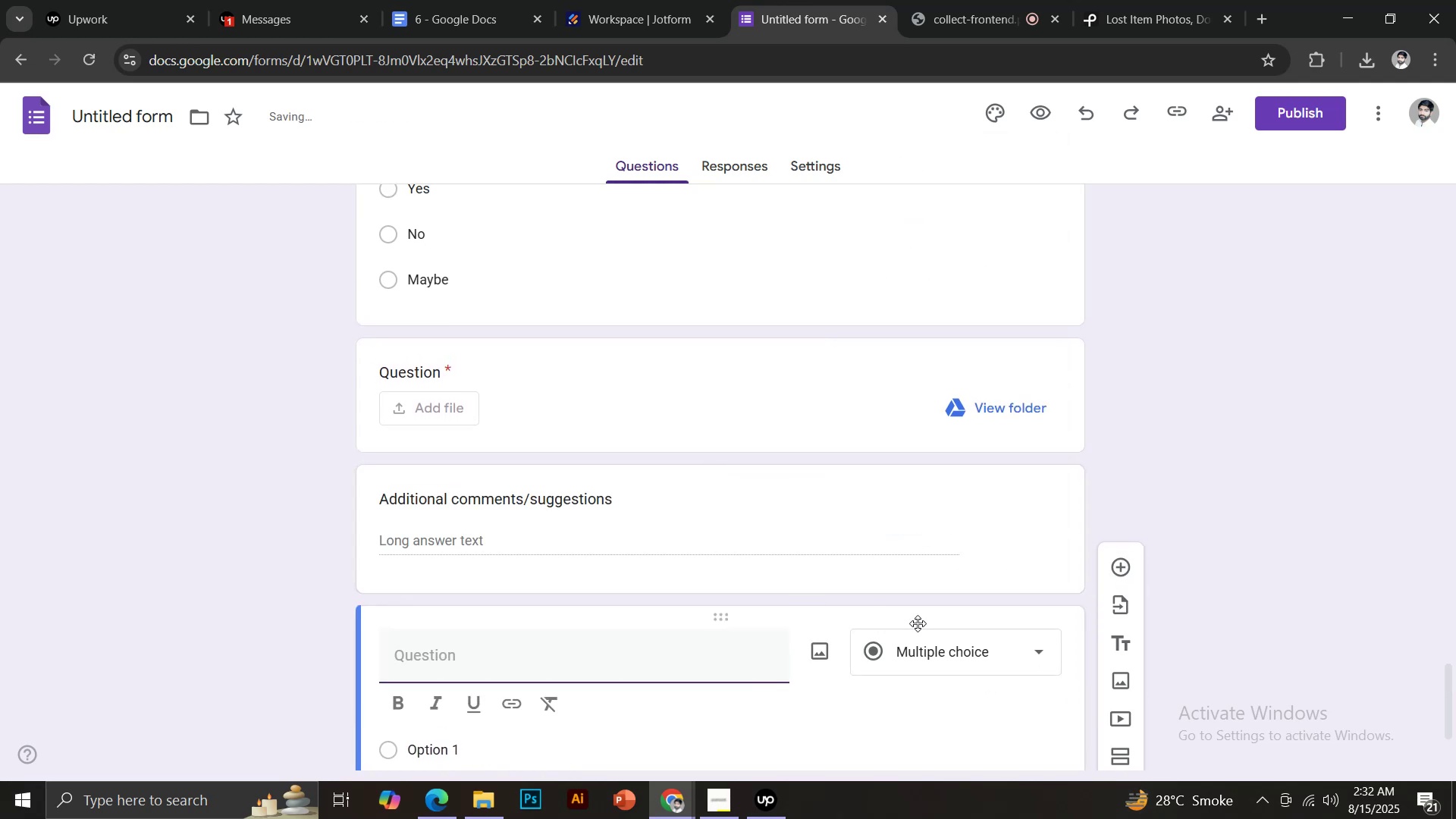 
left_click([943, 662])
 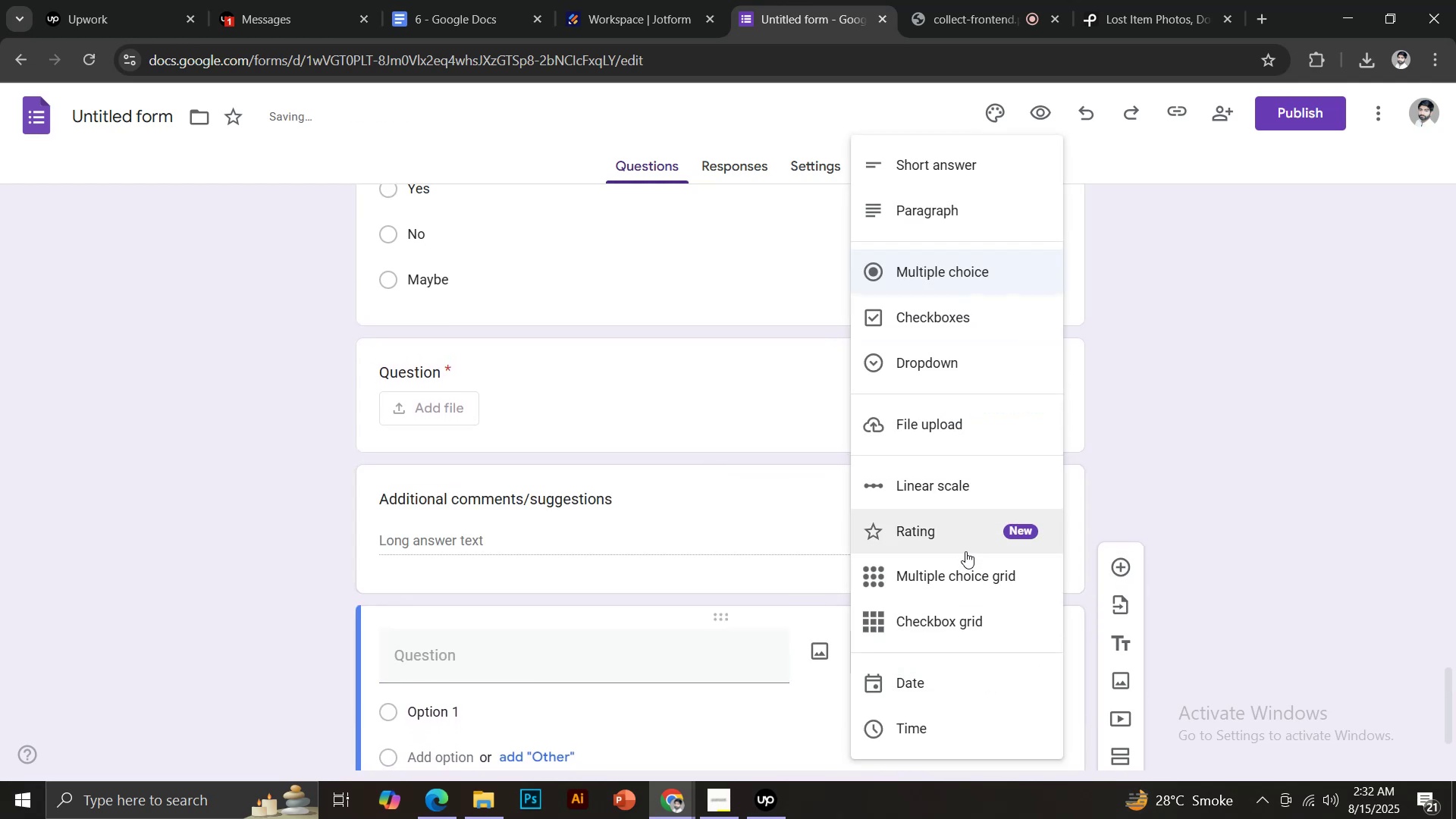 
scroll: coordinate [937, 268], scroll_direction: down, amount: 4.0
 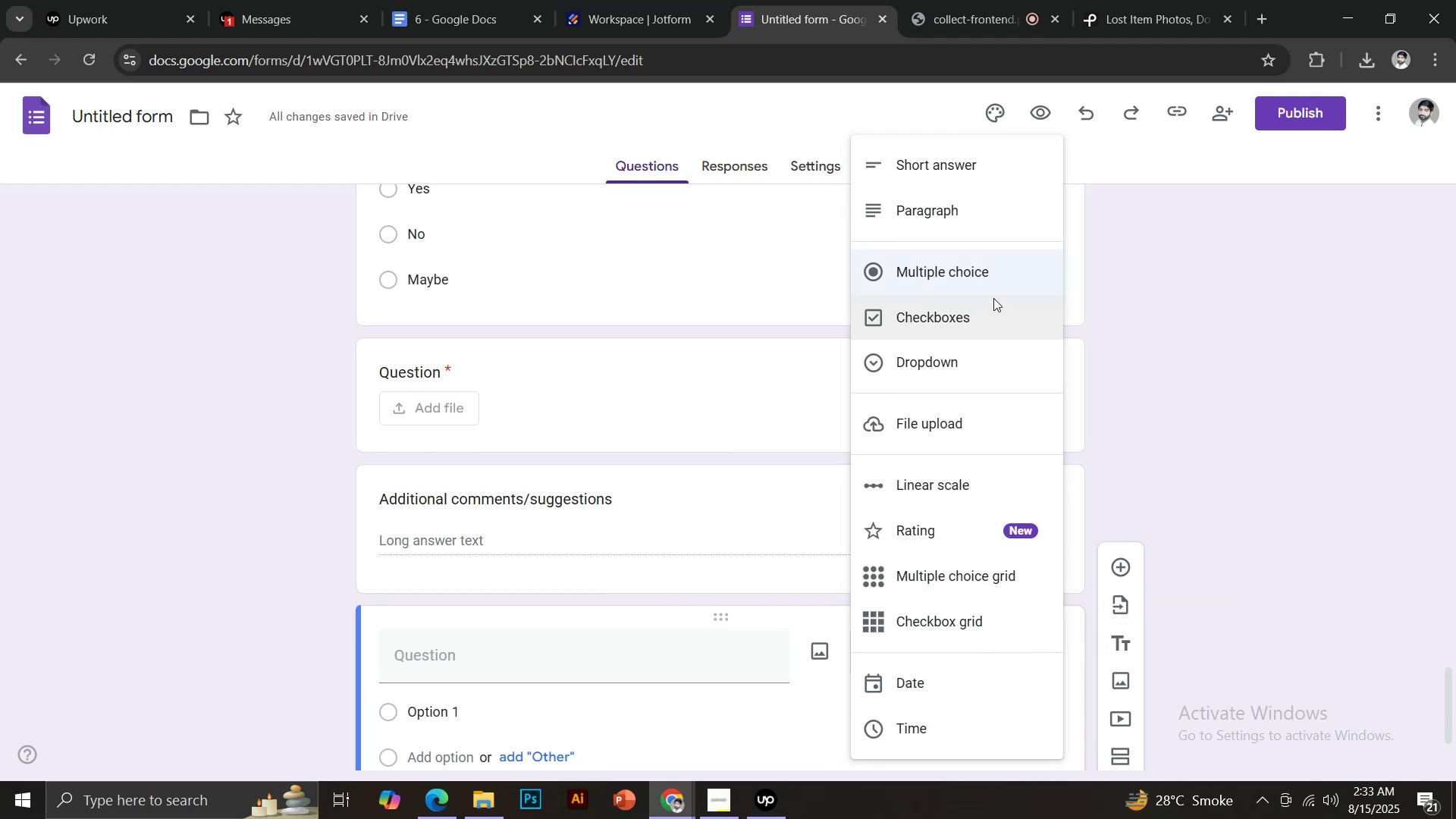 
wait(10.03)
 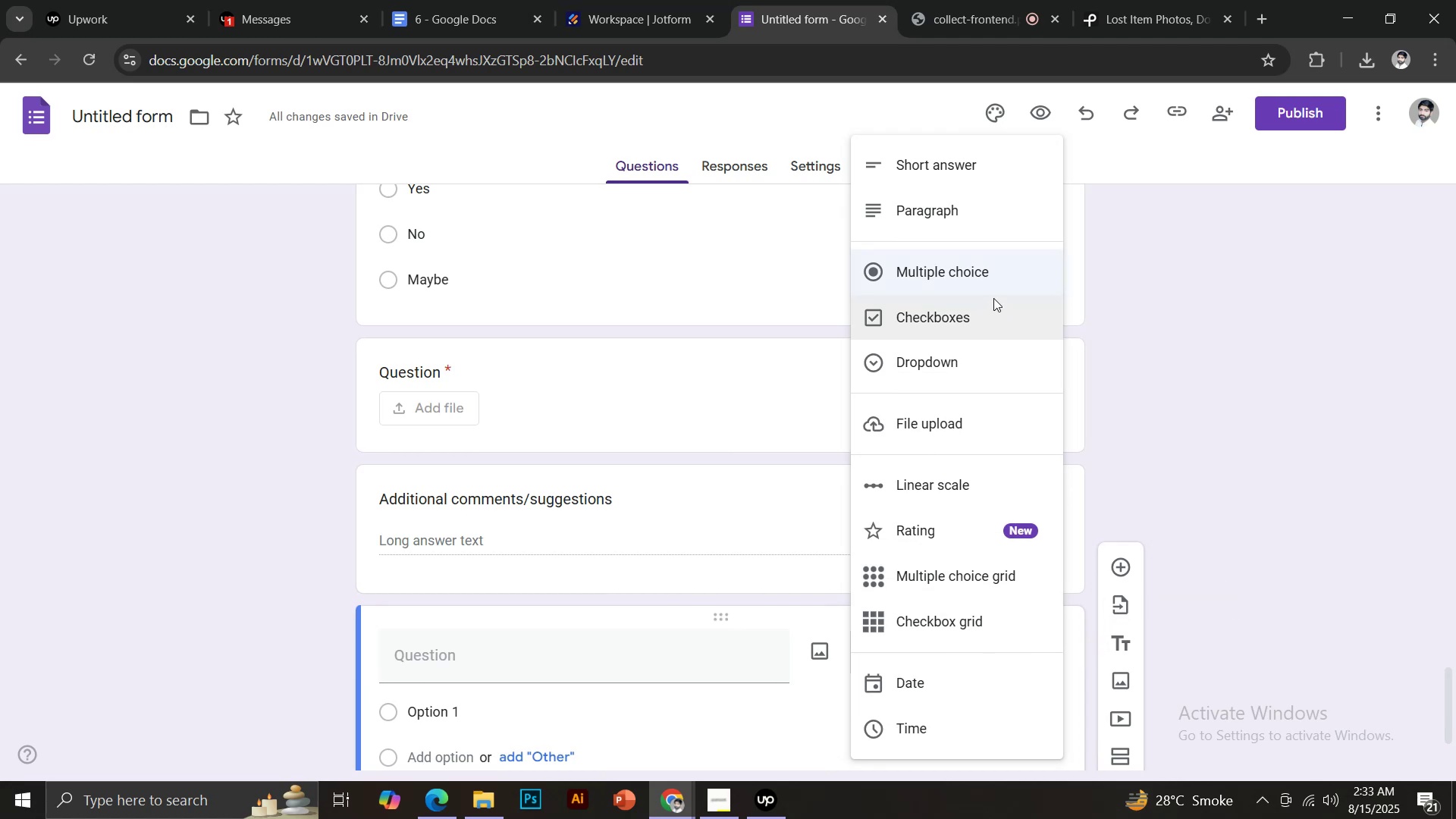 
left_click([929, 428])
 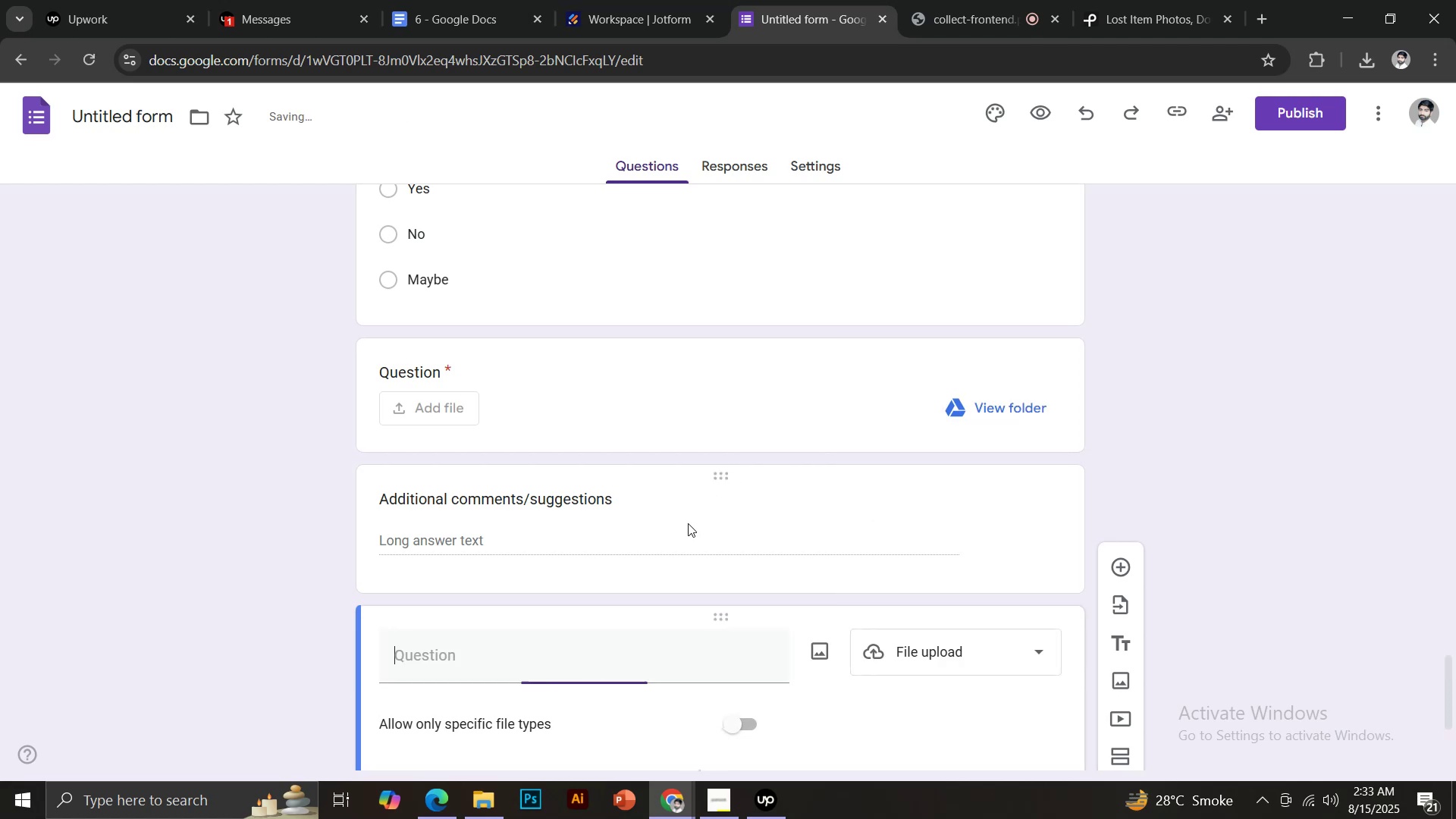 
scroll: coordinate [904, 667], scroll_direction: down, amount: 2.0
 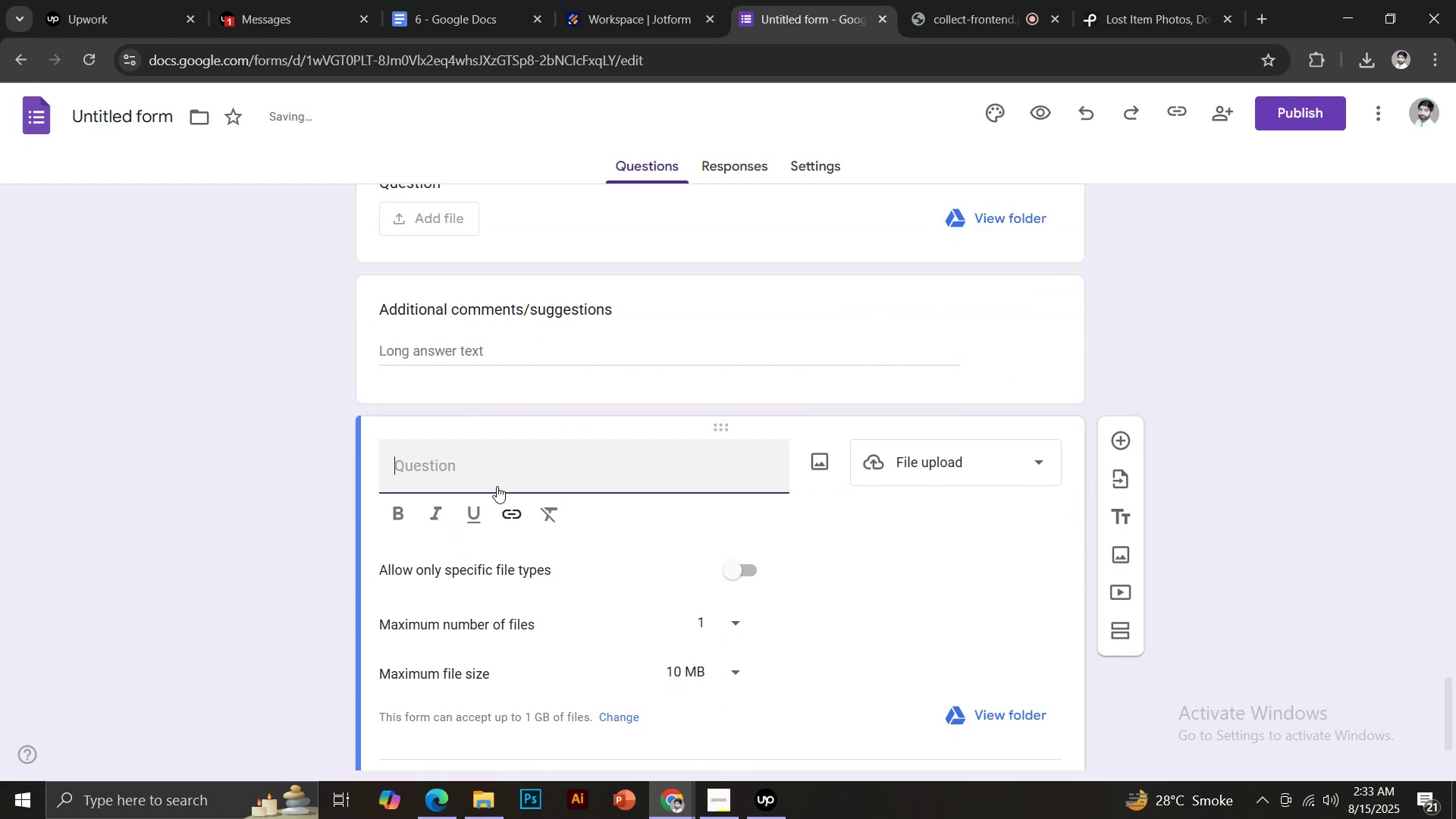 
left_click([477, 479])
 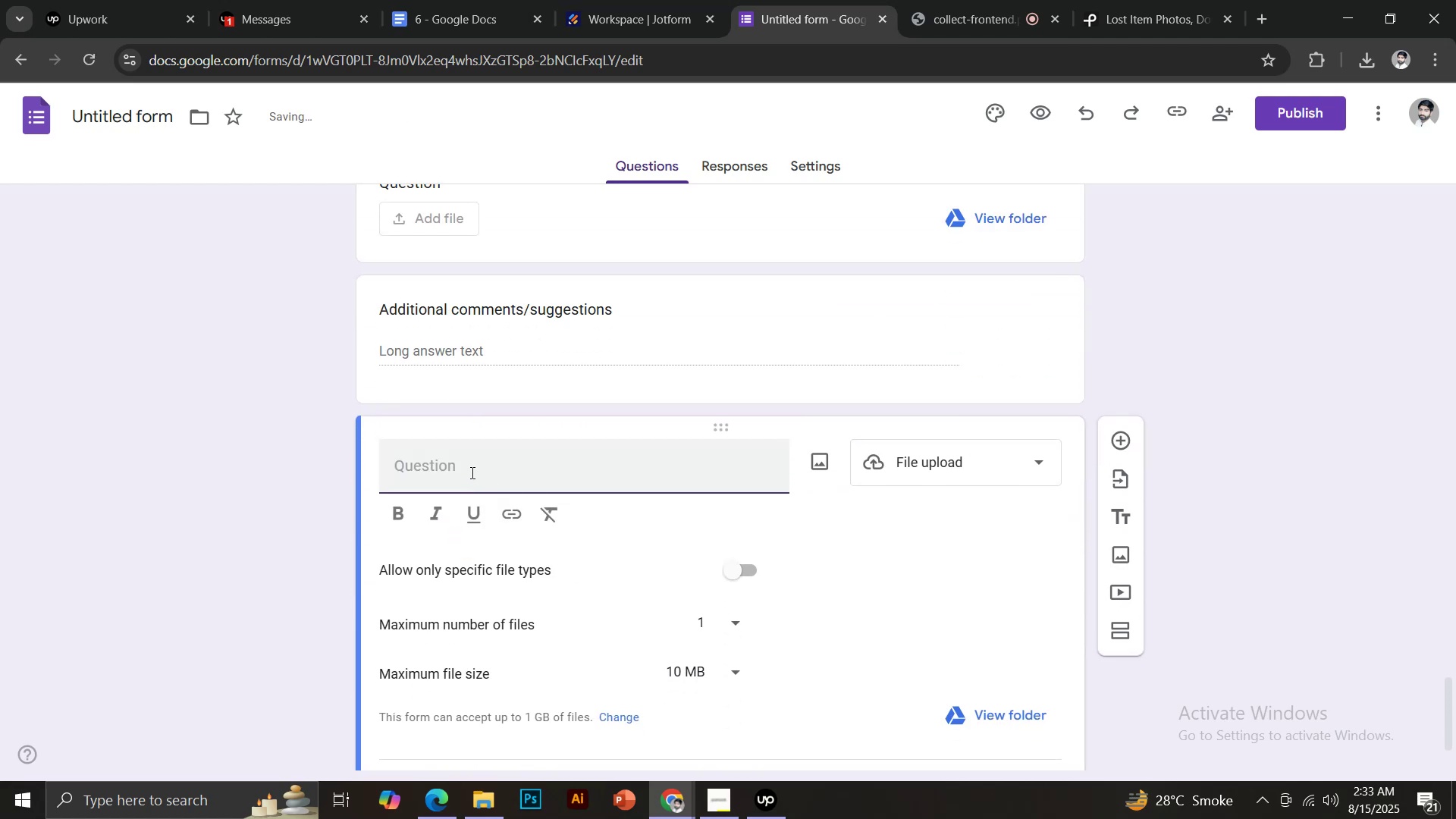 
type(Upload an Image with your signature)
 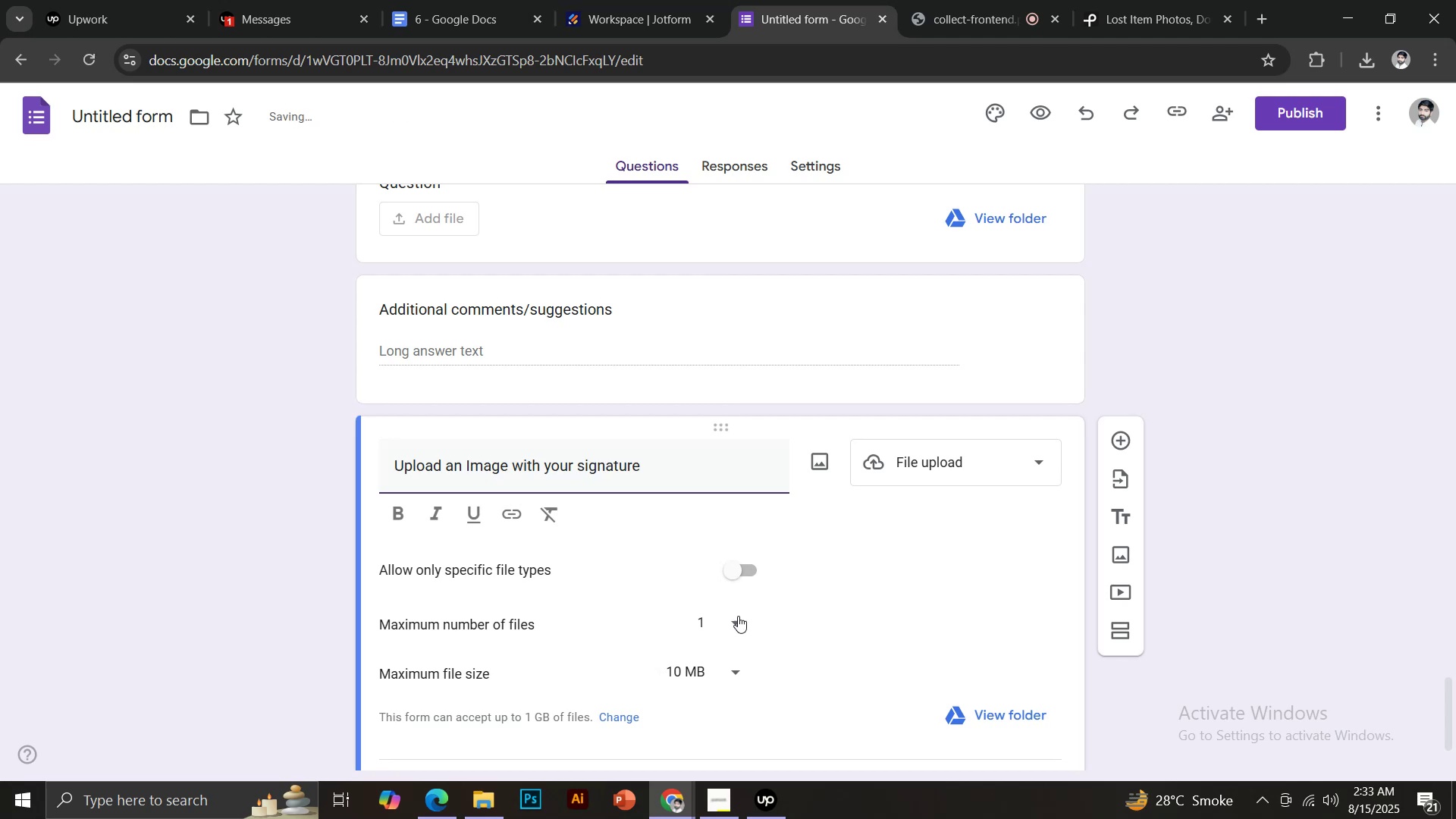 
left_click([738, 570])
 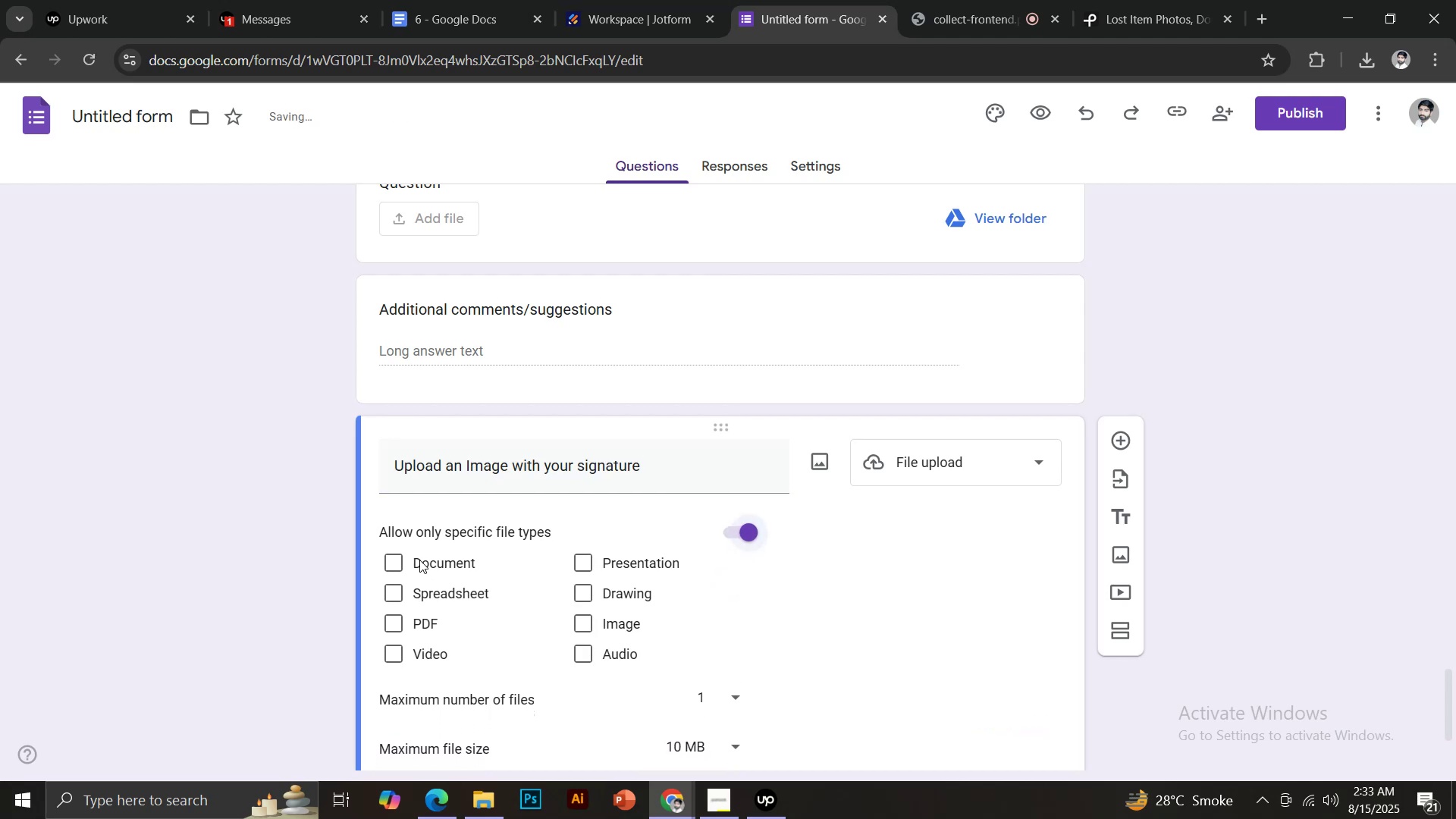 
left_click([395, 562])
 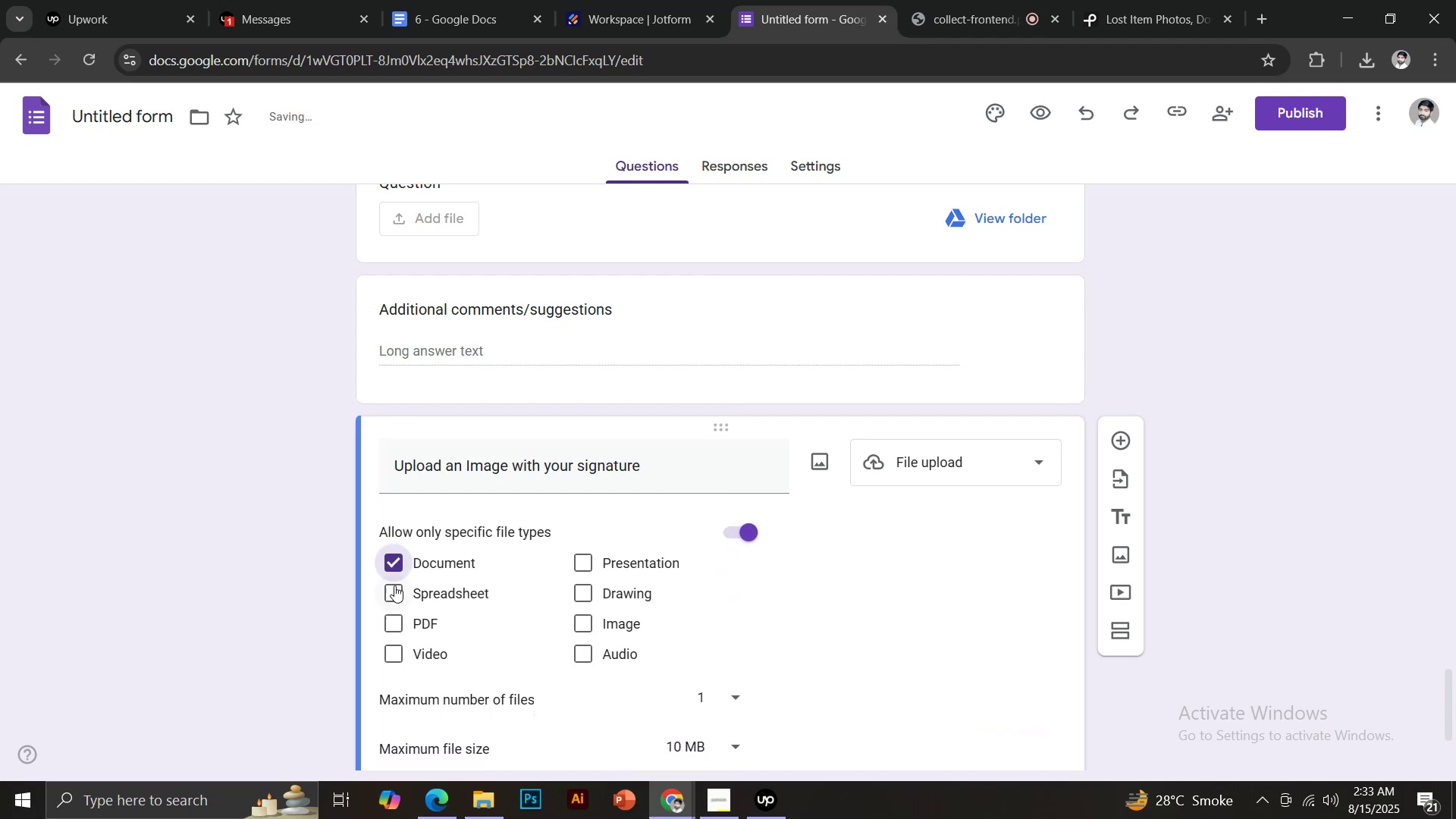 
left_click([391, 561])
 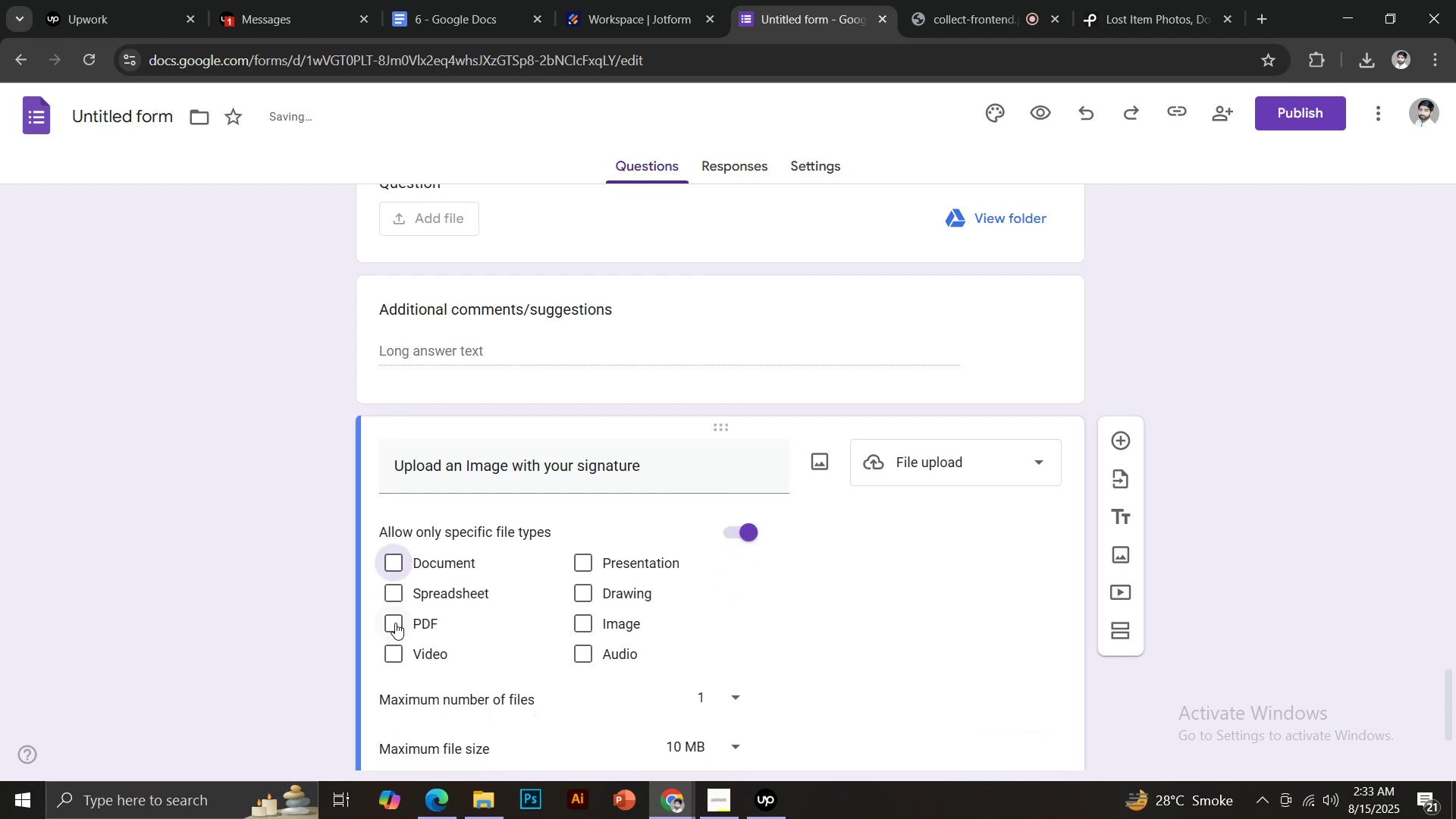 
left_click([394, 623])
 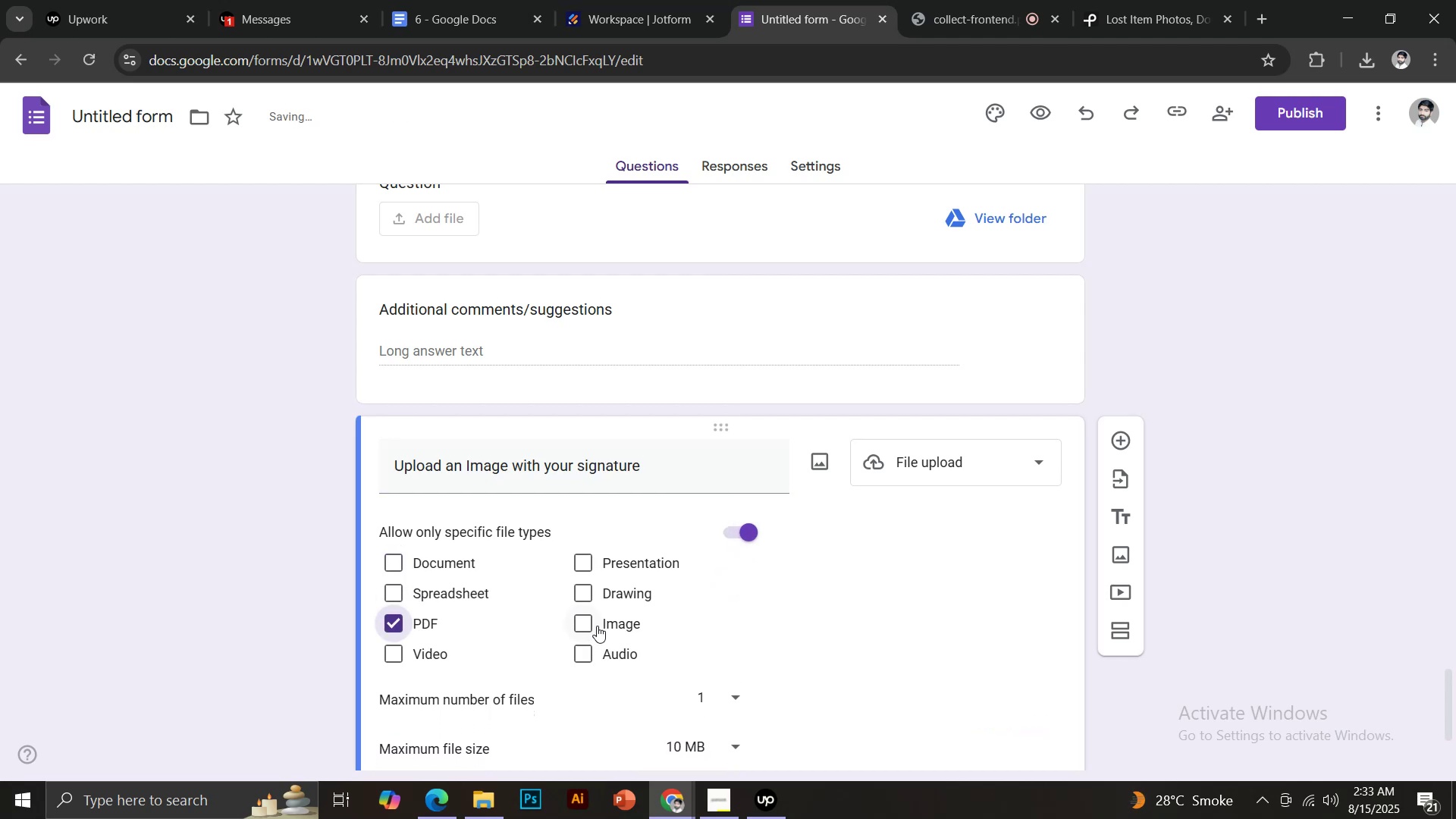 
left_click([590, 623])
 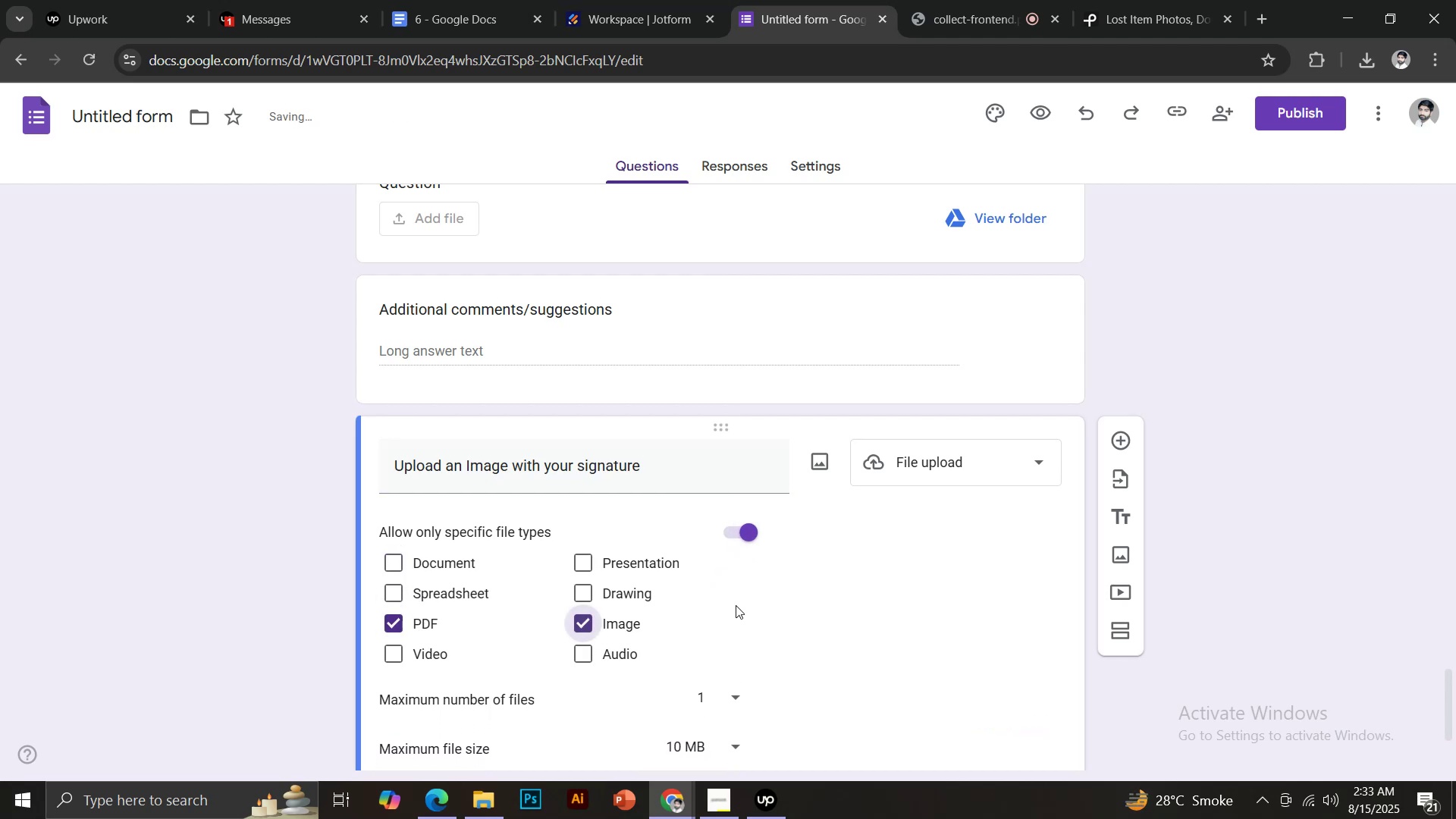 
scroll: coordinate [786, 585], scroll_direction: down, amount: 2.0
 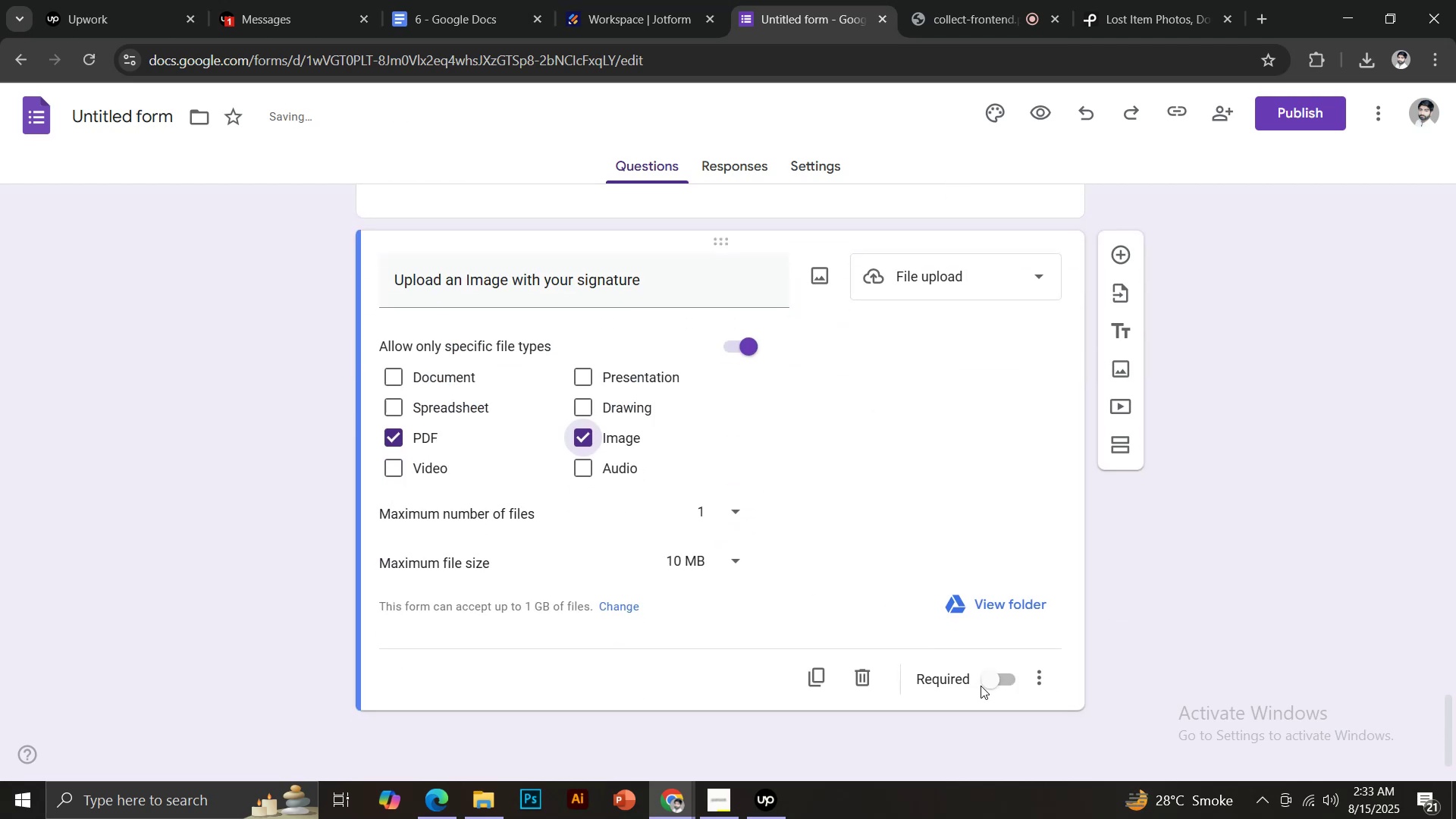 
left_click([994, 682])
 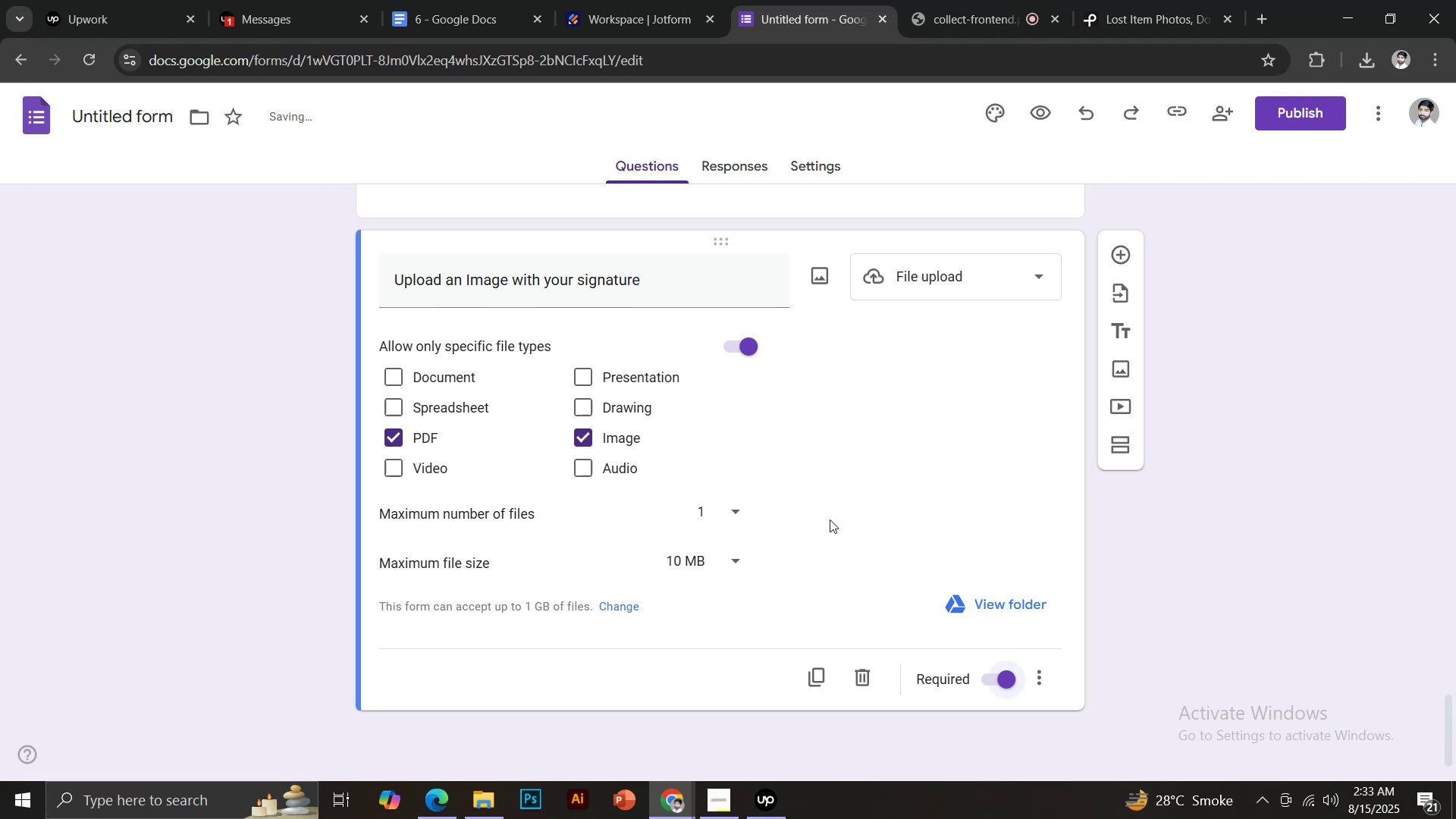 
scroll: coordinate [841, 512], scroll_direction: up, amount: 1.0
 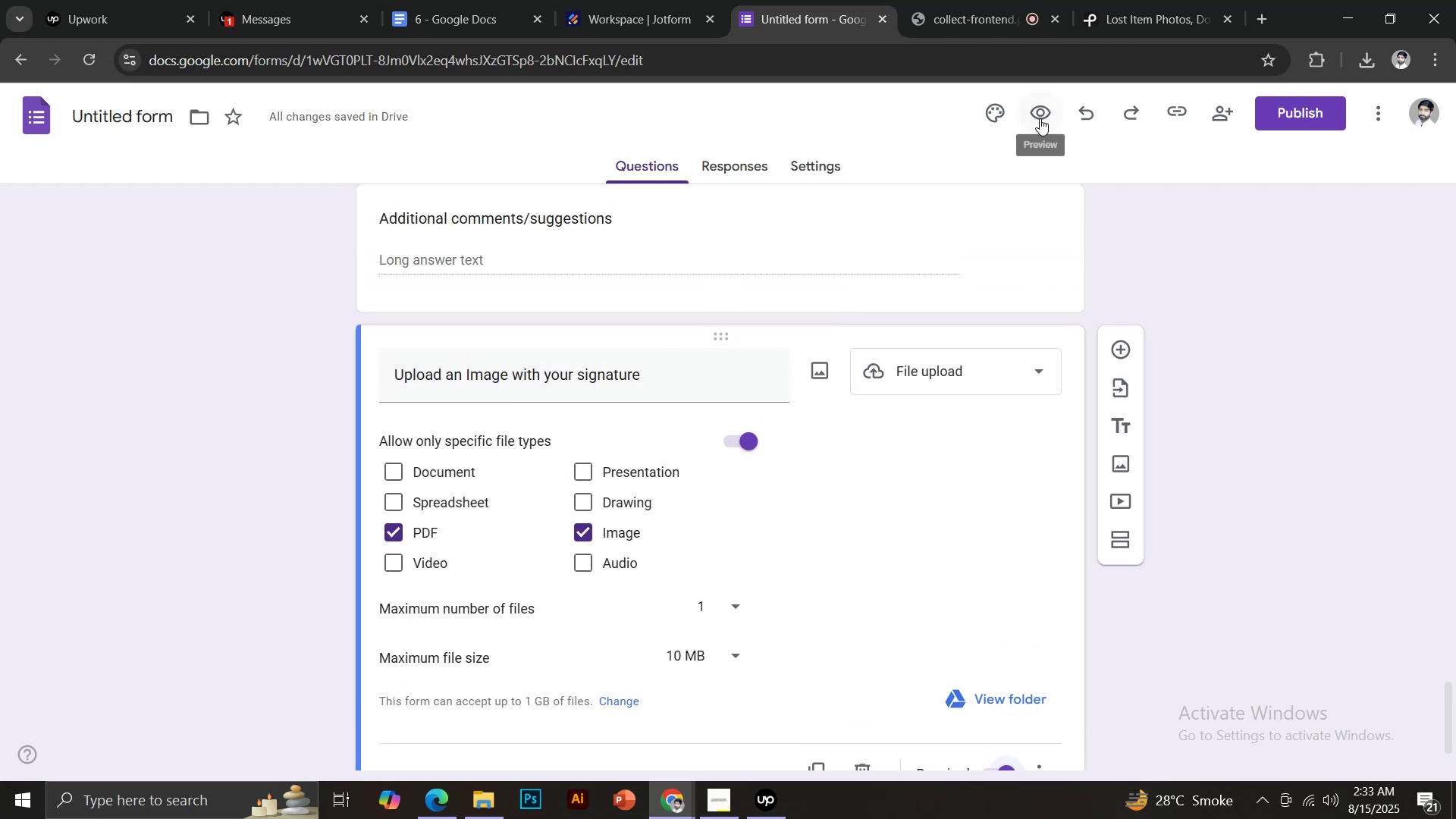 
left_click([1039, 115])
 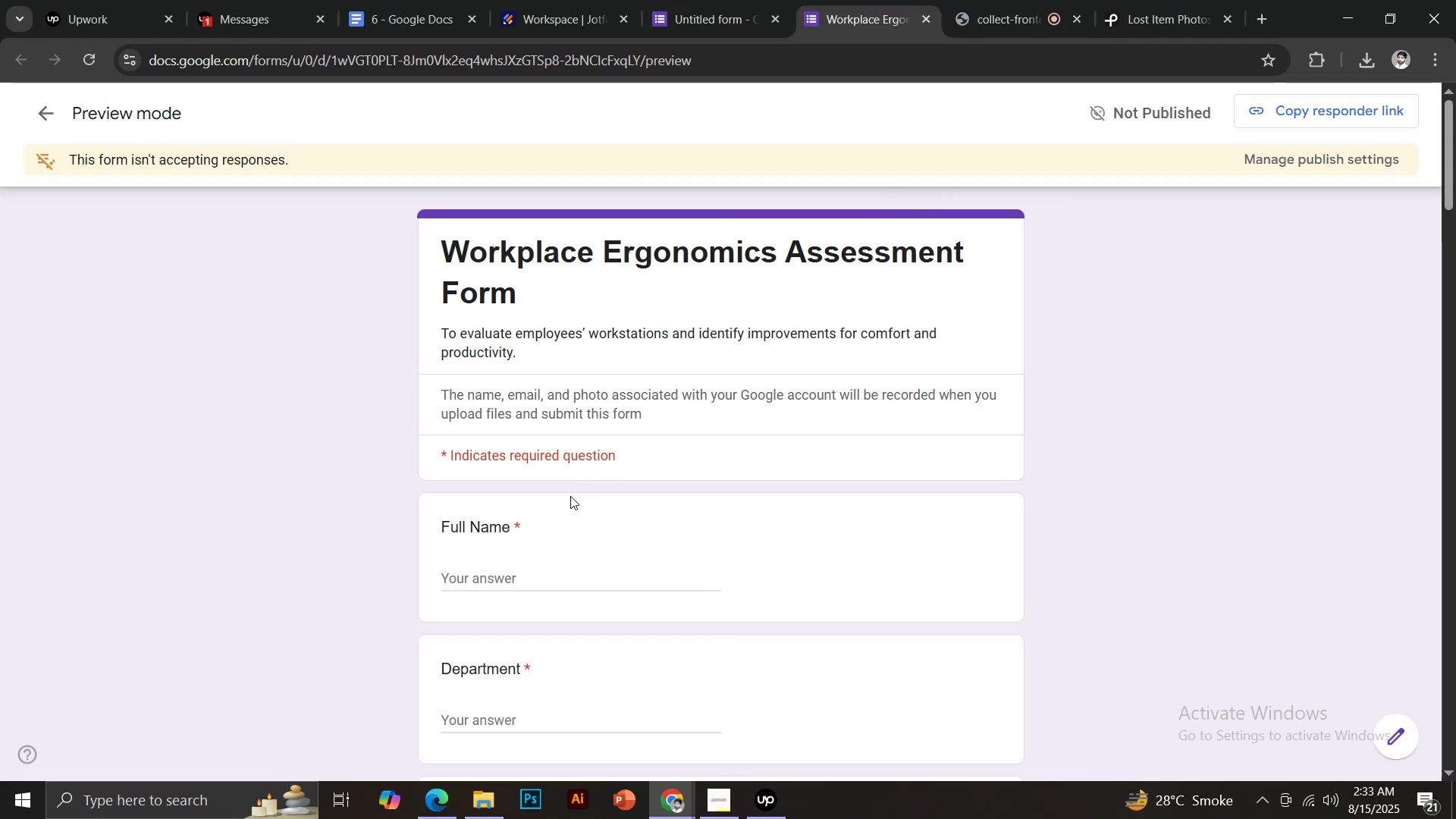 
left_click([508, 571])
 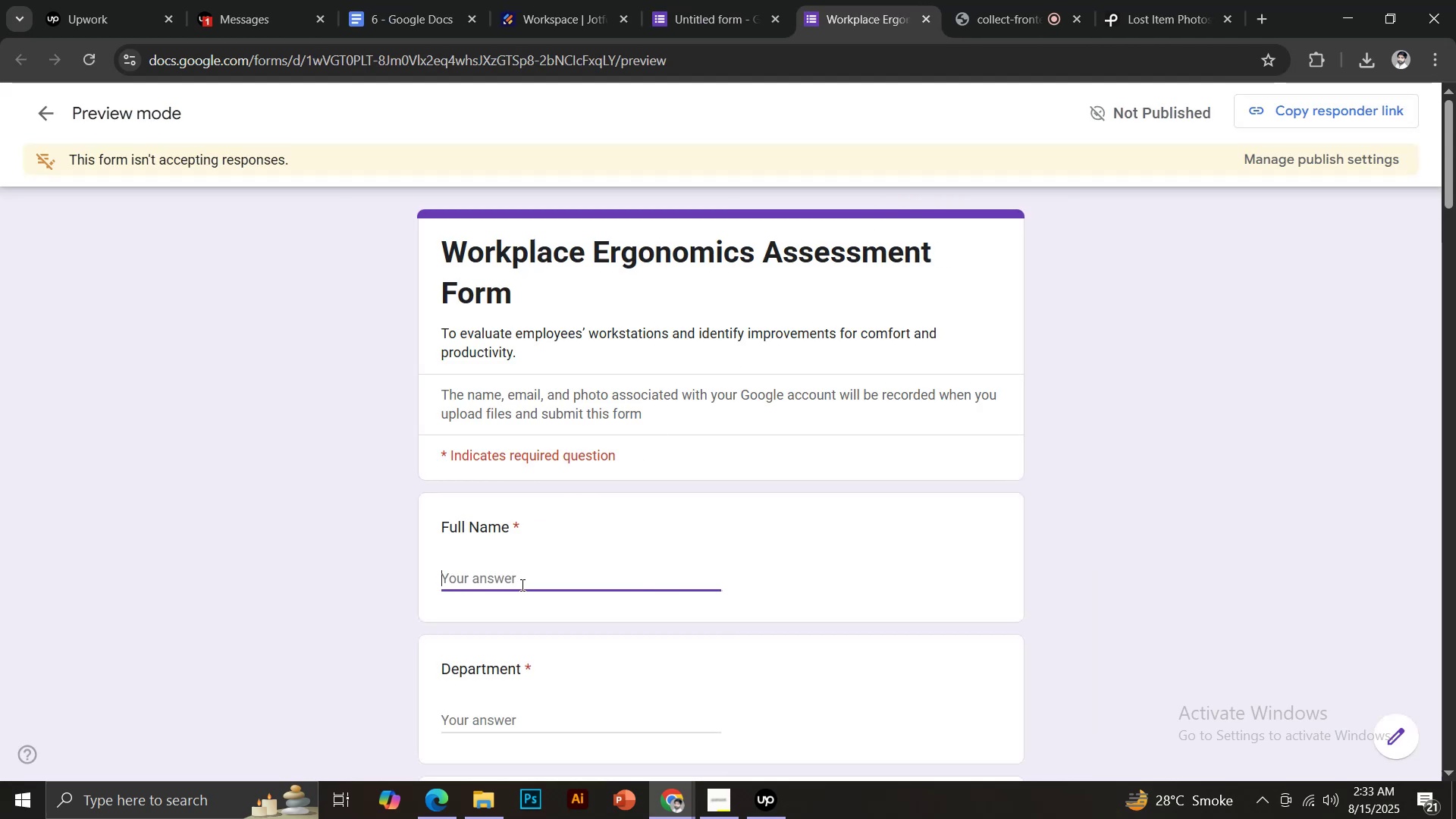 
type(Nouman)
 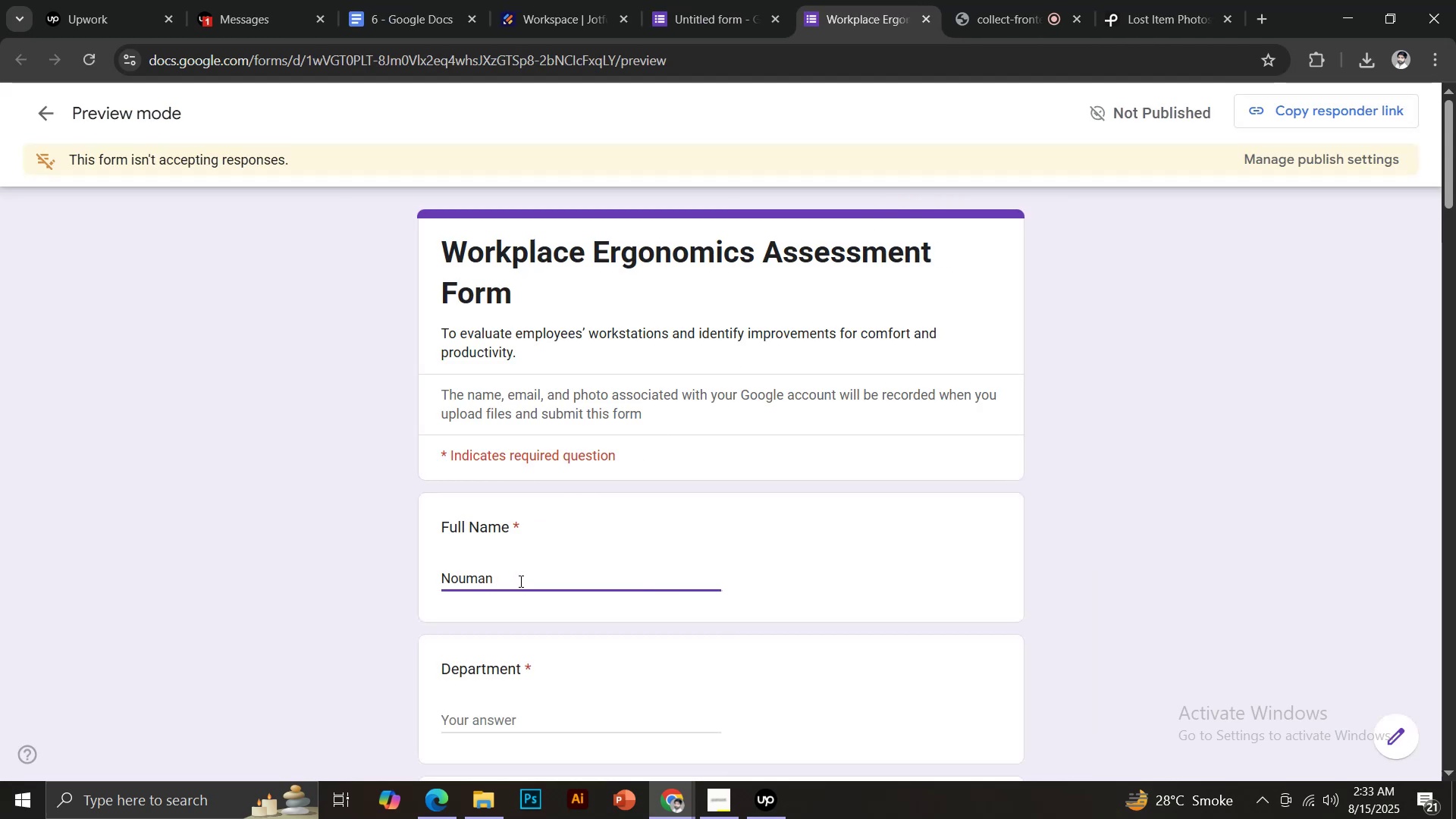 
scroll: coordinate [528, 579], scroll_direction: down, amount: 1.0
 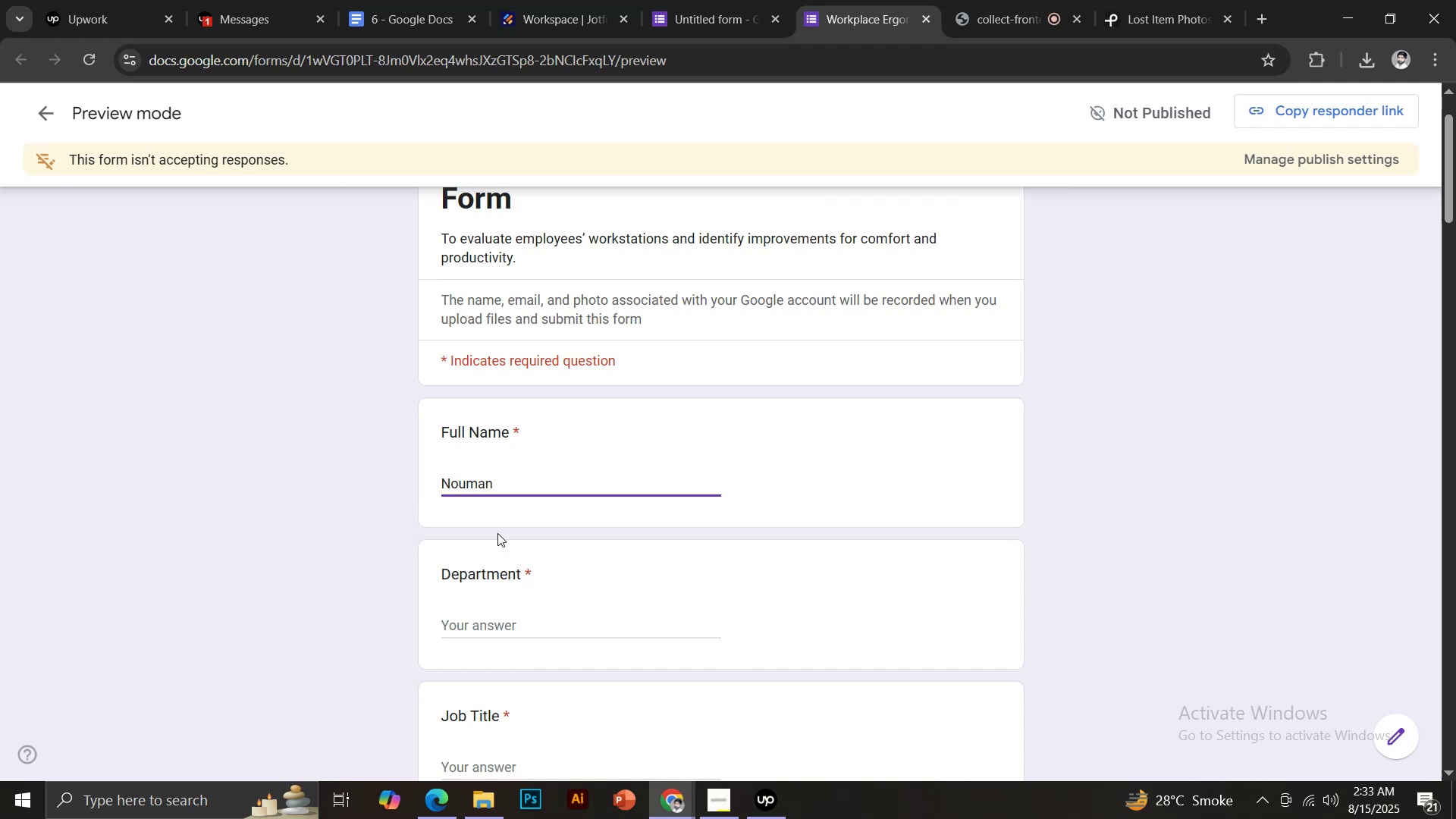 
left_click([494, 623])
 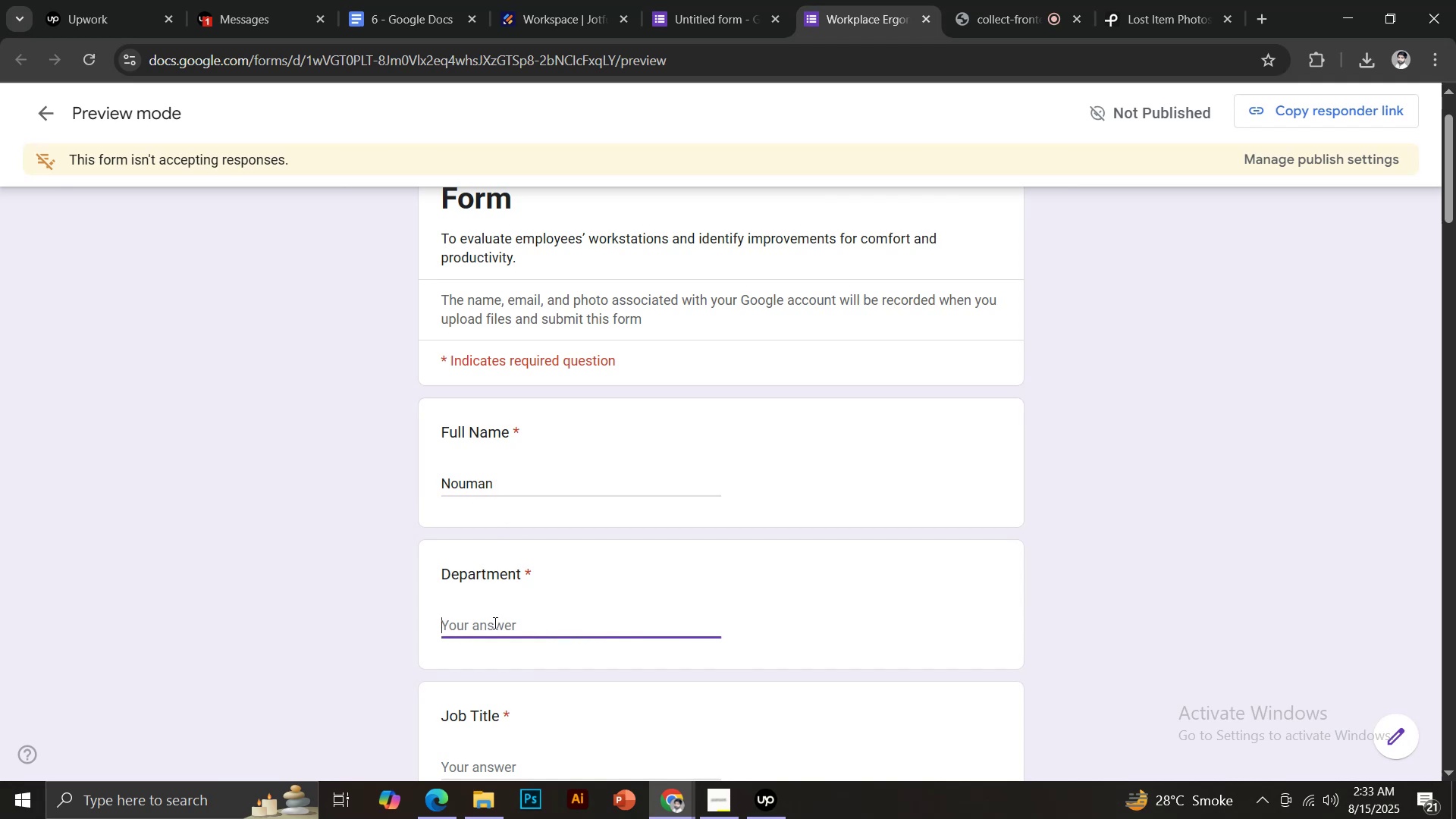 
type(test)
 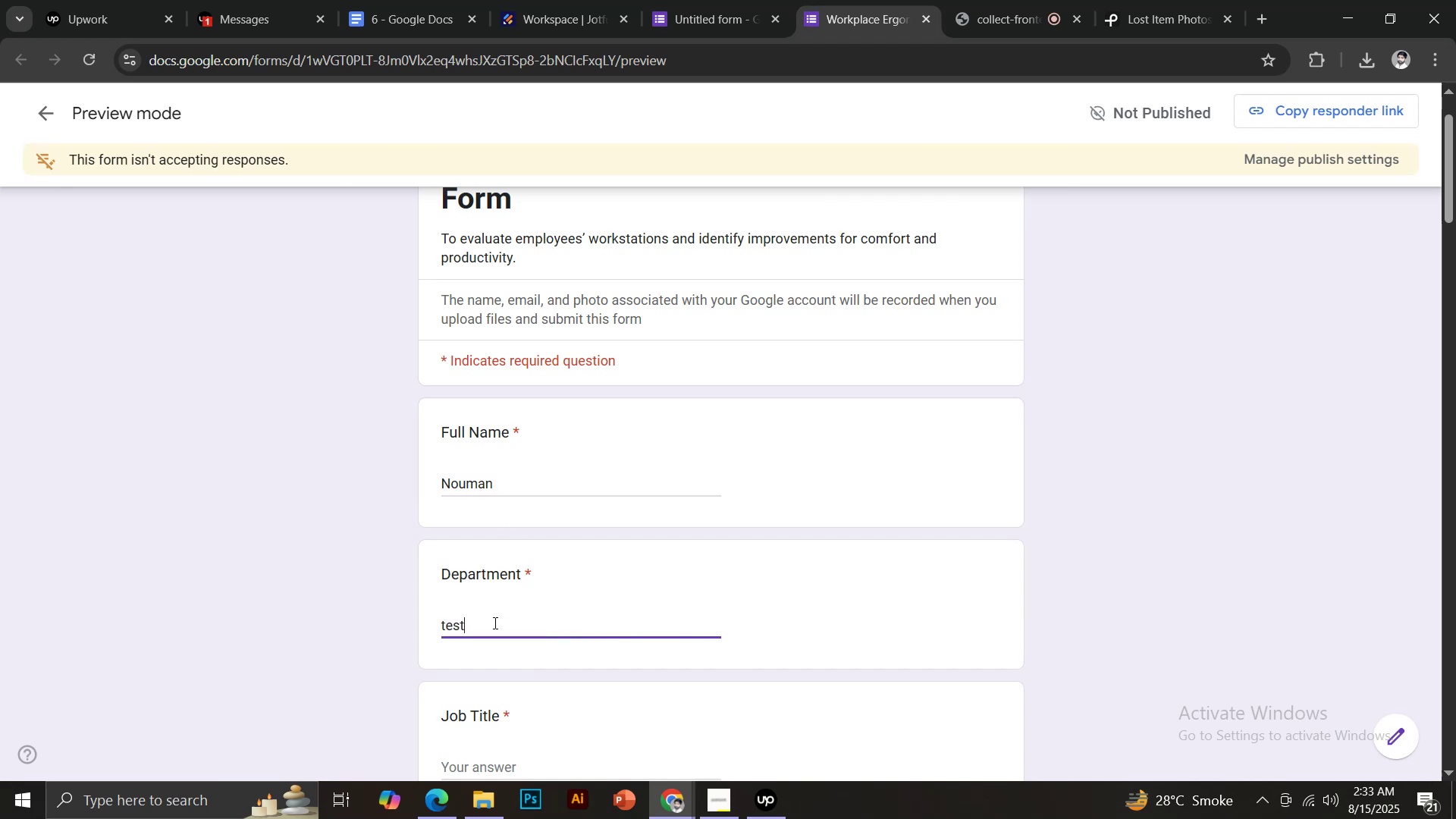 
key(Control+ControlLeft)
 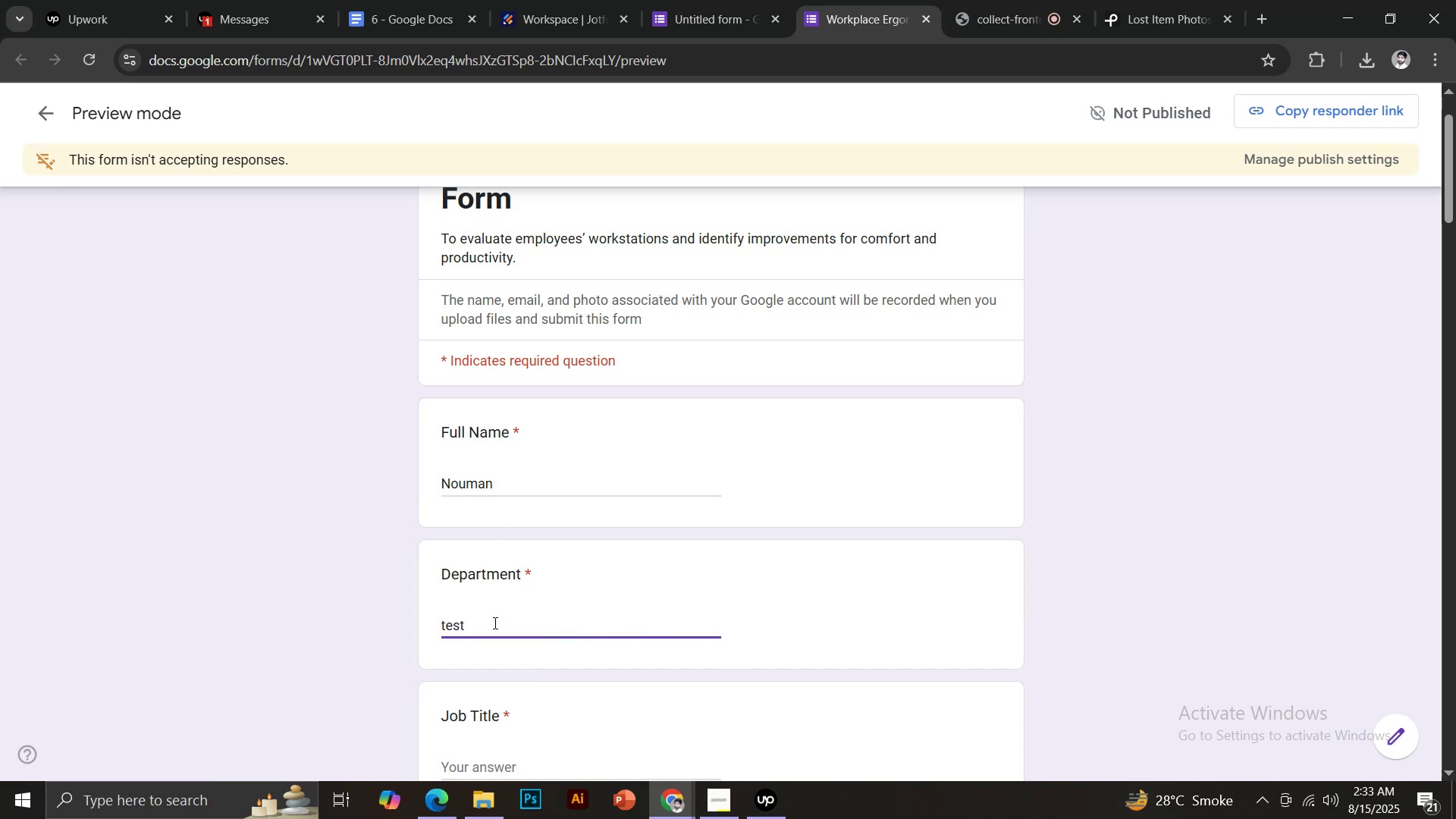 
key(Control+A)
 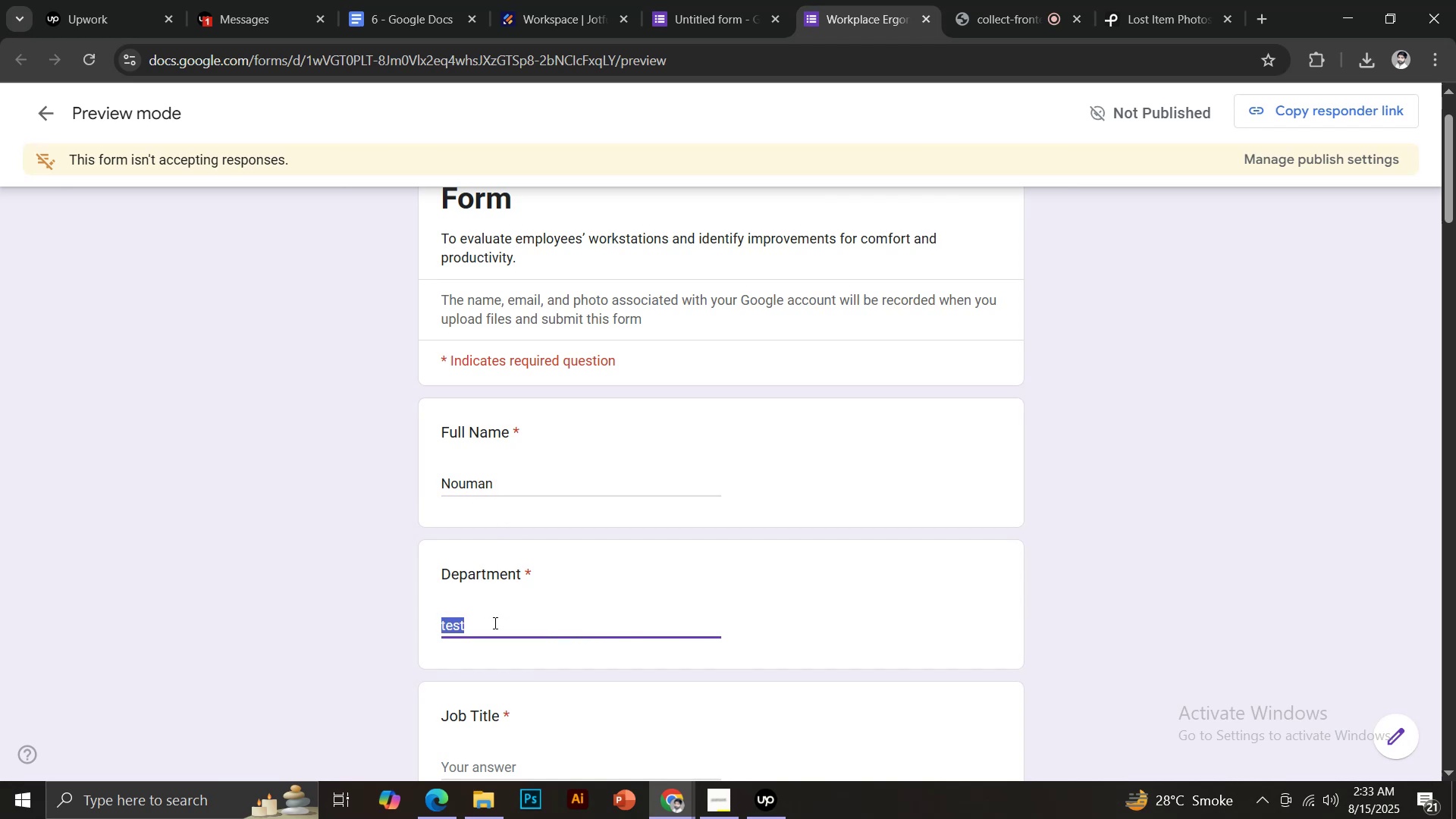 
key(Control+ControlLeft)
 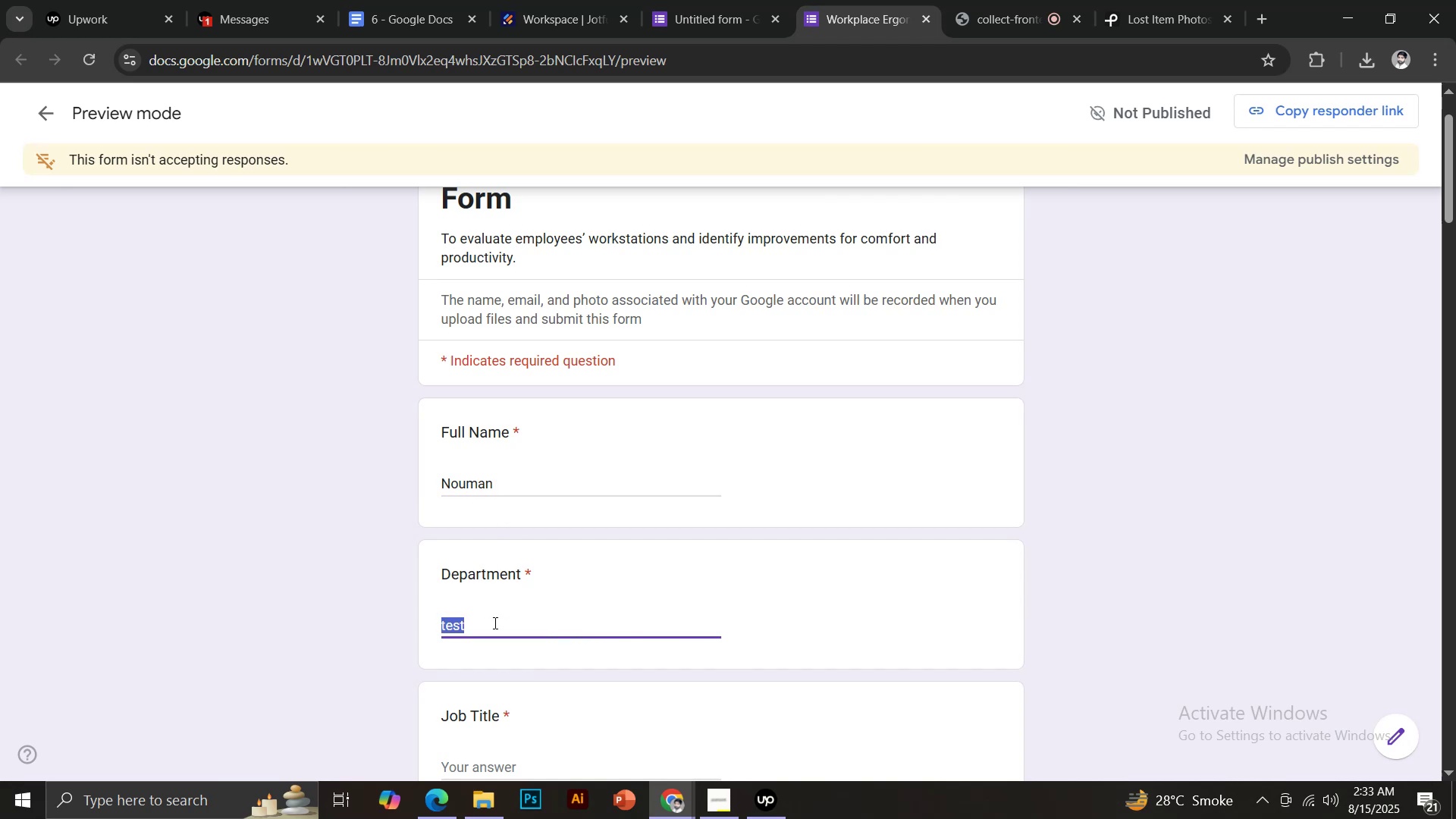 
key(Control+C)
 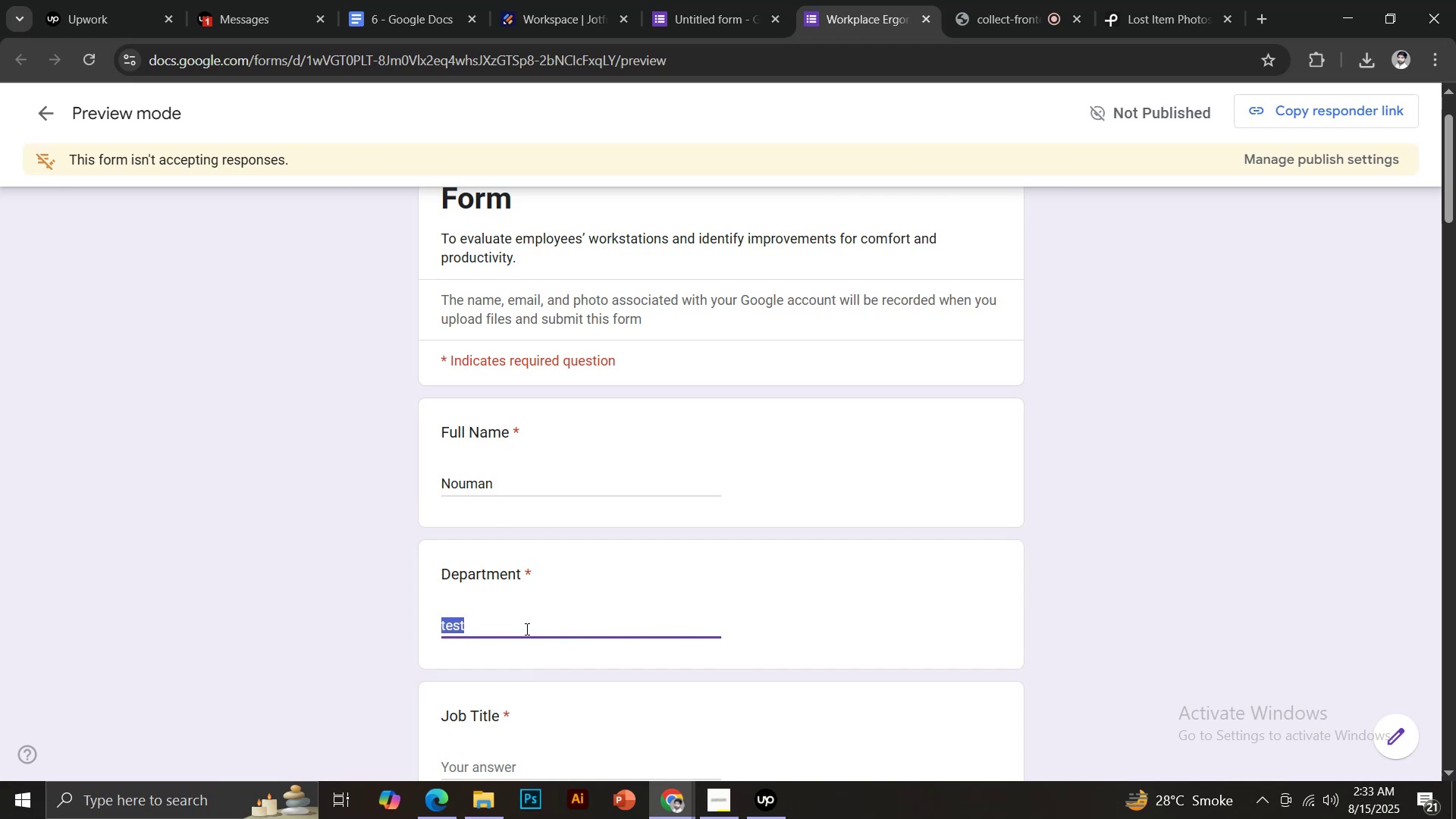 
key(Control+C)
 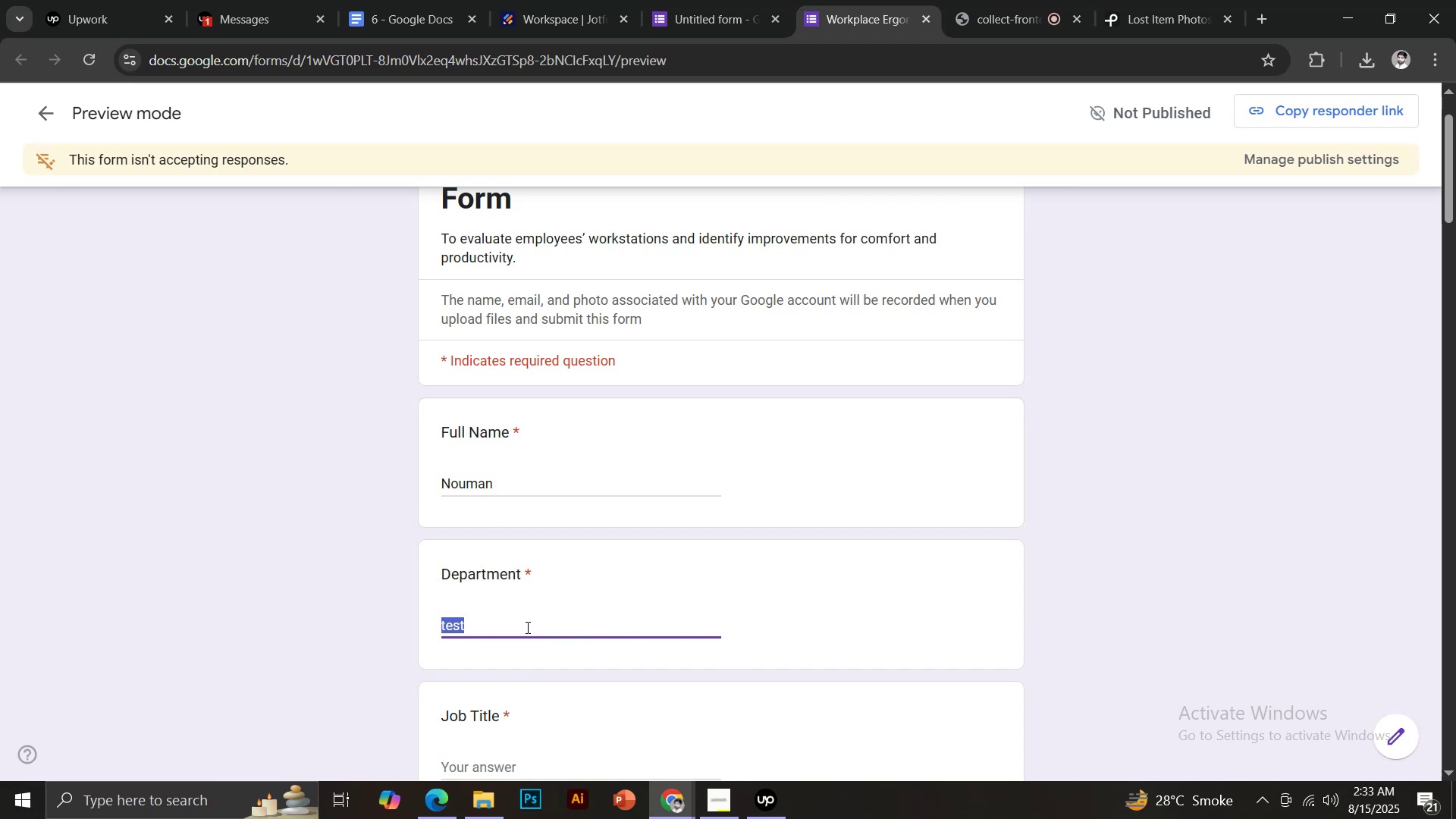 
scroll: coordinate [527, 626], scroll_direction: down, amount: 3.0
 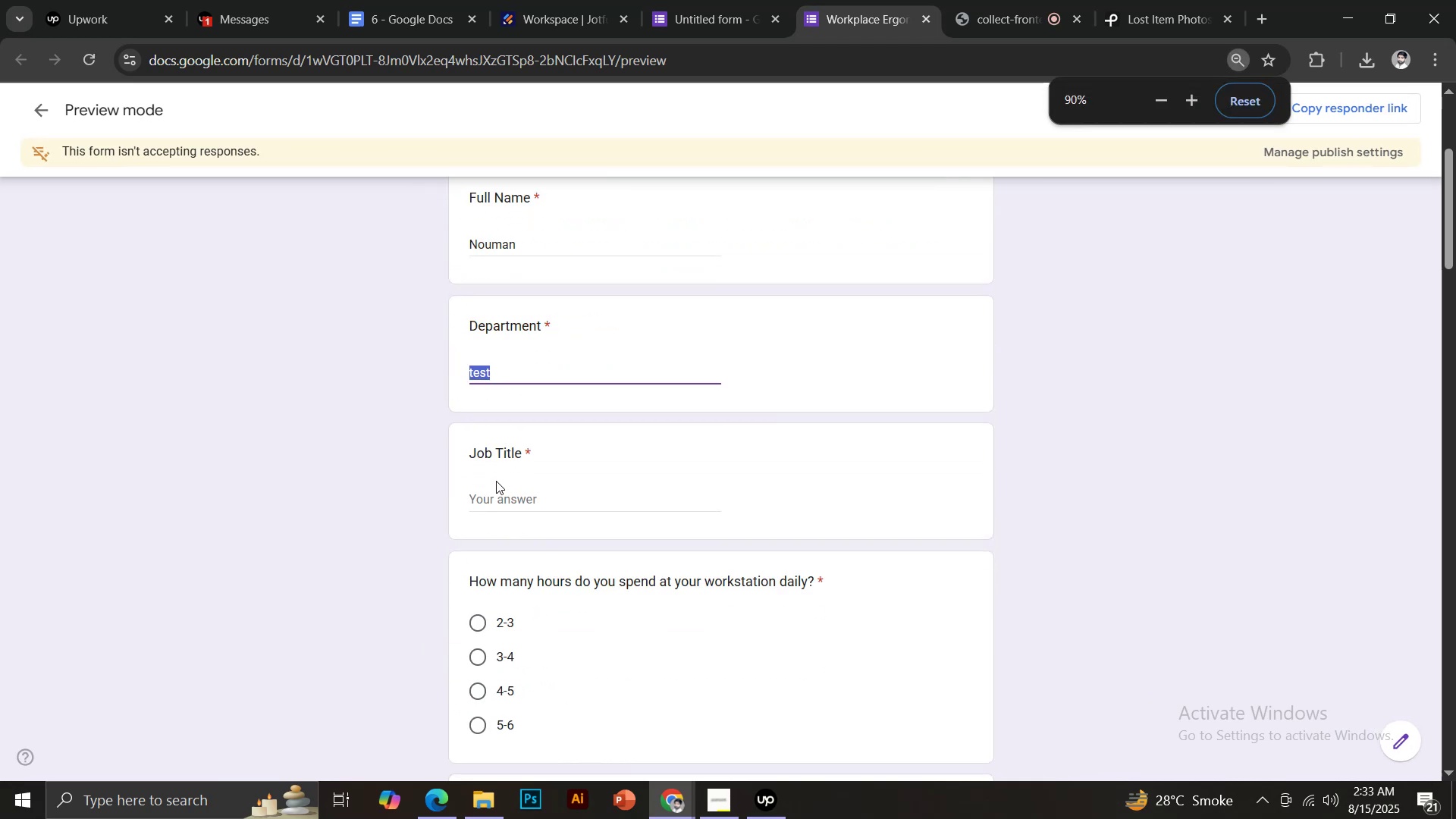 
left_click([501, 497])
 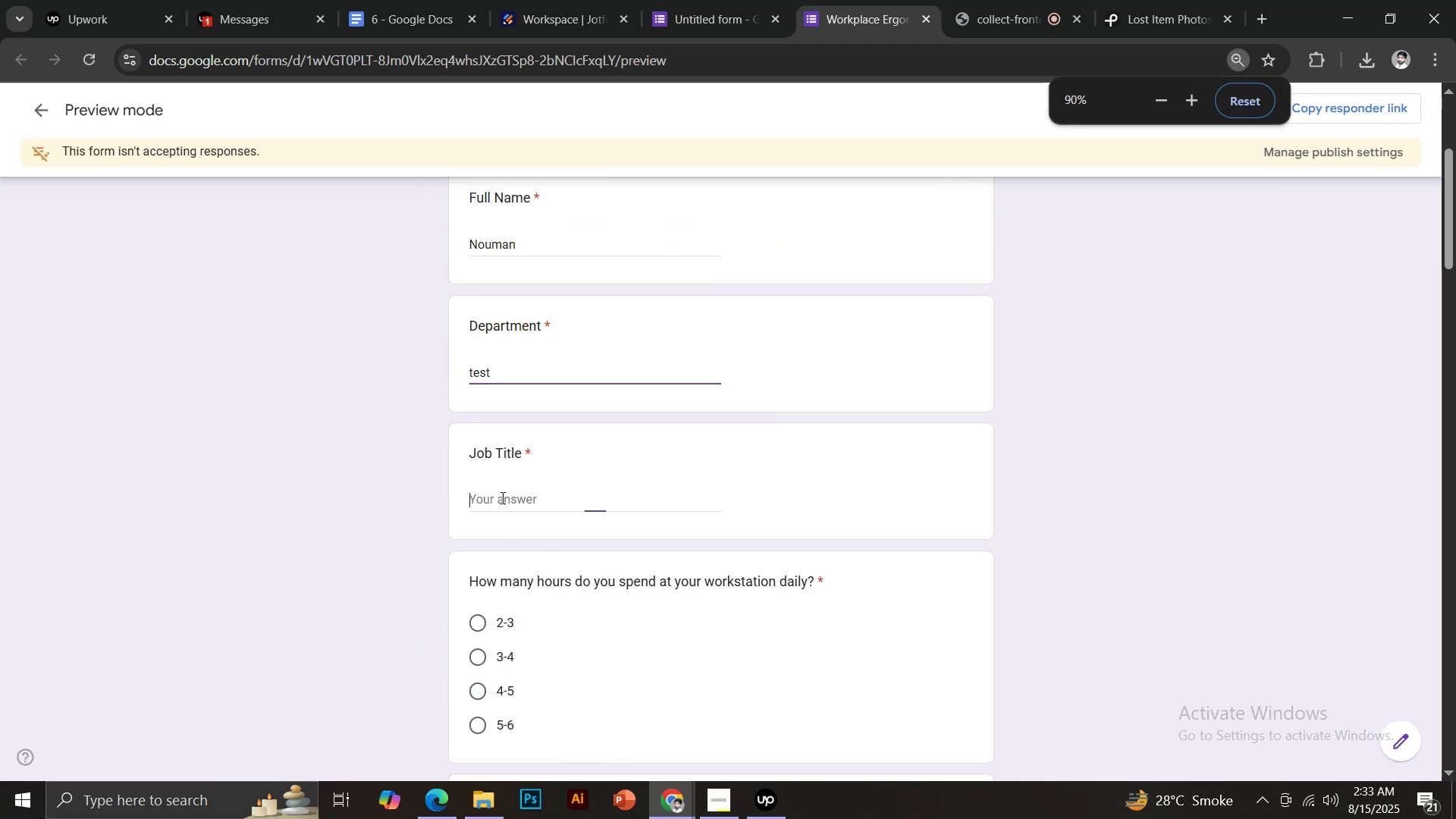 
key(Control+ControlLeft)
 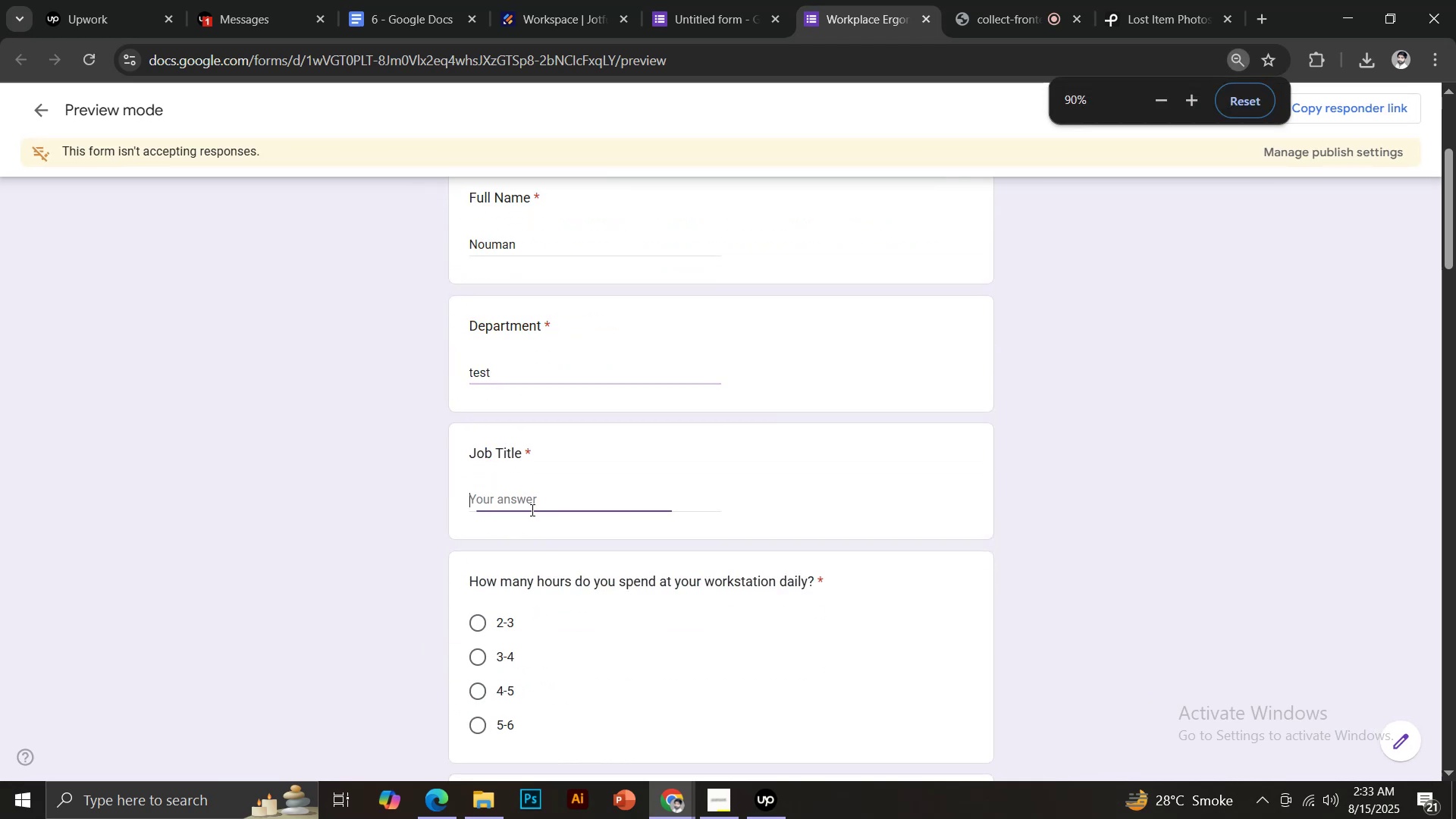 
key(Control+V)
 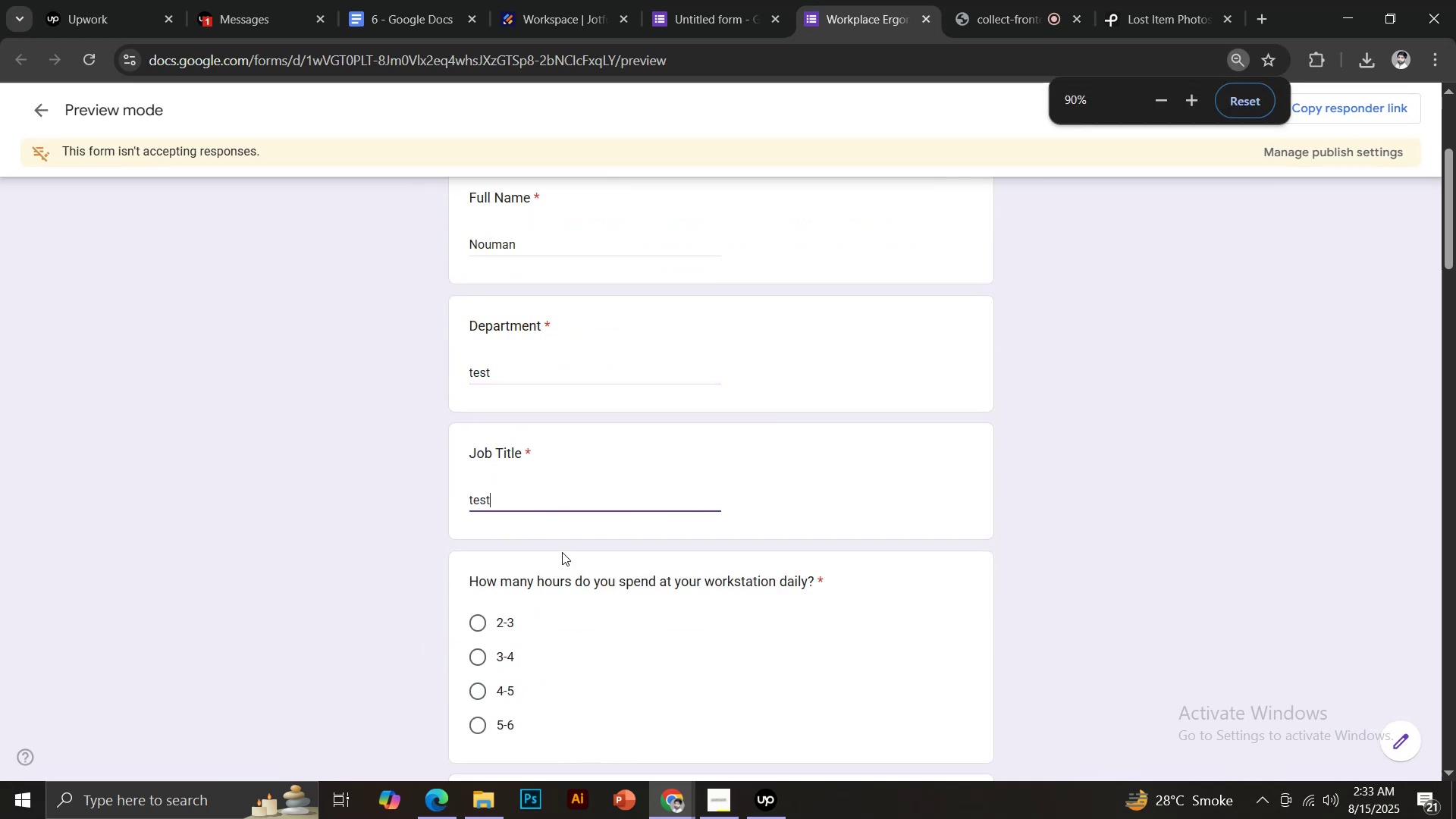 
scroll: coordinate [563, 552], scroll_direction: down, amount: 2.0
 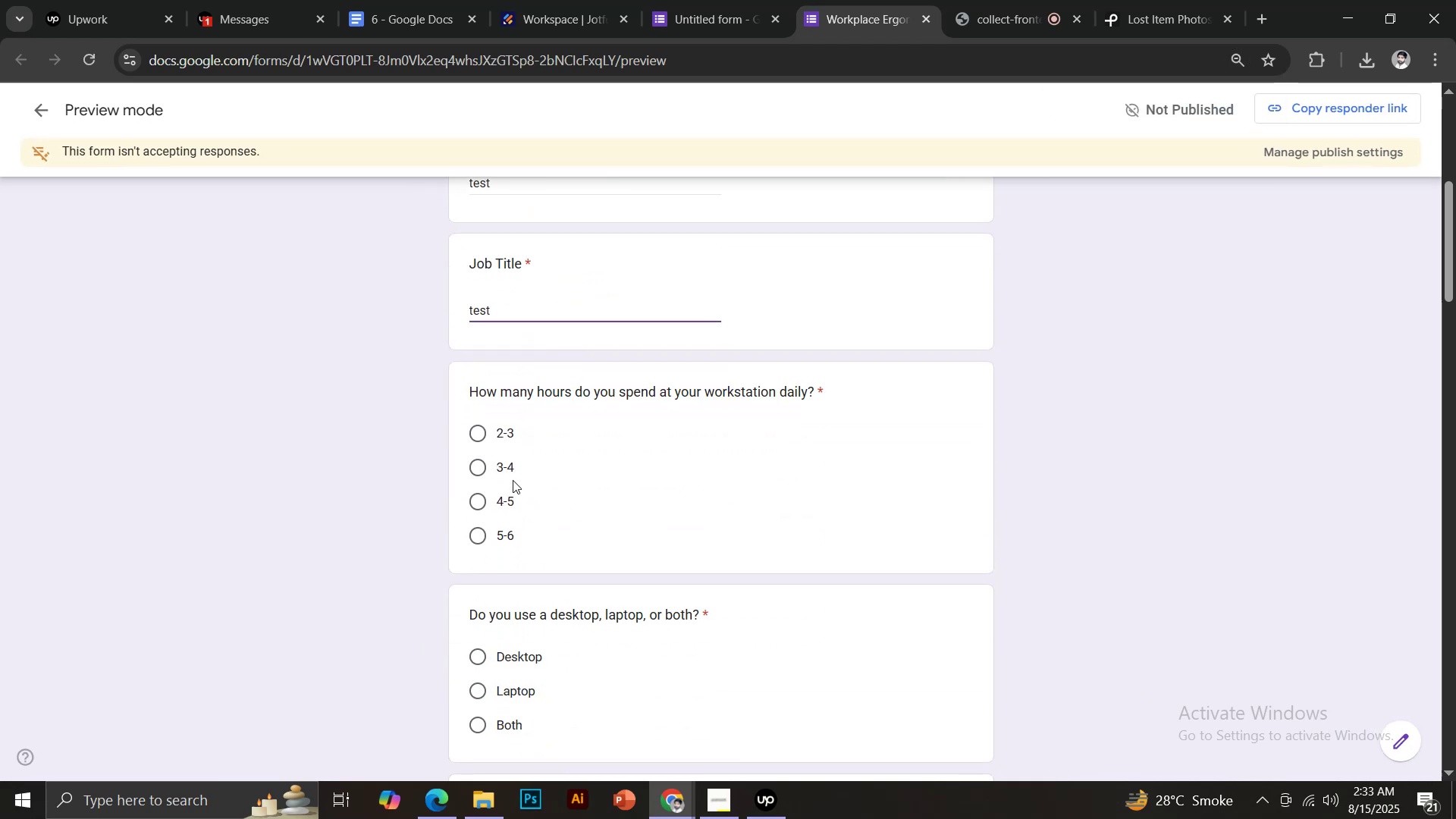 
left_click([502, 466])
 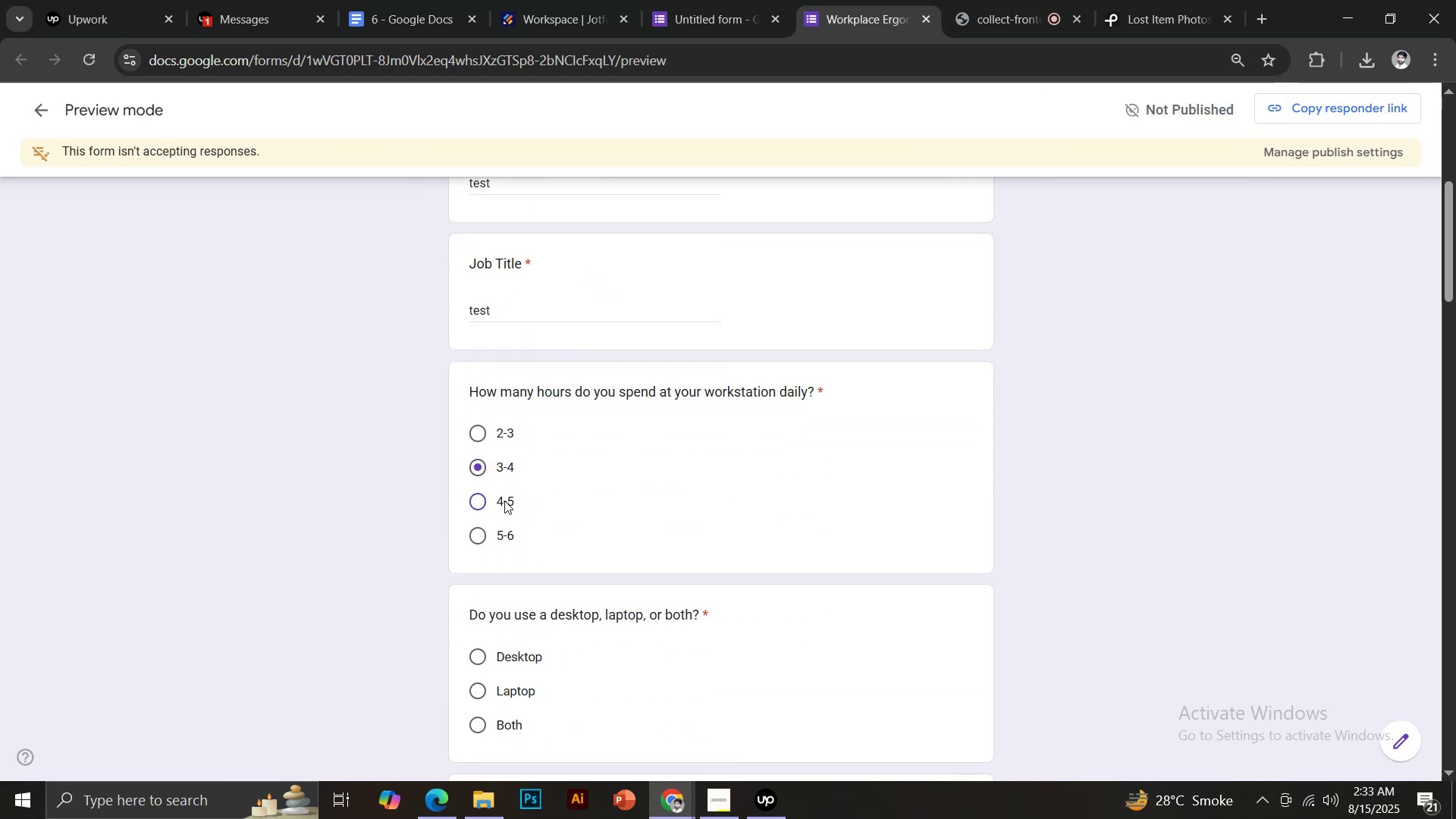 
double_click([507, 535])
 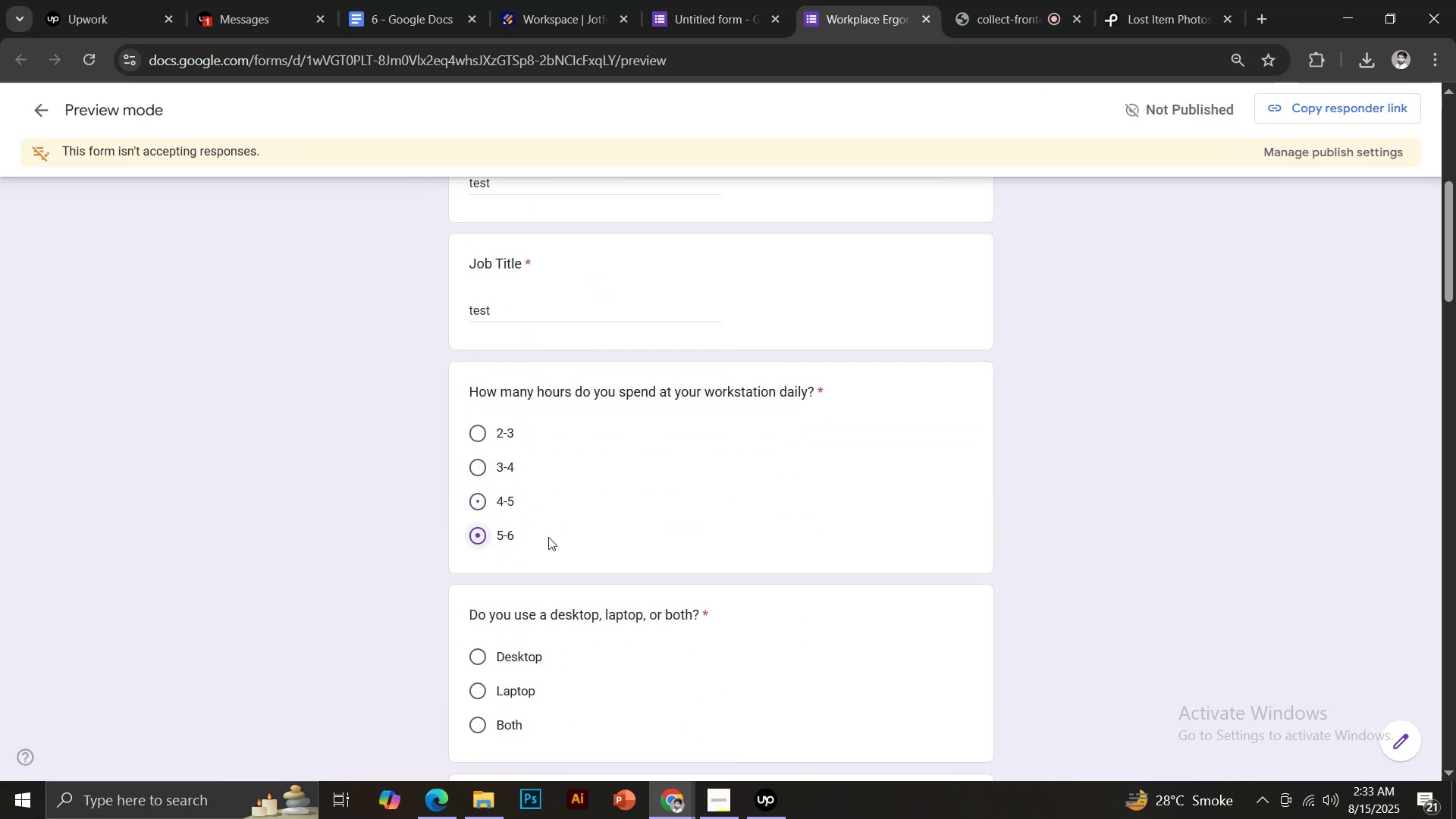 
scroll: coordinate [563, 572], scroll_direction: down, amount: 3.0
 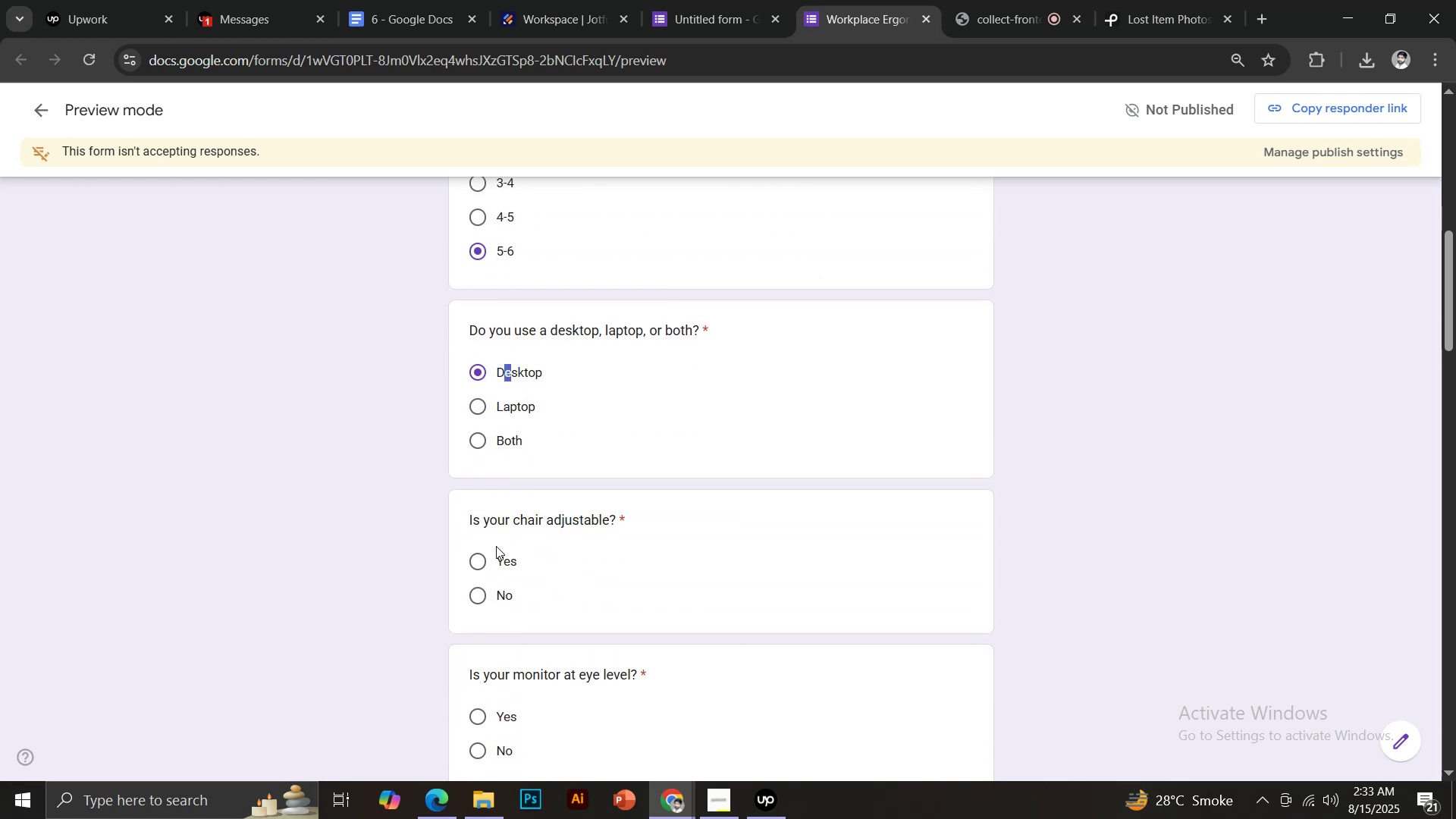 
left_click([492, 562])
 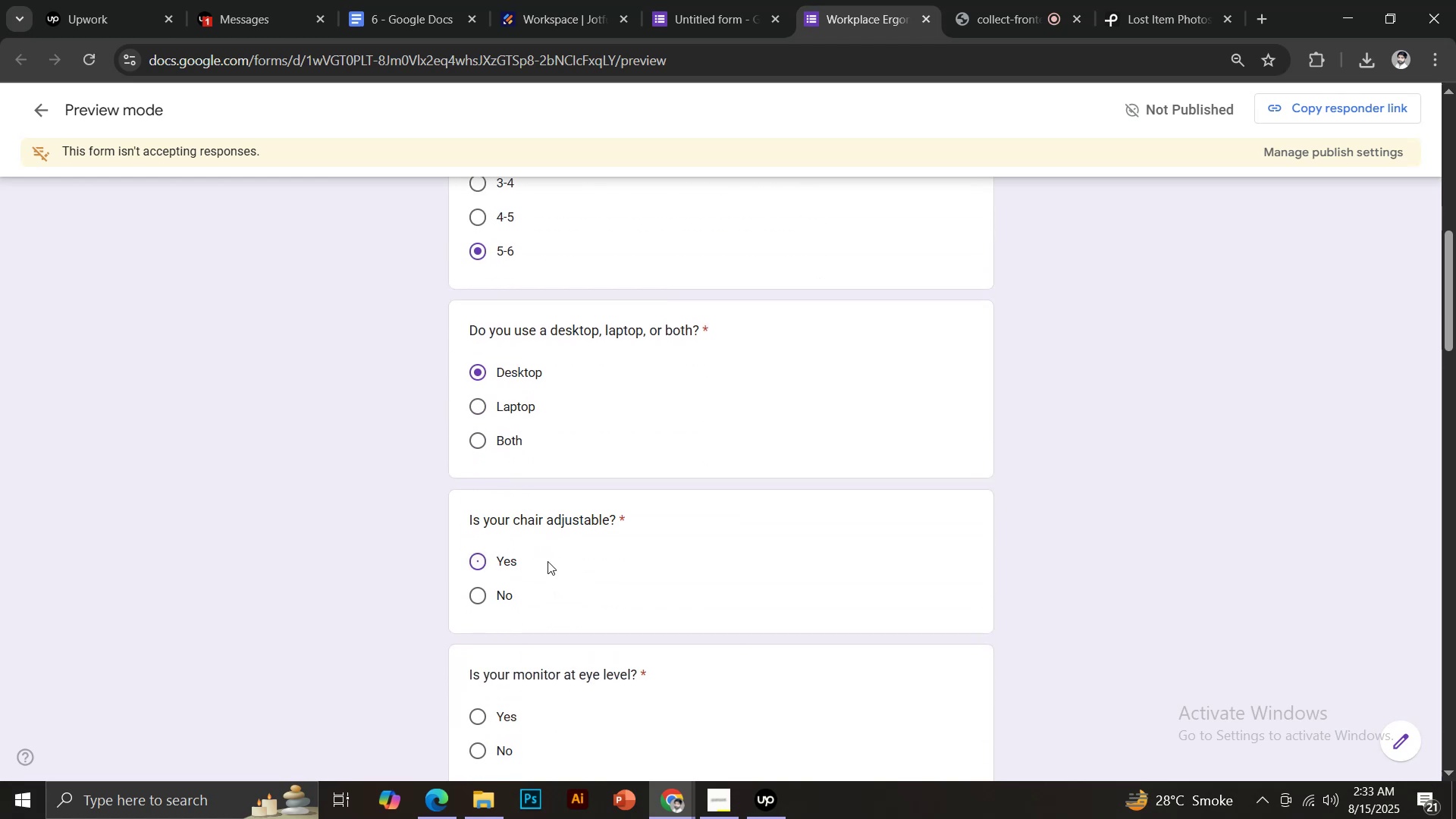 
scroll: coordinate [583, 561], scroll_direction: down, amount: 3.0
 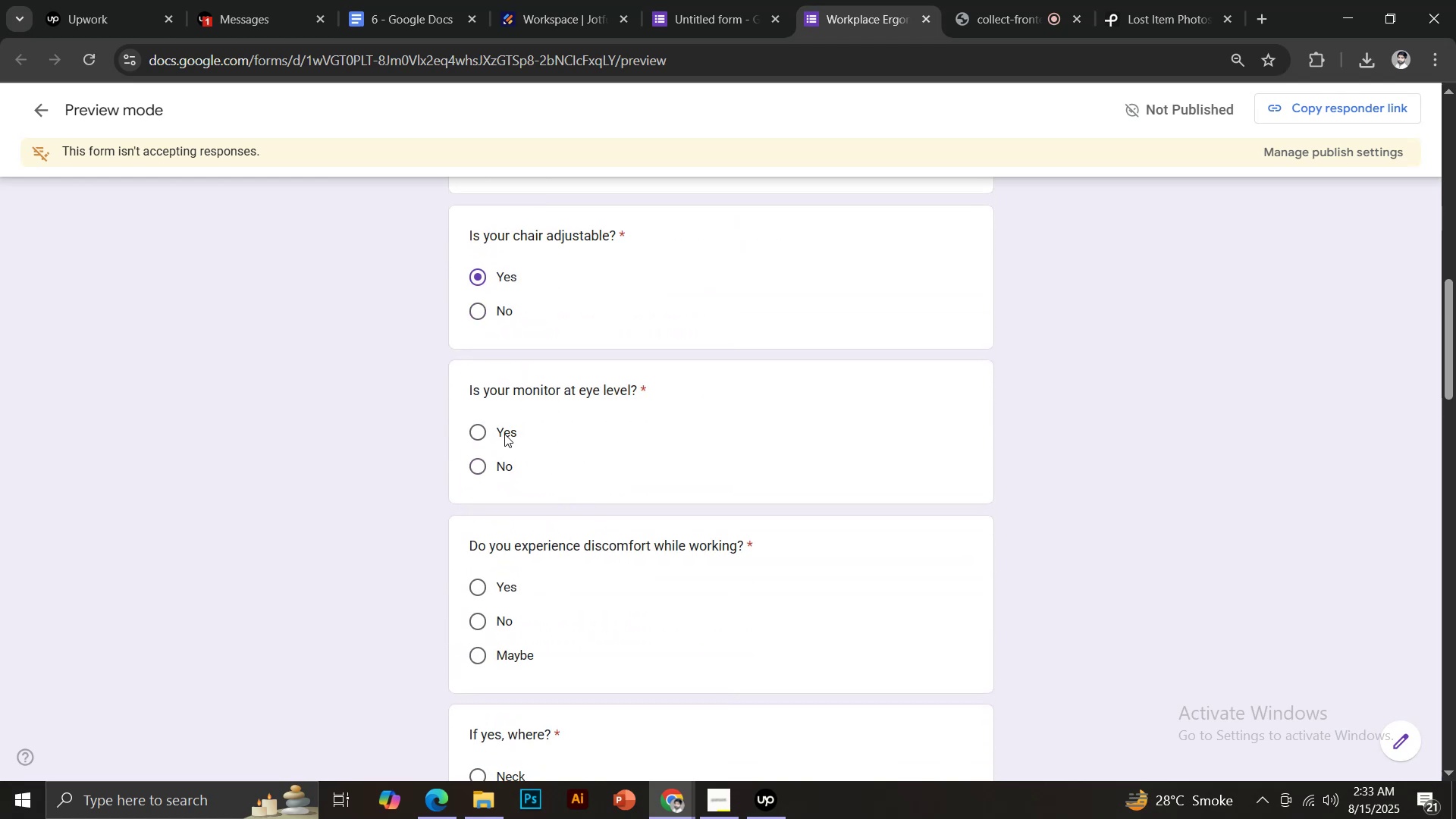 
left_click([504, 434])
 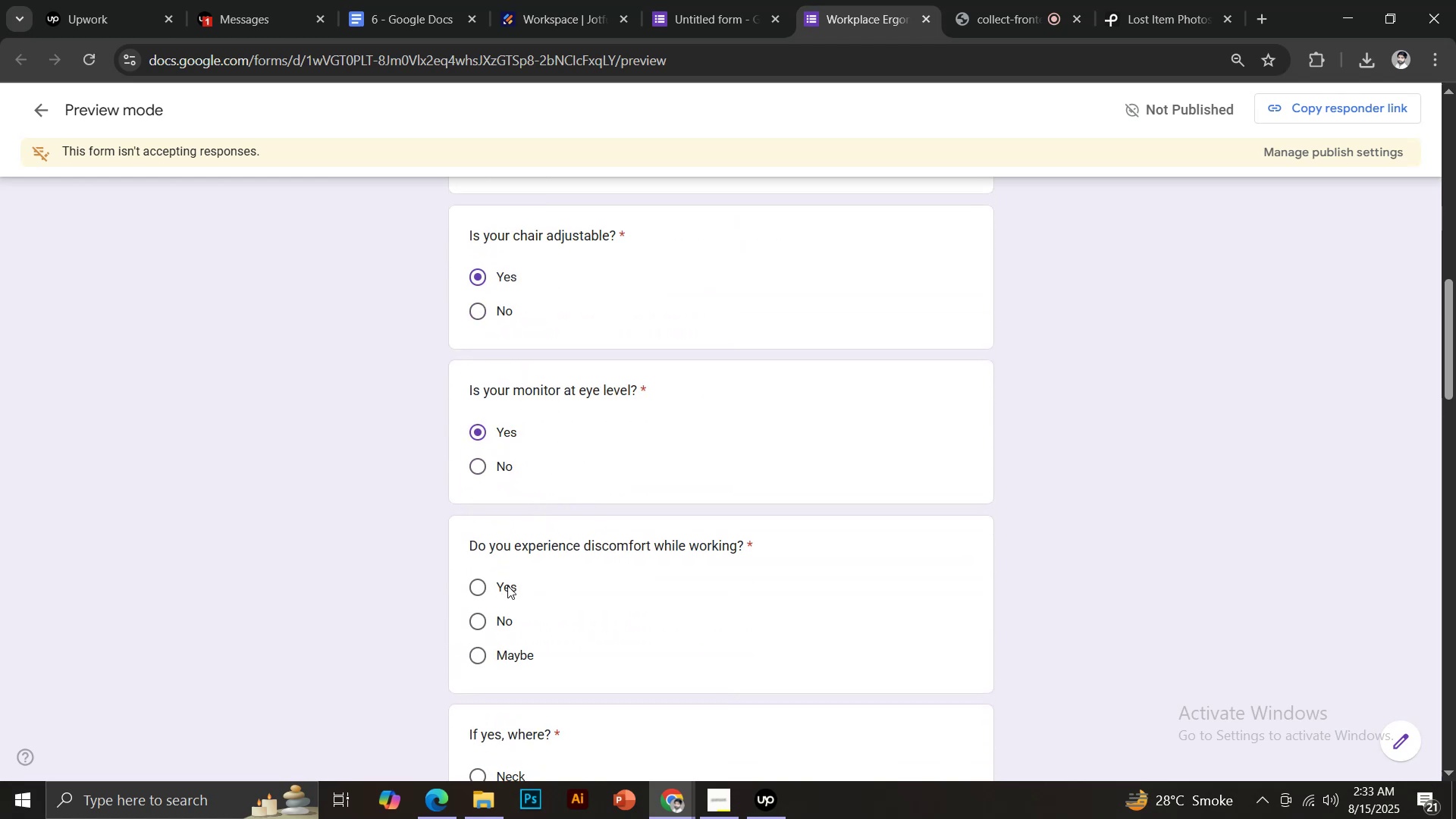 
left_click([514, 590])
 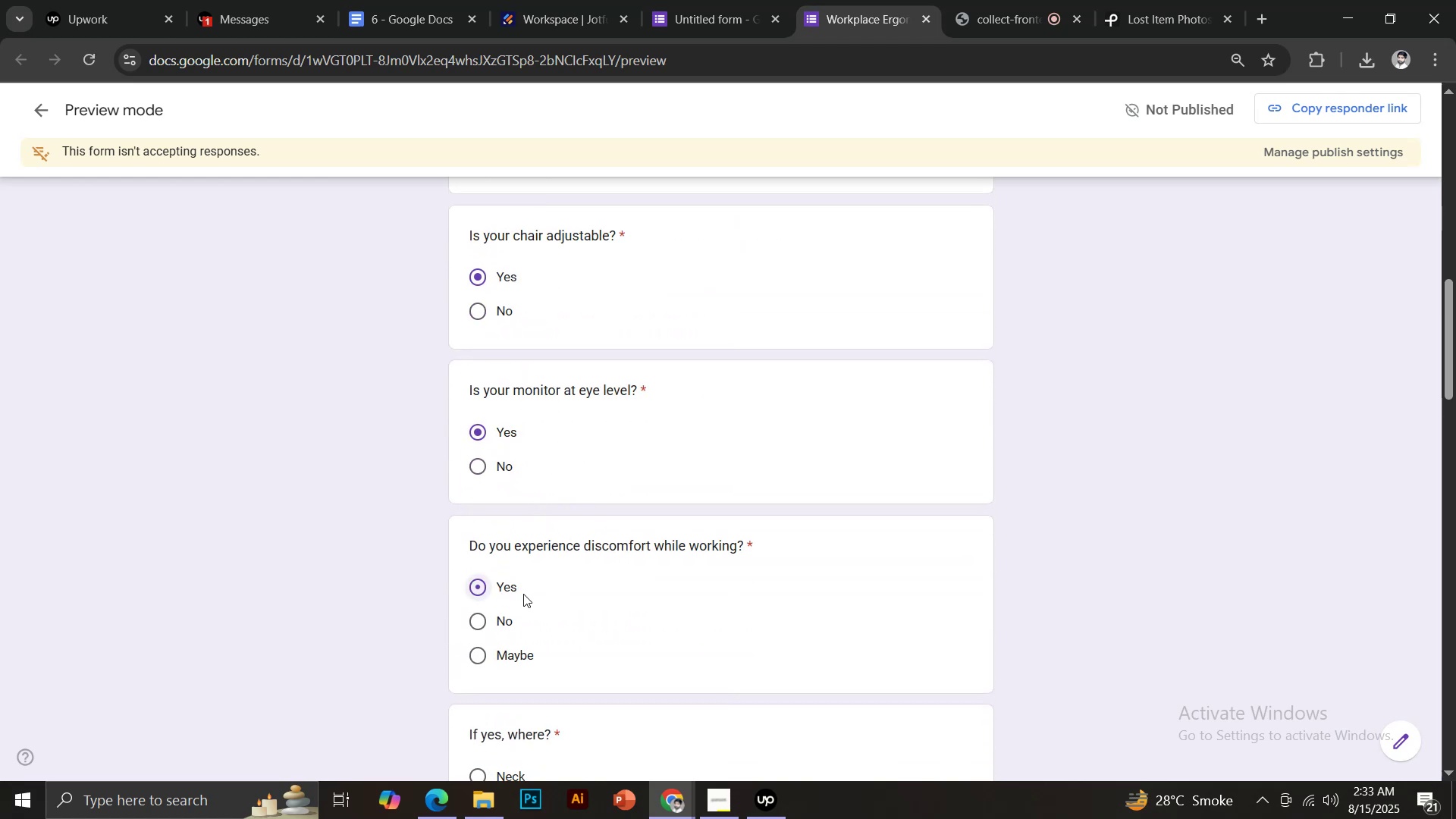 
scroll: coordinate [572, 597], scroll_direction: down, amount: 2.0
 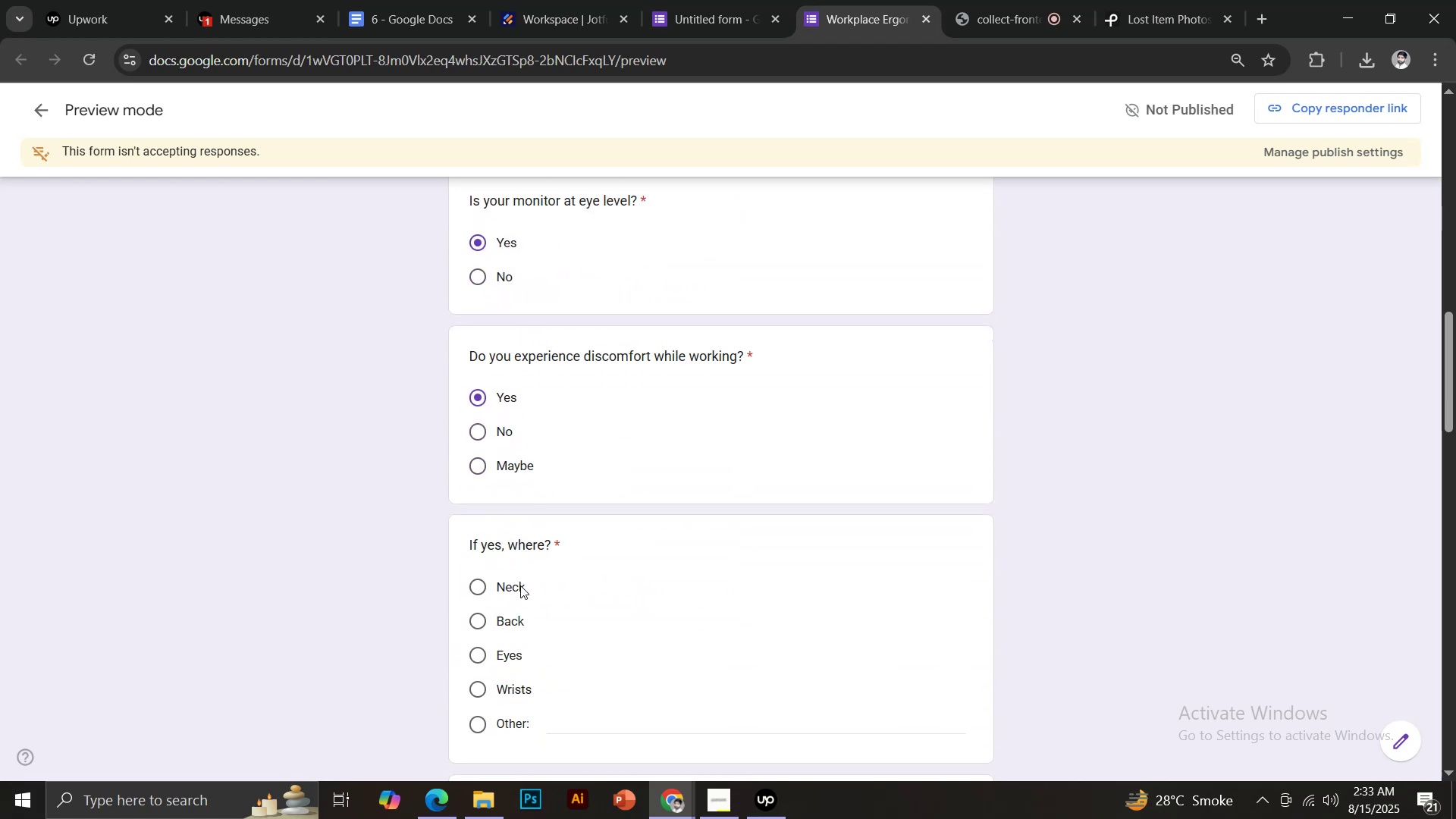 
left_click([476, 587])
 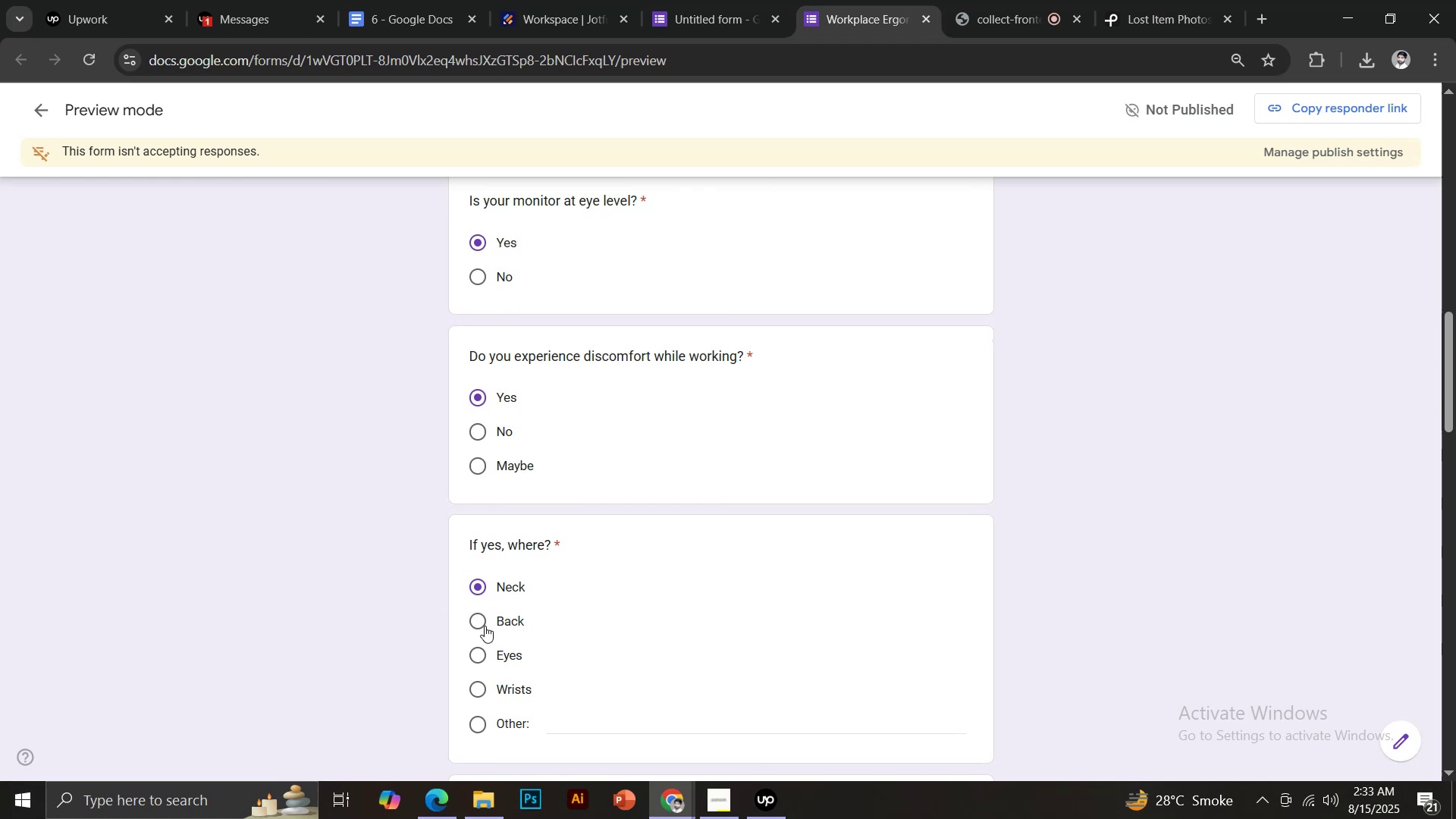 
left_click([482, 627])
 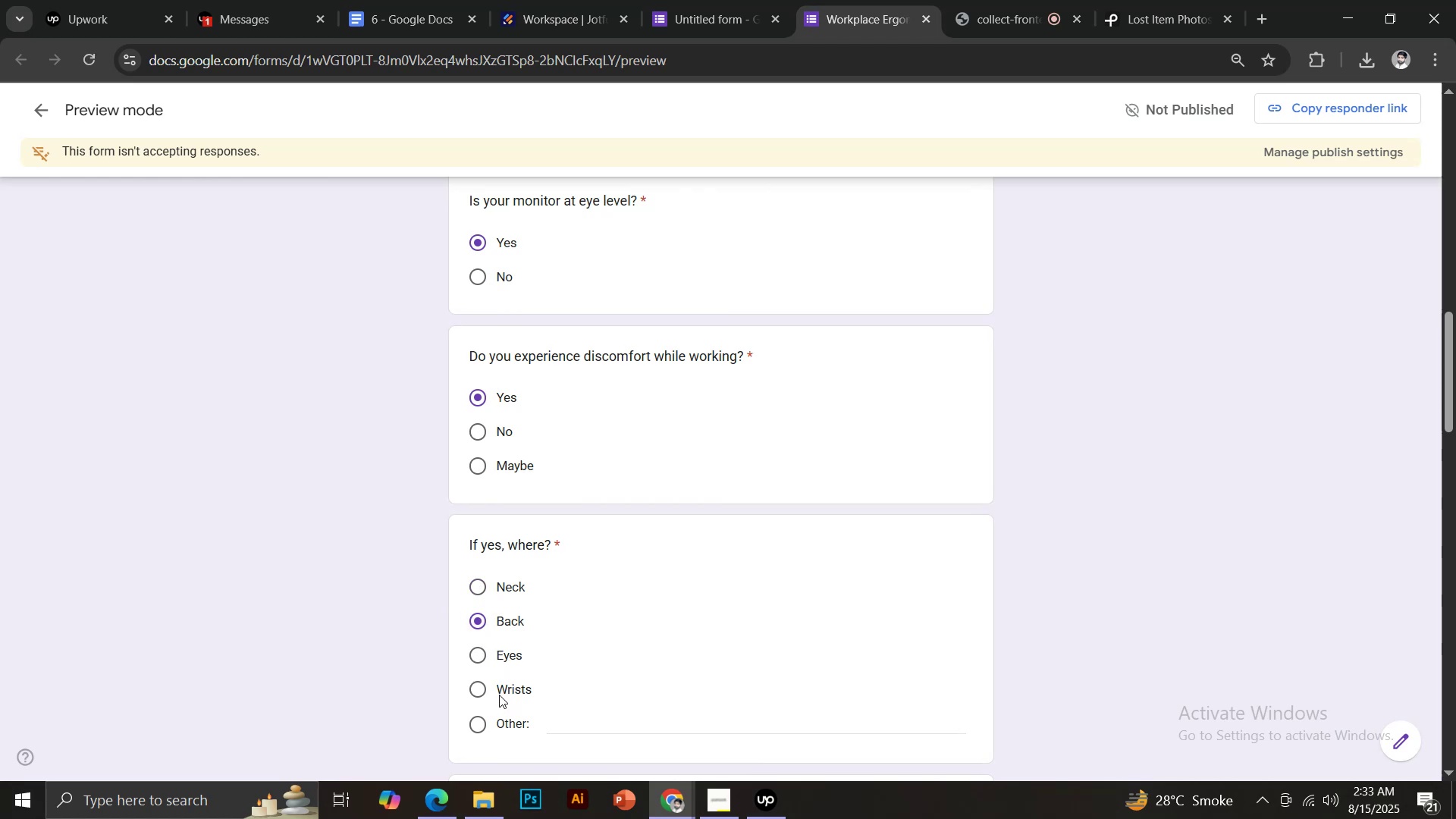 
left_click([499, 576])
 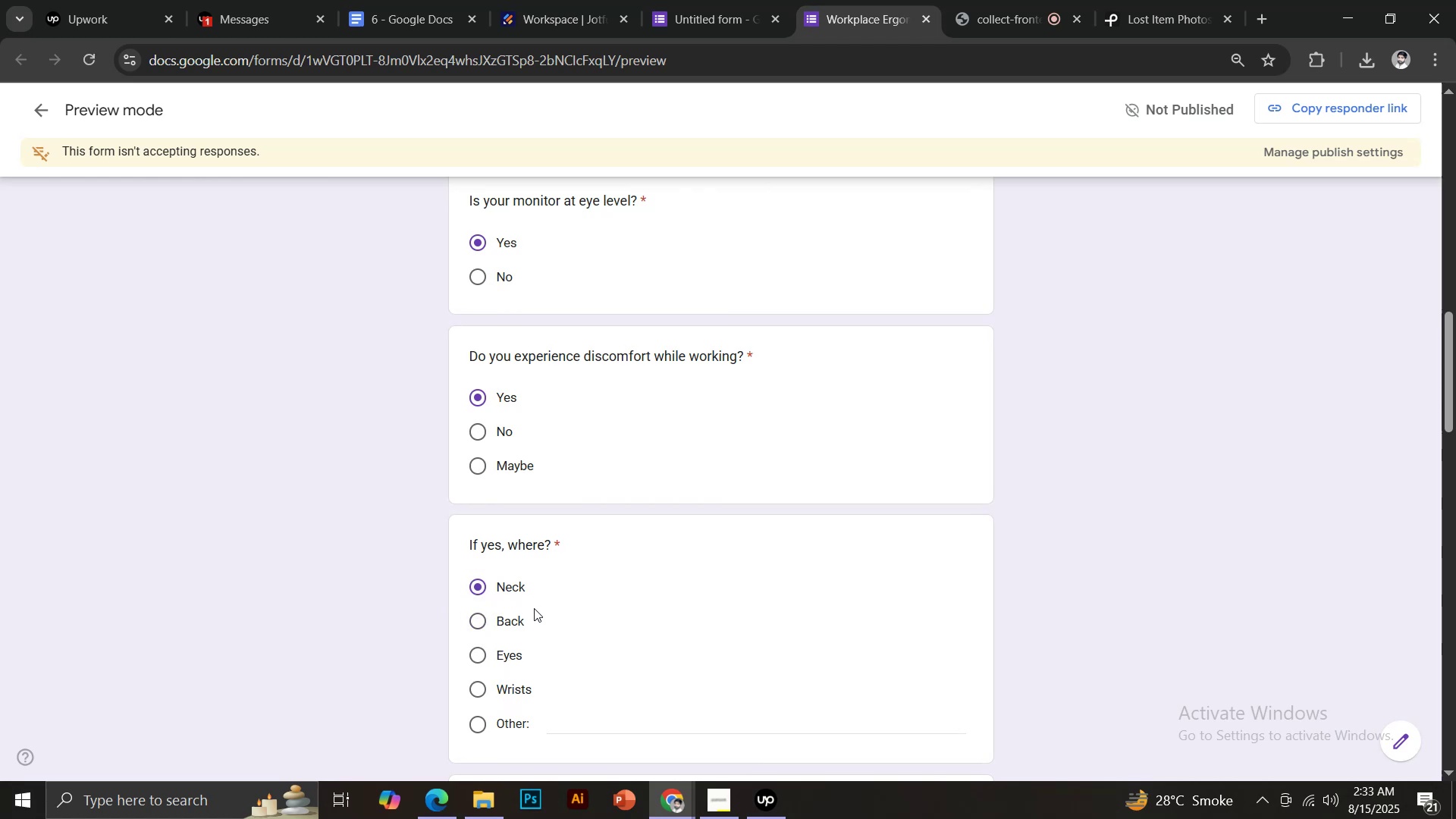 
scroll: coordinate [597, 620], scroll_direction: down, amount: 3.0
 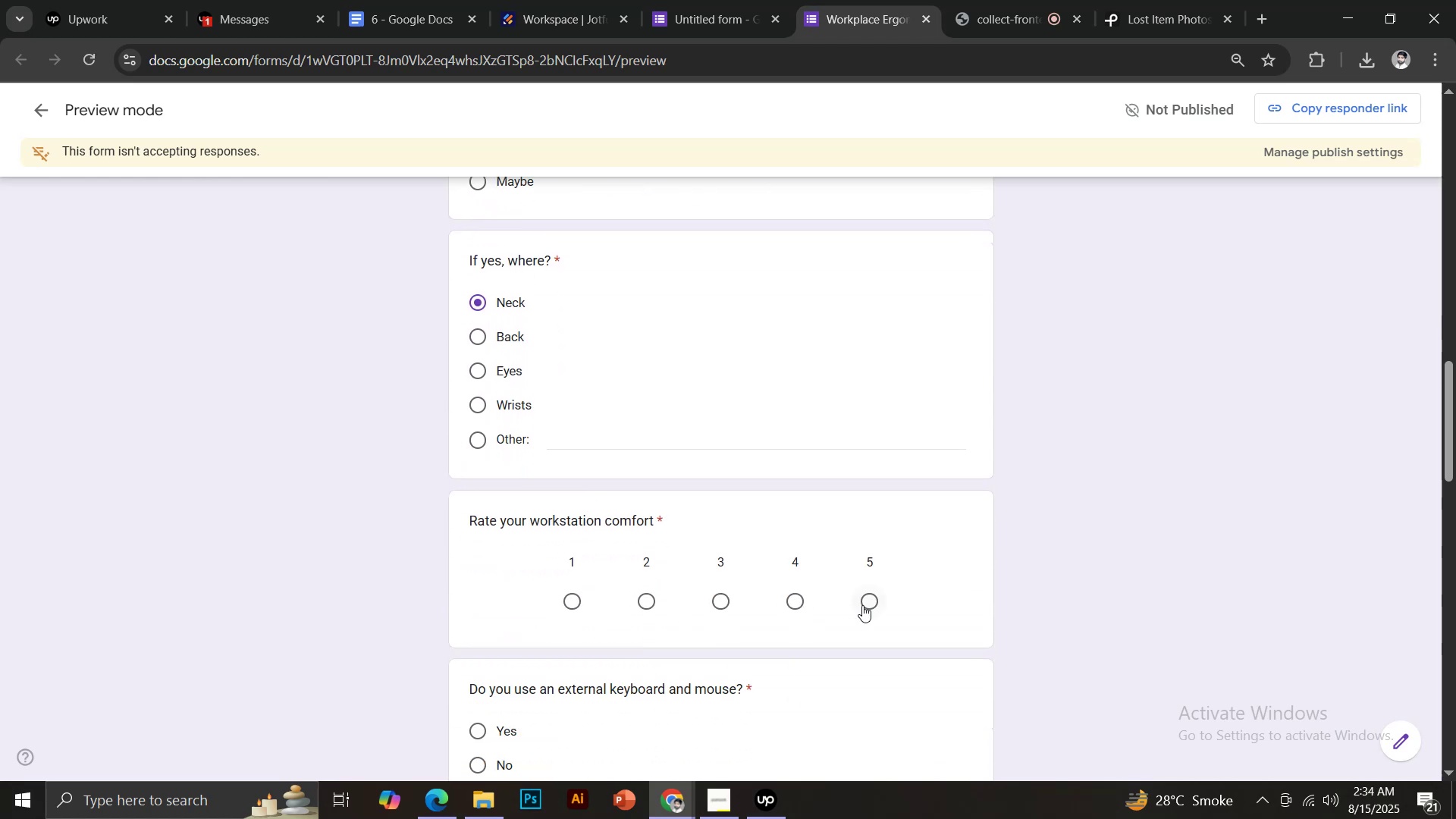 
left_click([863, 605])
 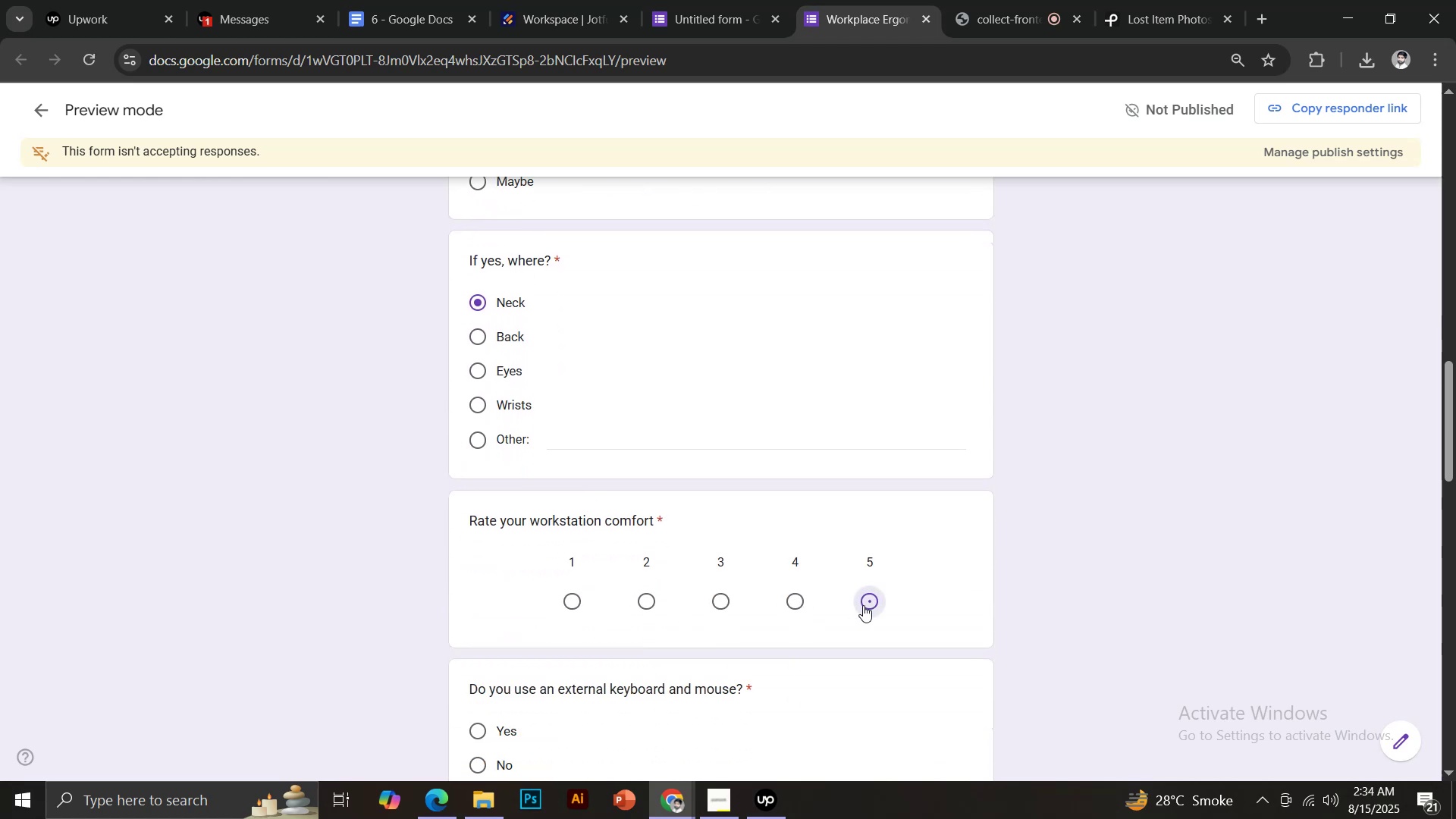 
scroll: coordinate [864, 605], scroll_direction: down, amount: 2.0
 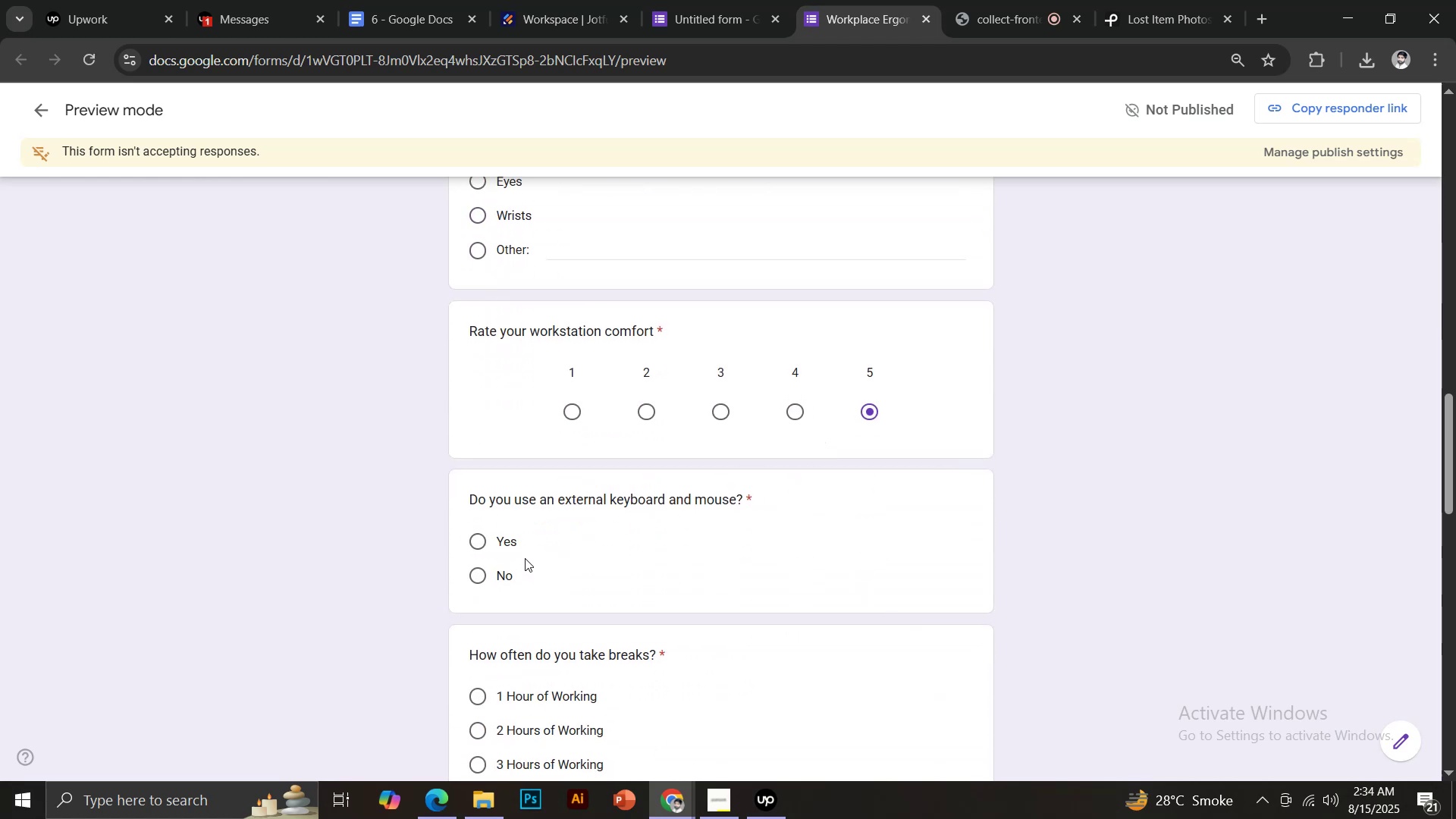 
left_click([475, 541])
 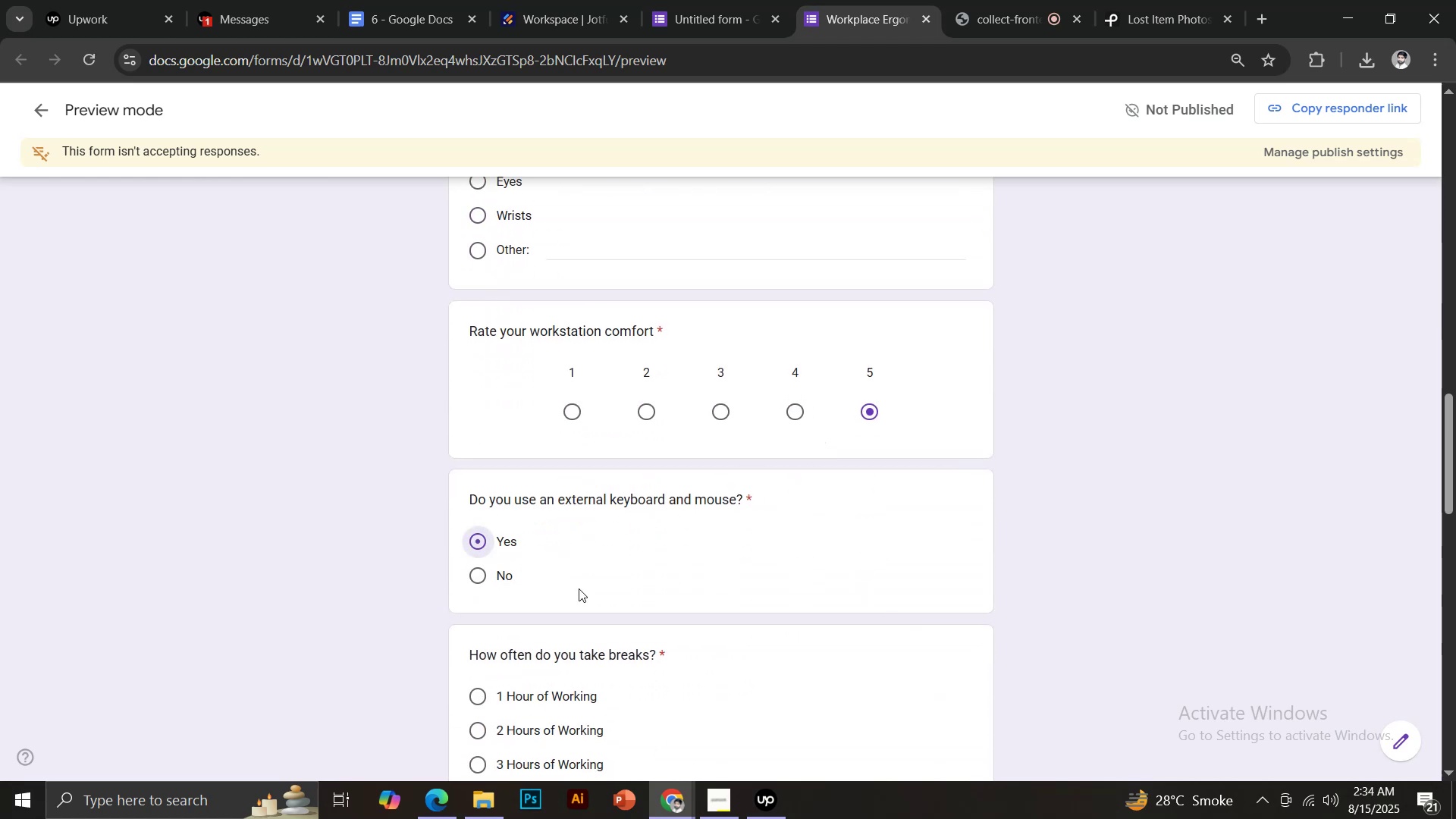 
scroll: coordinate [606, 588], scroll_direction: down, amount: 2.0
 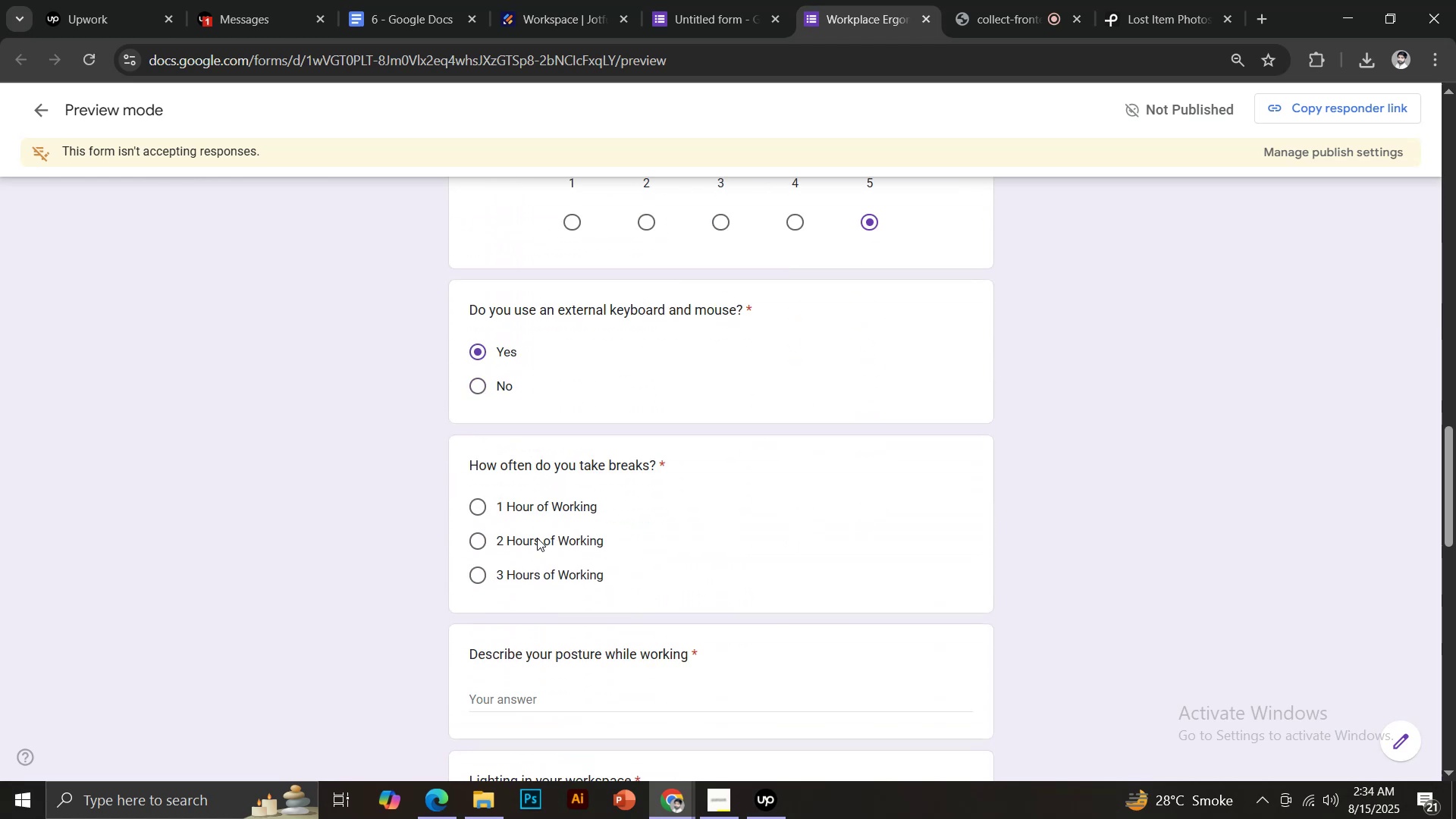 
left_click([526, 510])
 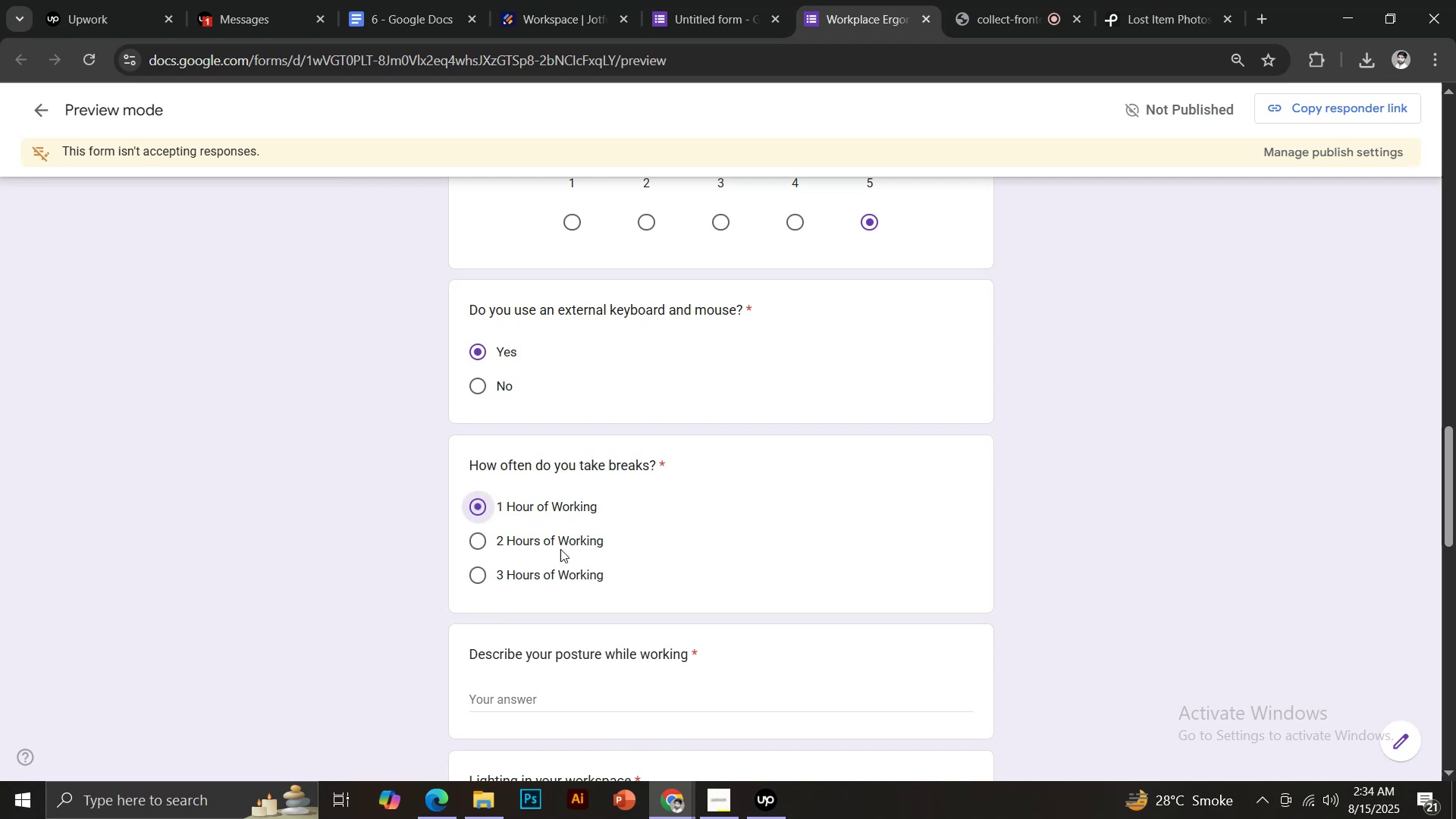 
scroll: coordinate [599, 551], scroll_direction: down, amount: 3.0
 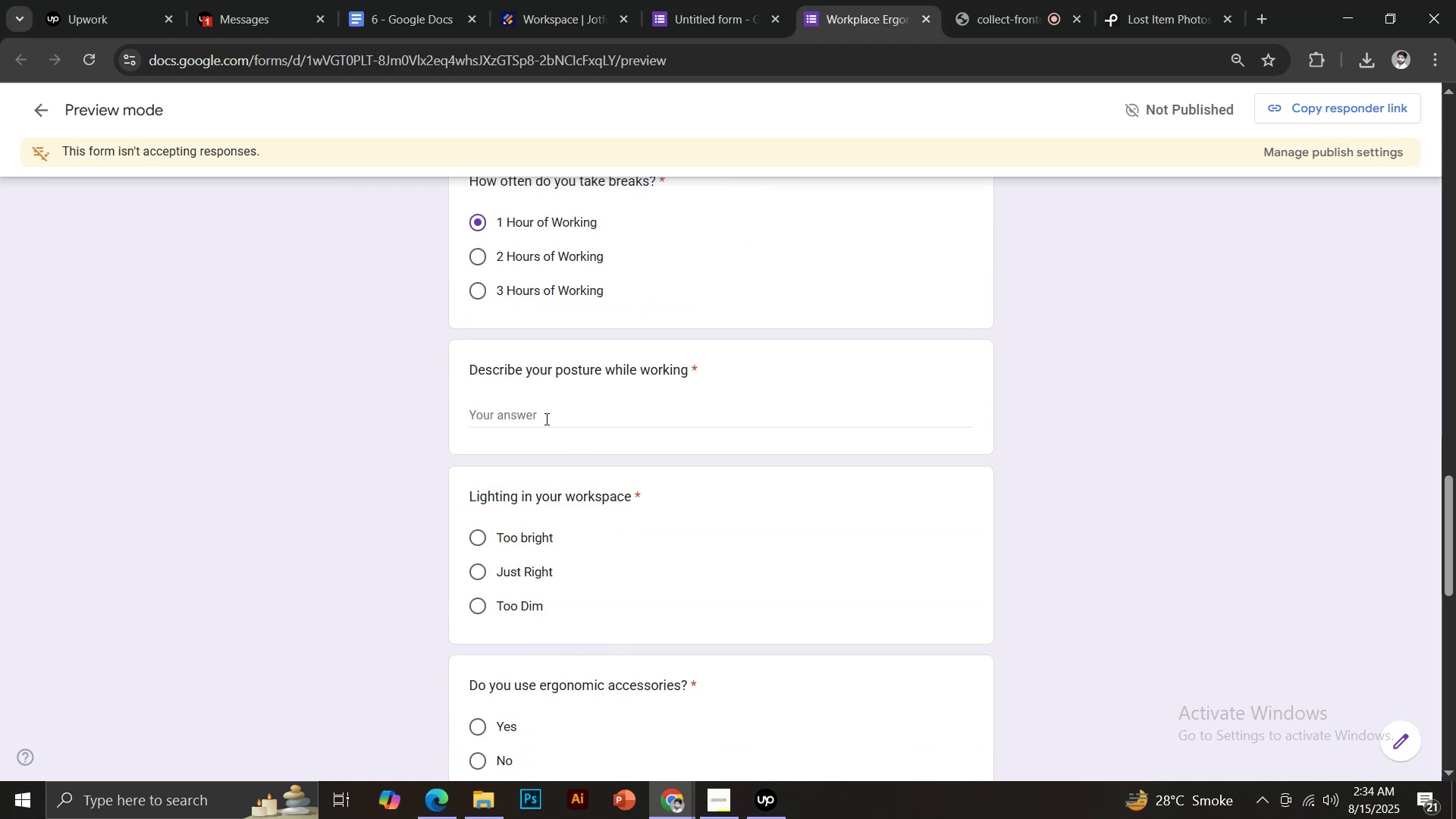 
key(Control+ControlLeft)
 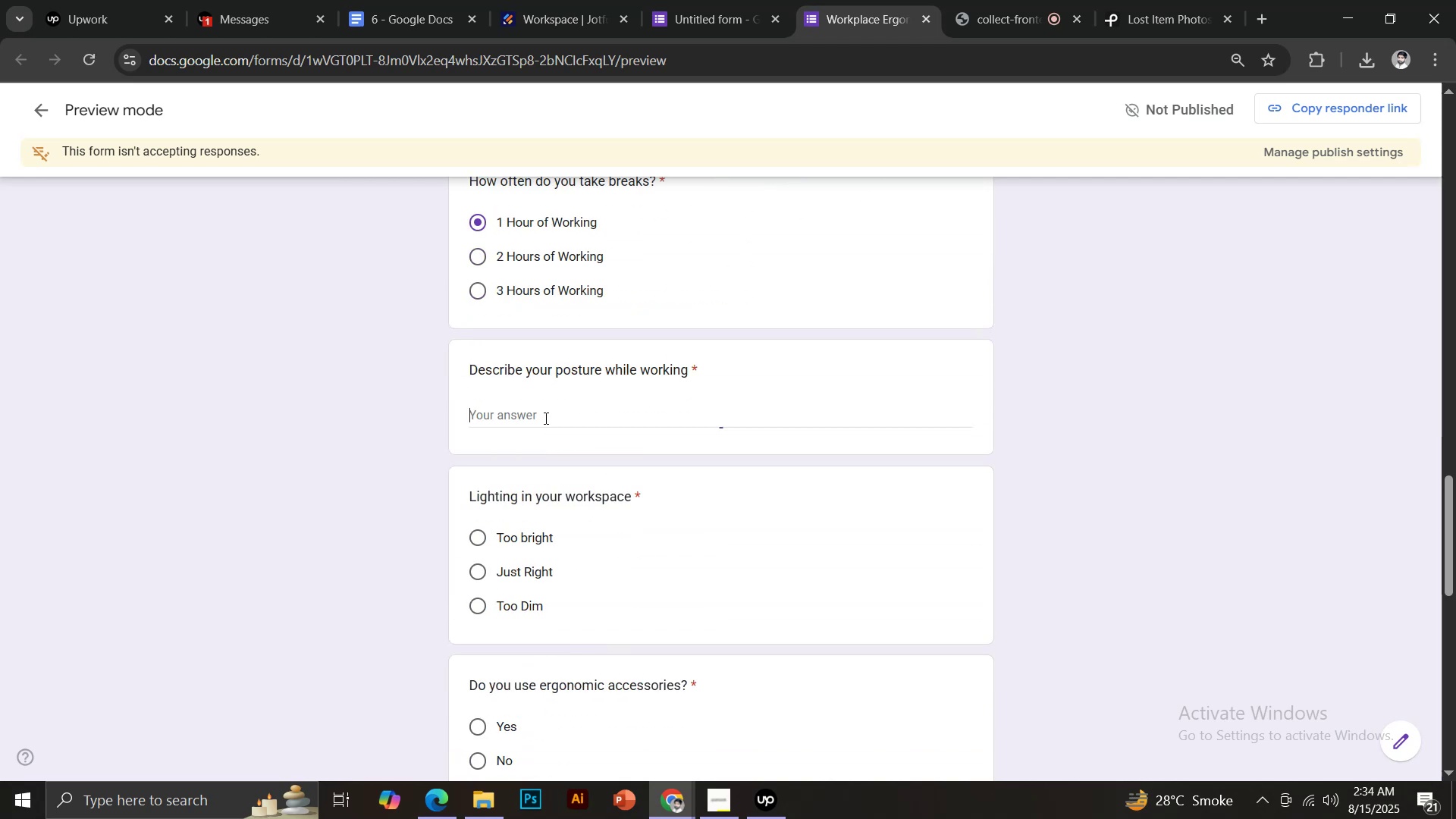 
left_click([544, 418])
 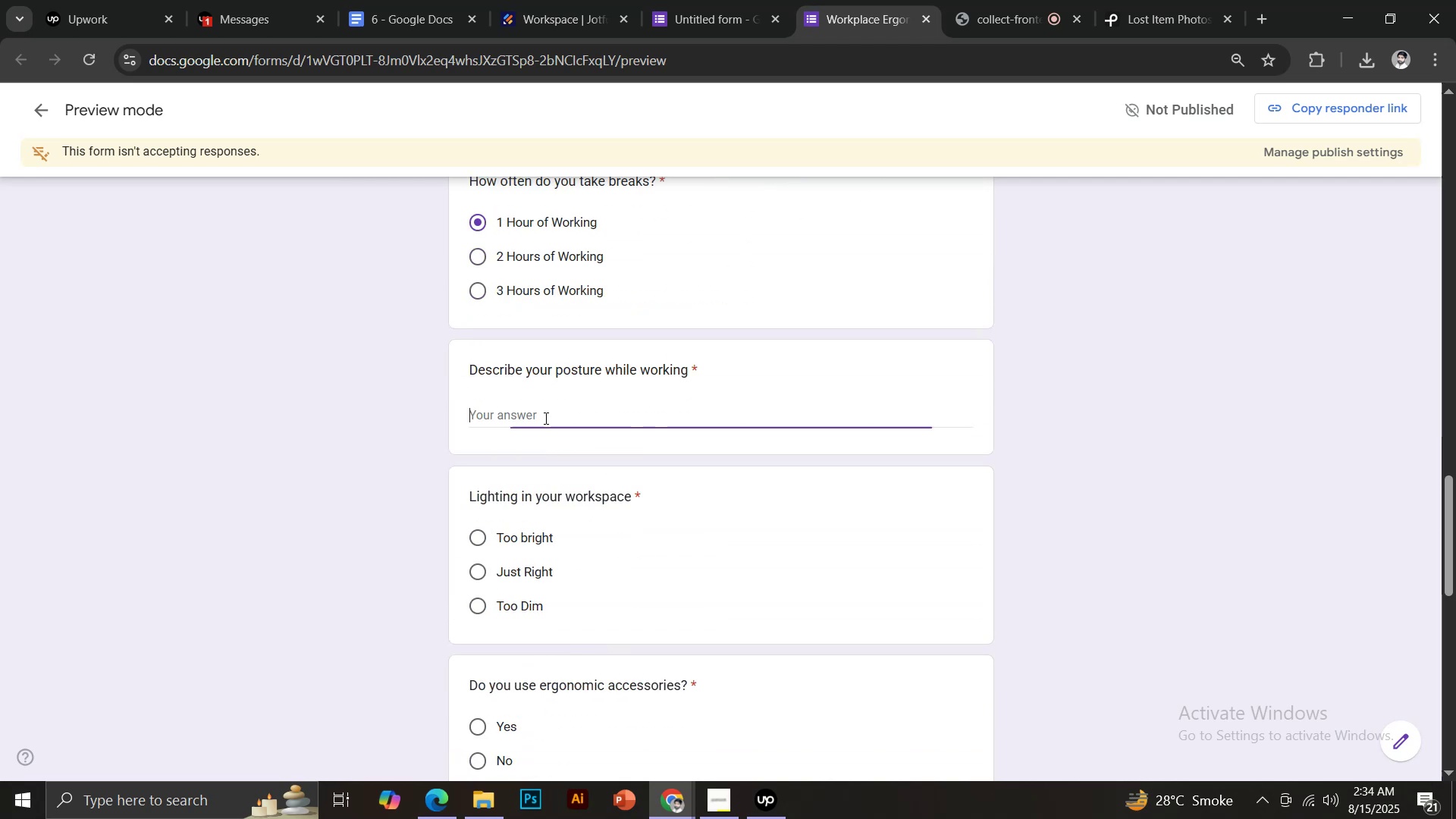 
key(Control+V)
 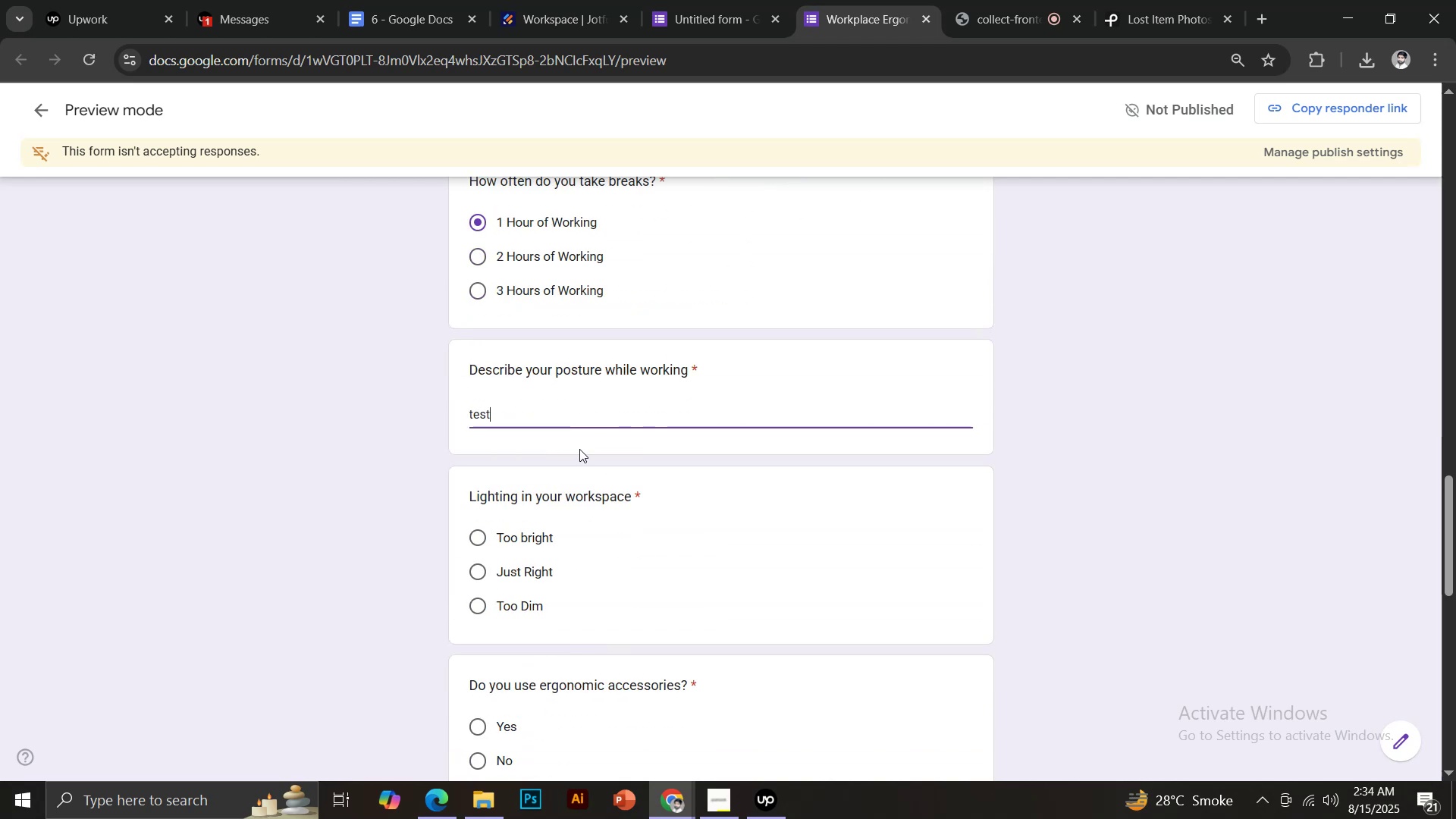 
scroll: coordinate [579, 449], scroll_direction: down, amount: 1.0
 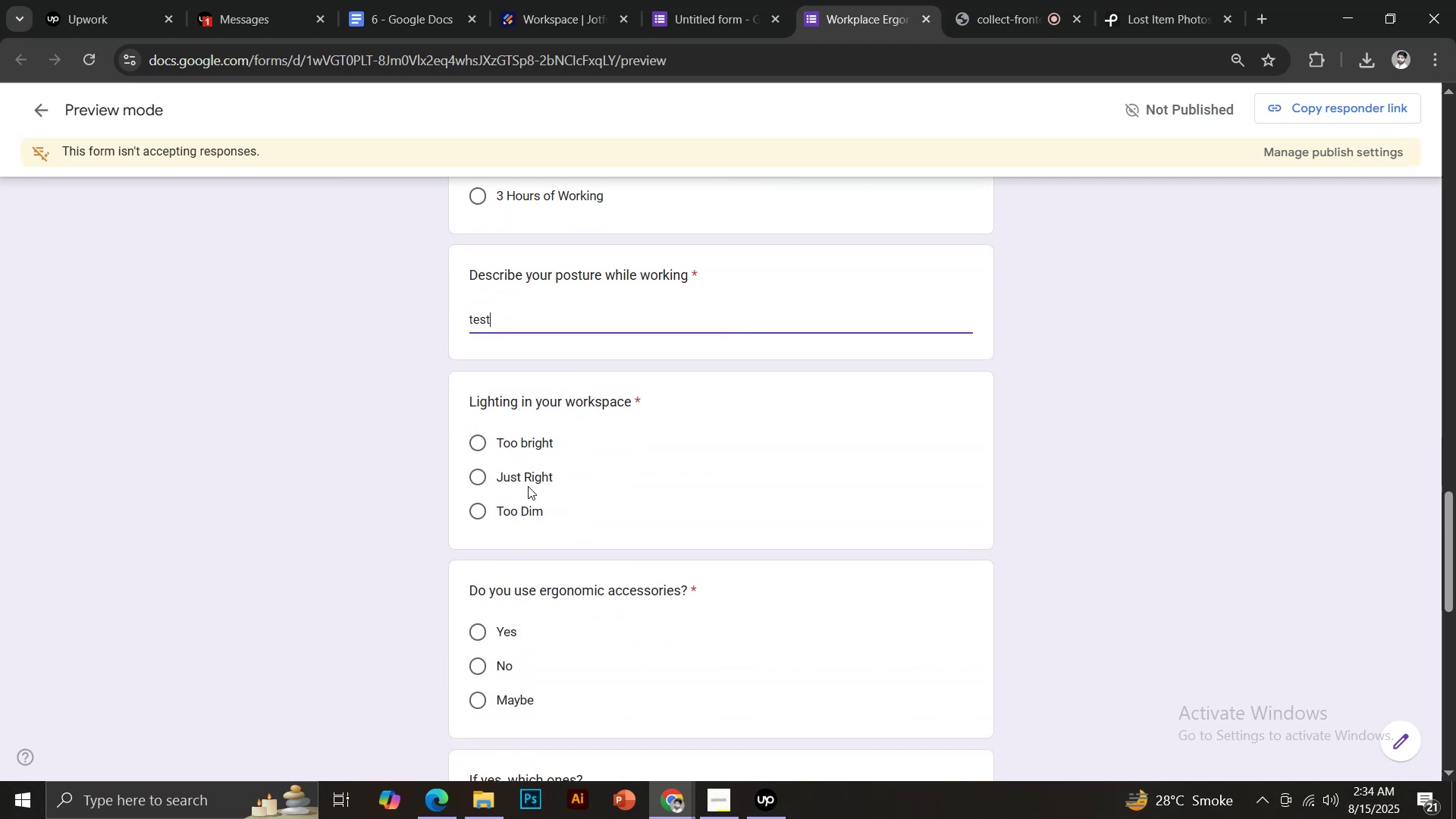 
left_click([523, 482])
 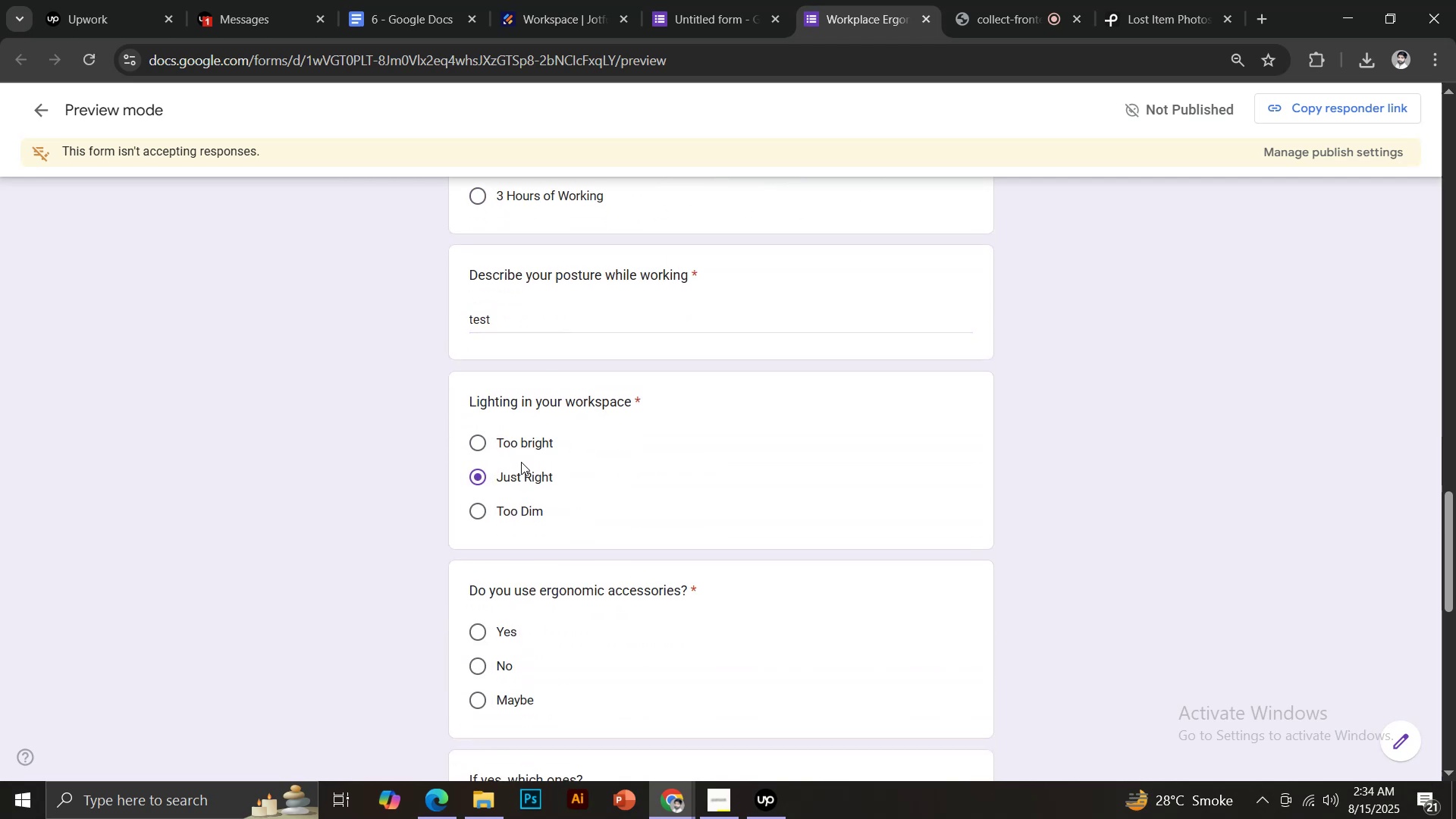 
scroll: coordinate [533, 573], scroll_direction: down, amount: 2.0
 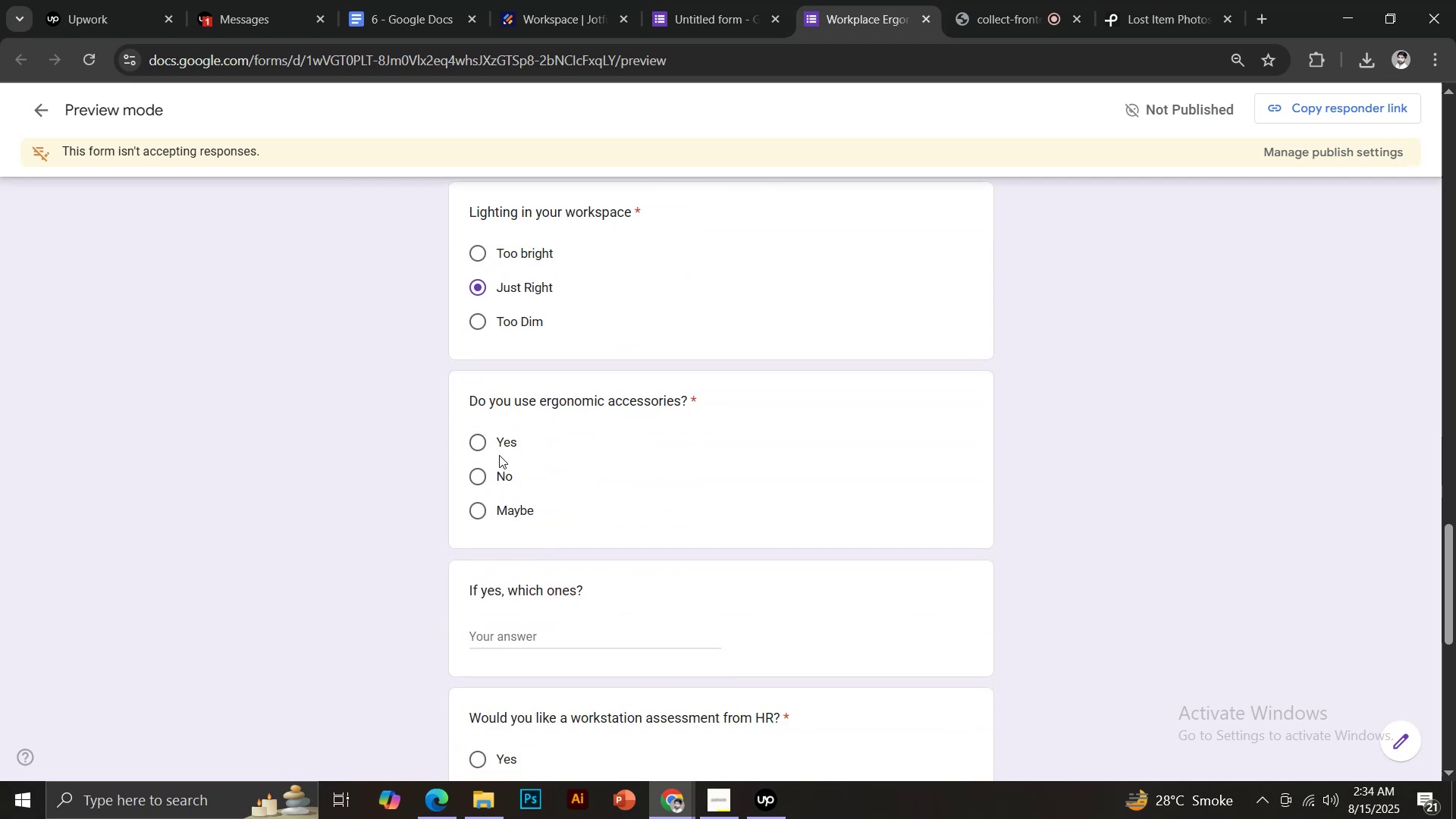 
left_click([495, 447])
 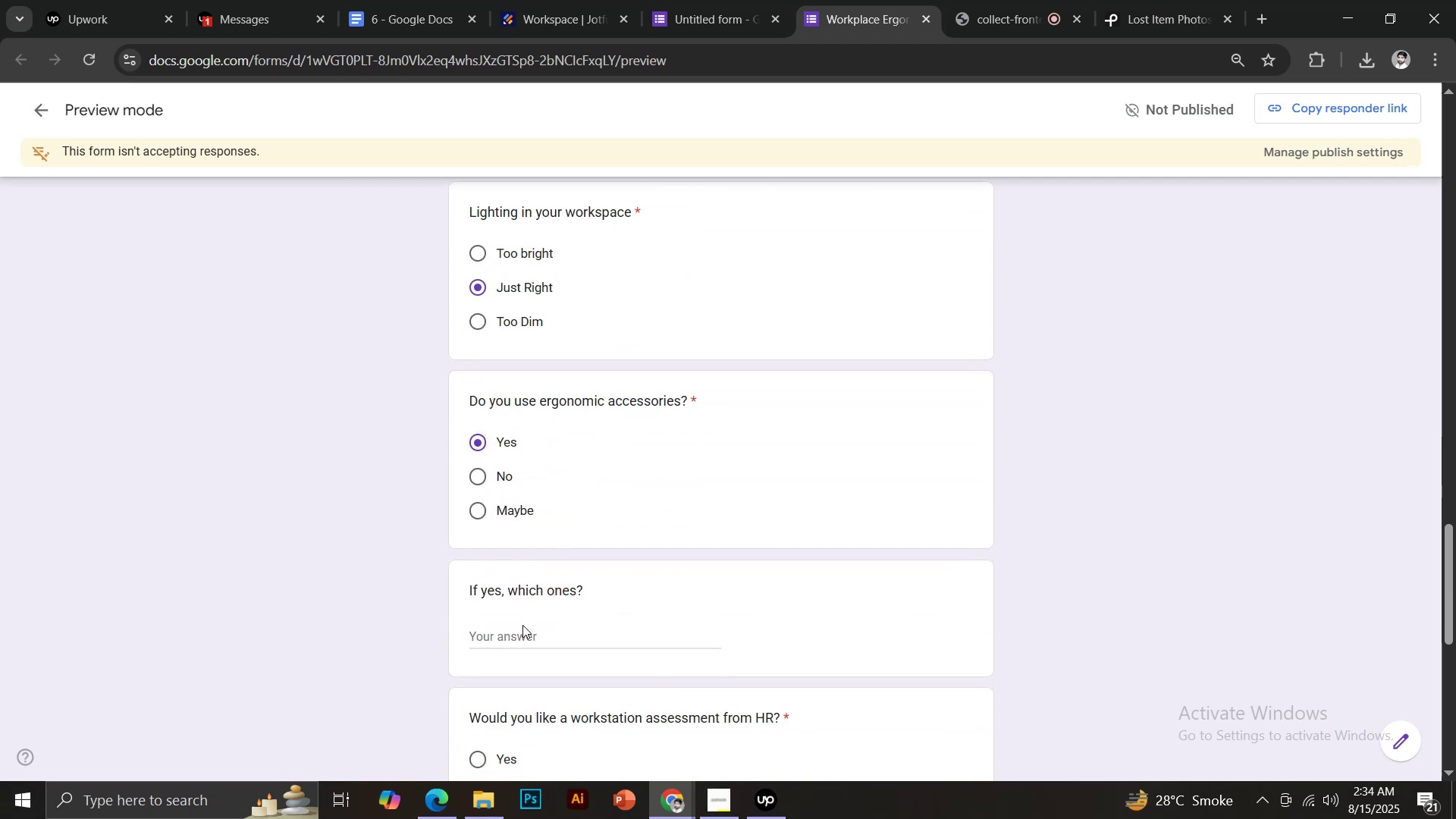 
hold_key(key=ControlLeft, duration=0.55)
 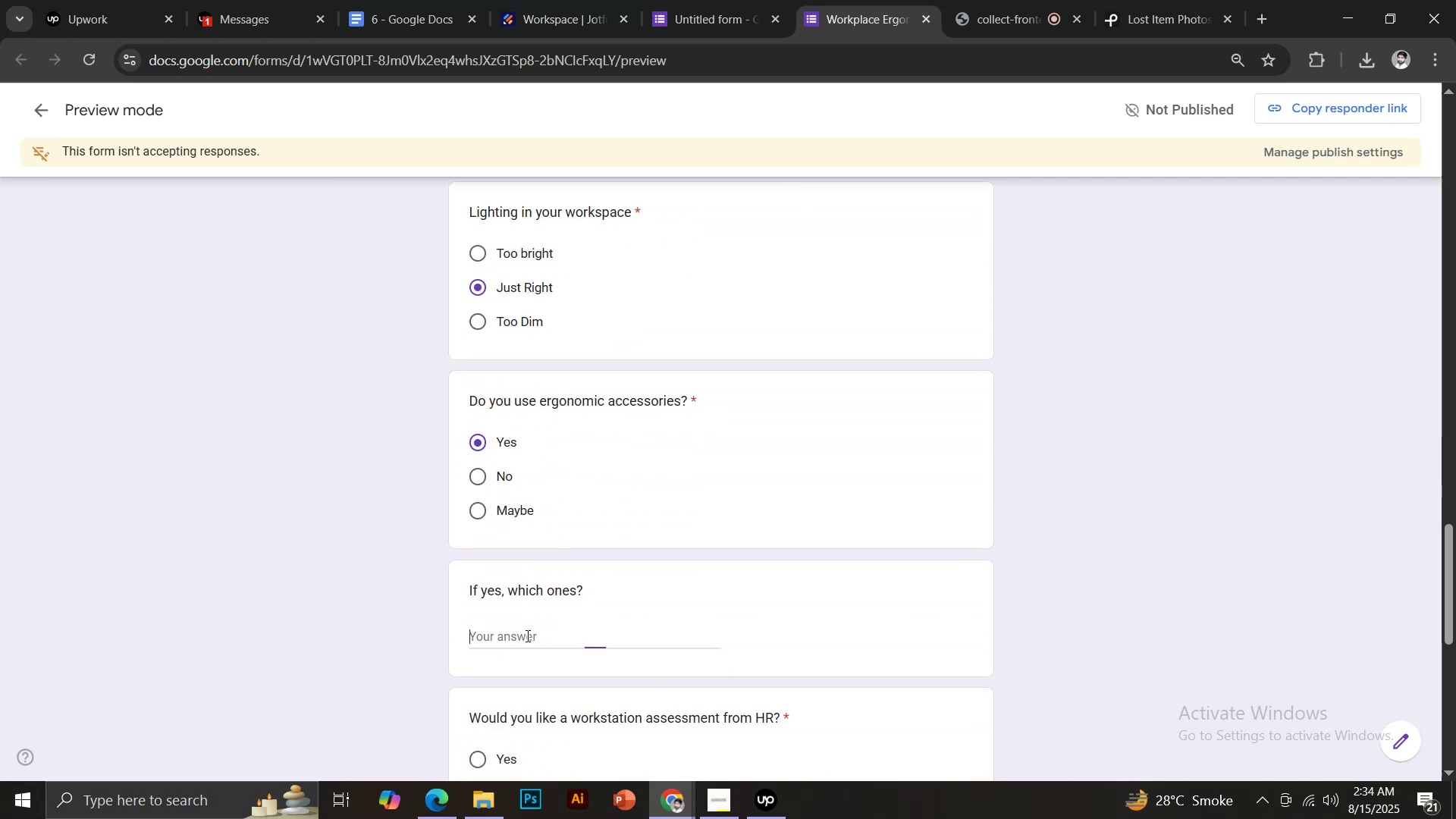 
key(Control+ControlLeft)
 